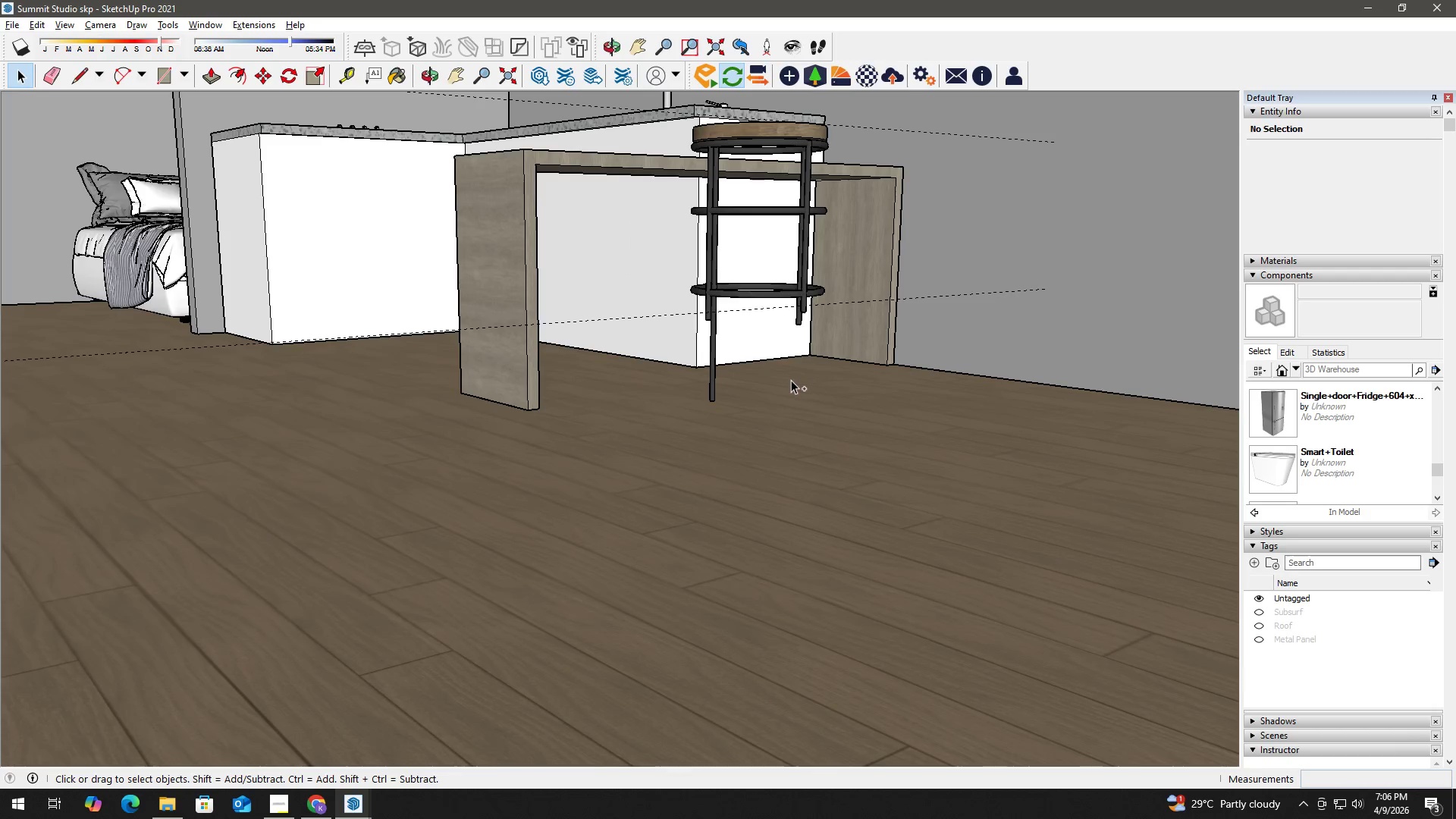 
key(Control+Z)
 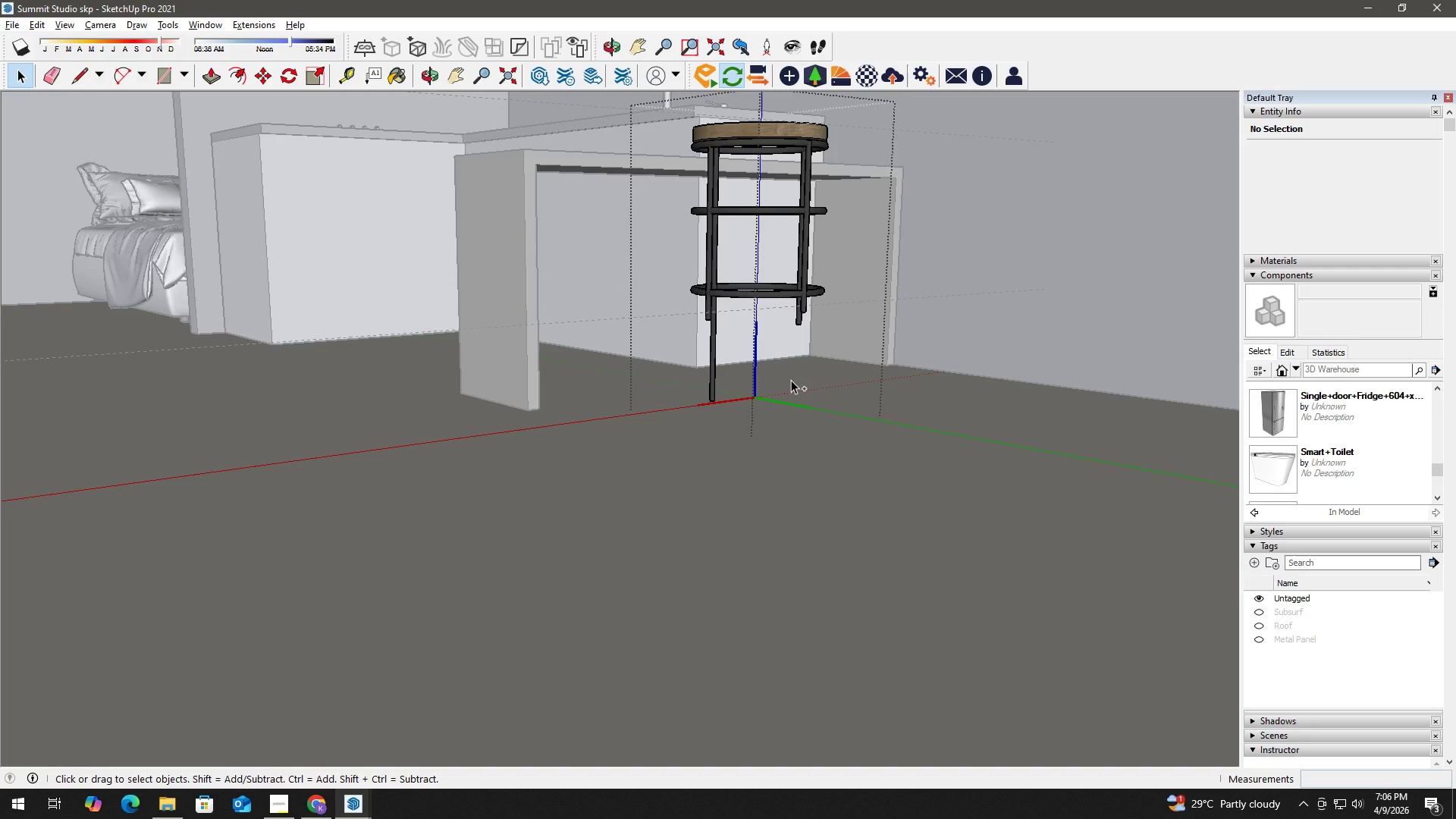 
key(Control+Z)
 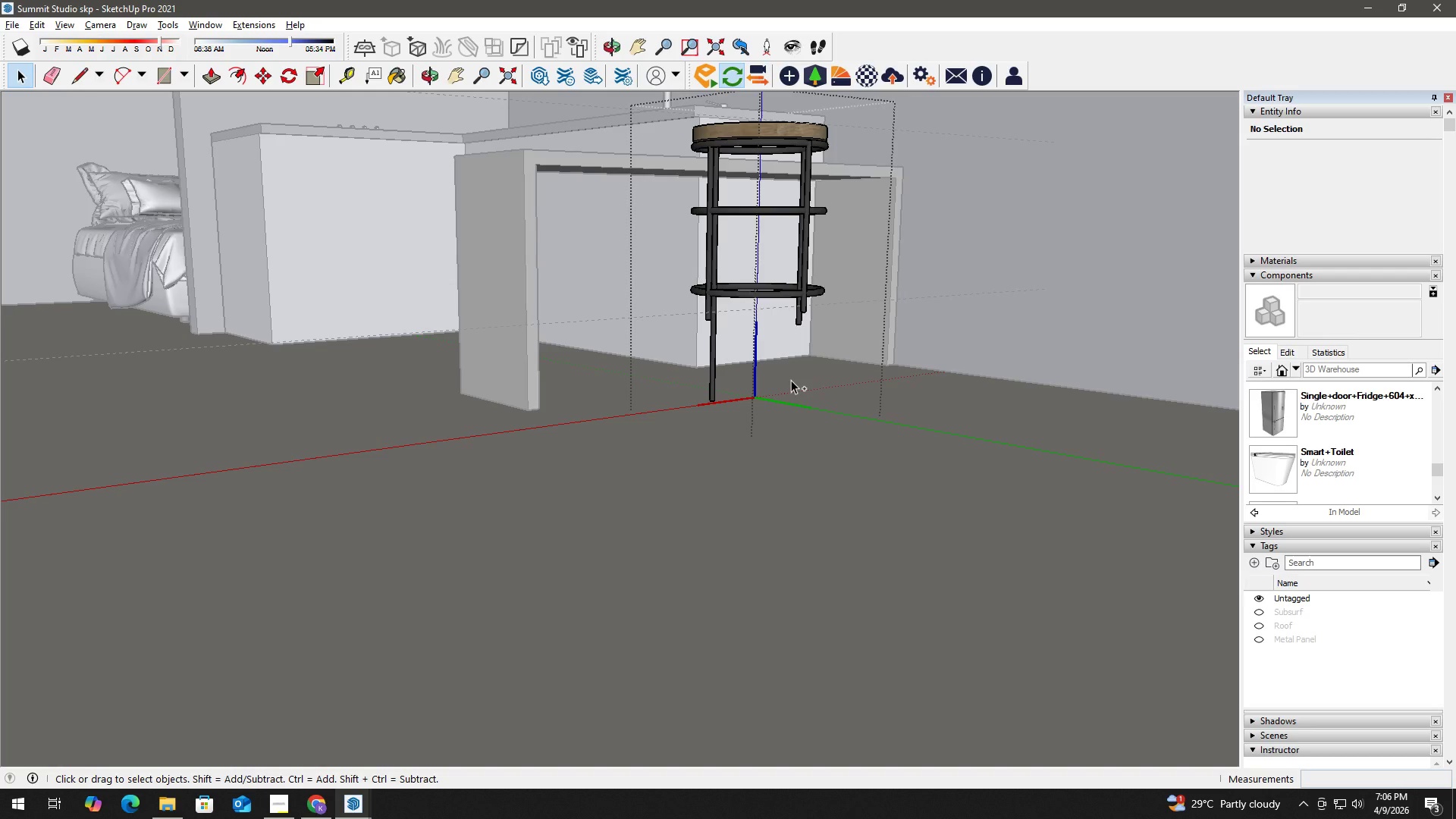 
key(Control+Z)
 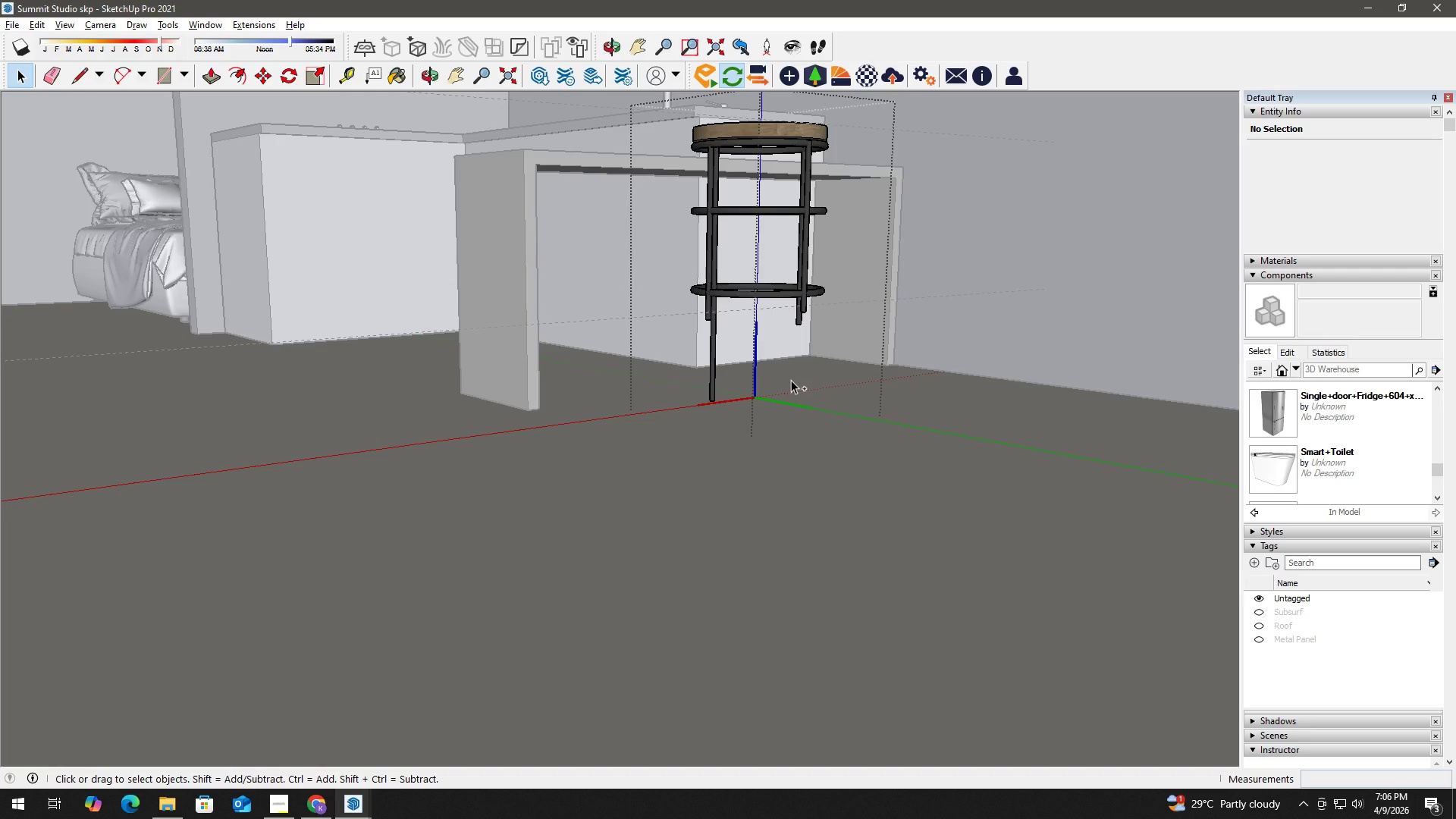 
key(Control+Z)
 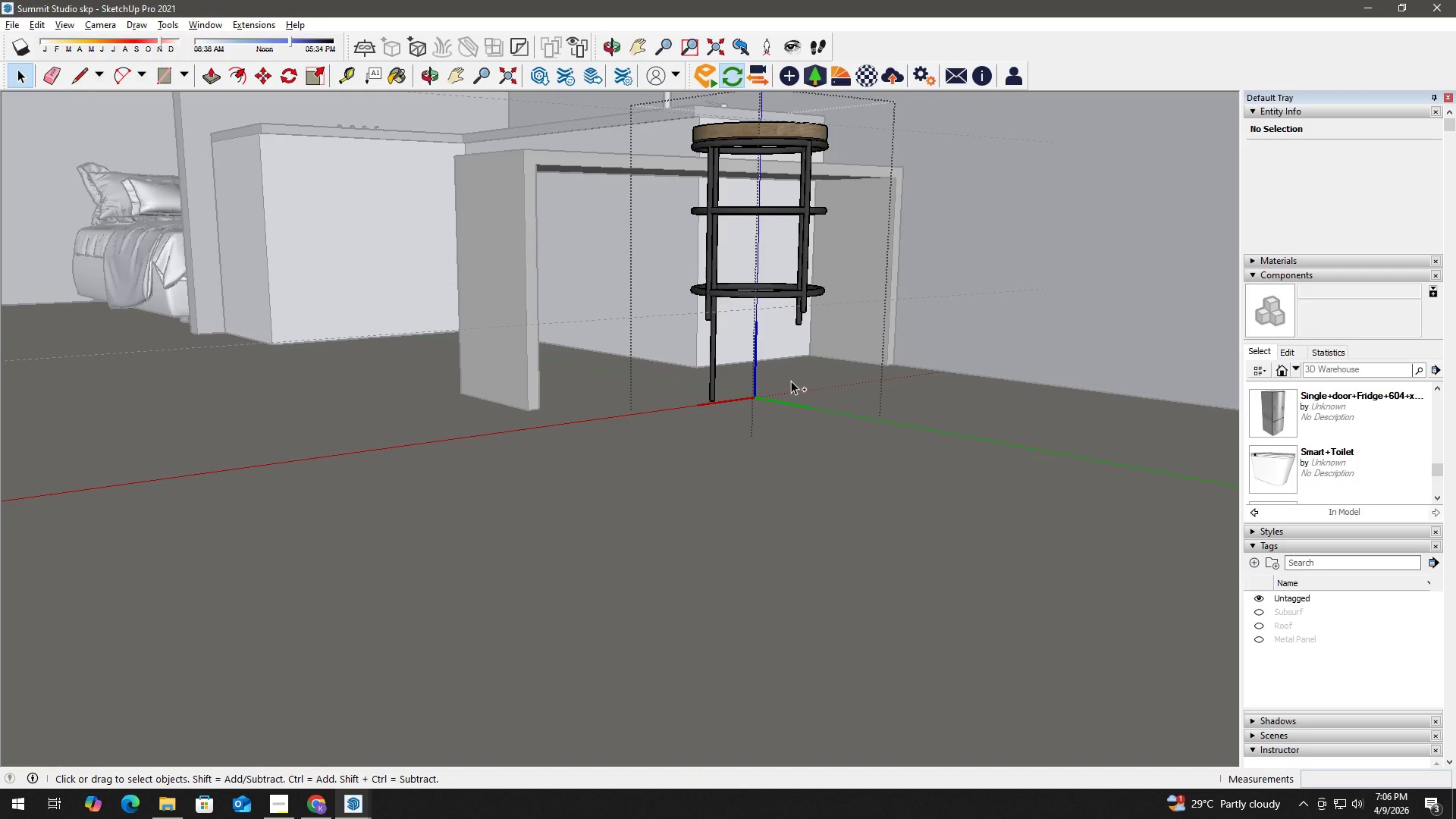 
key(Control+Z)
 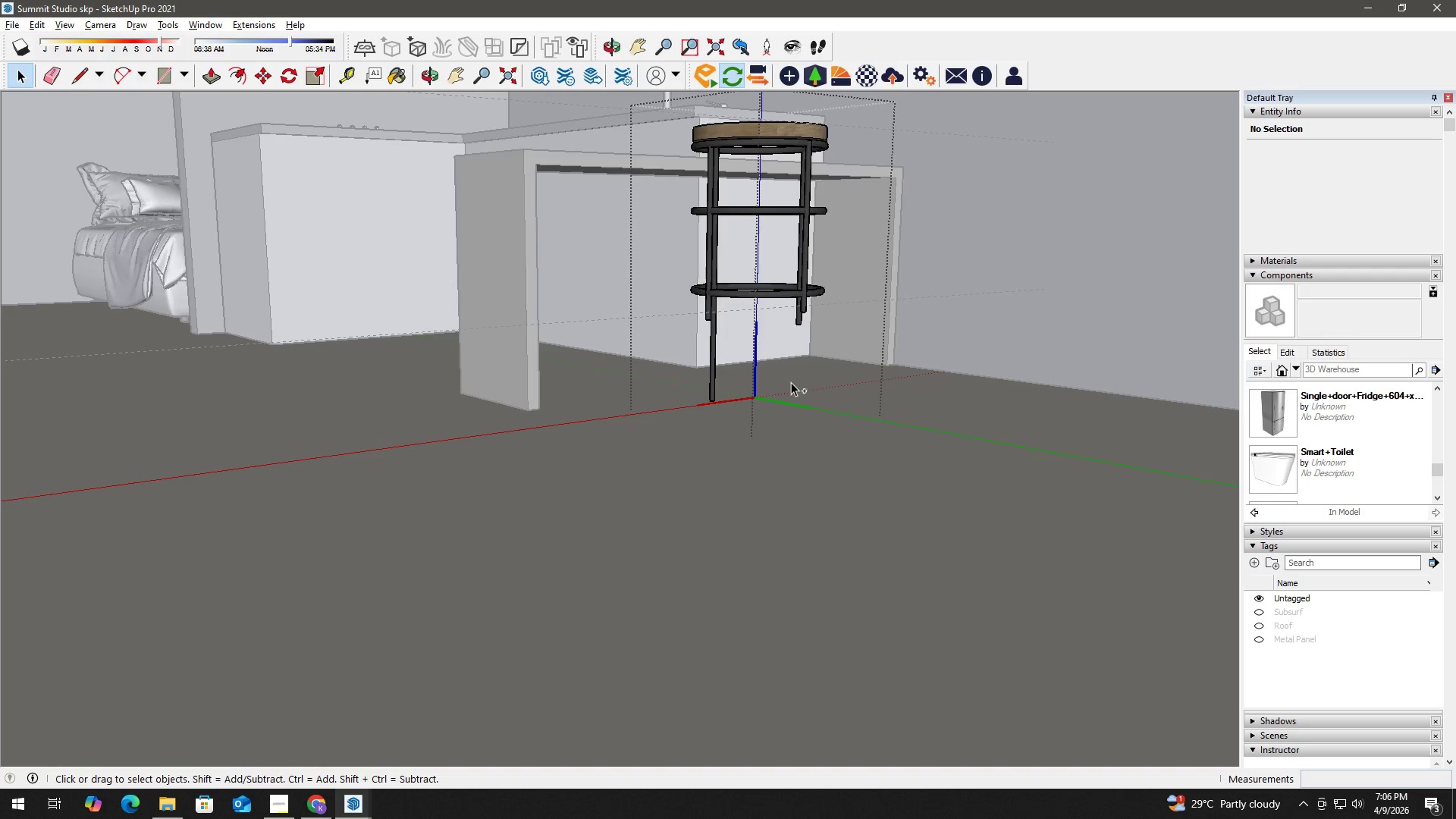 
key(Control+Z)
 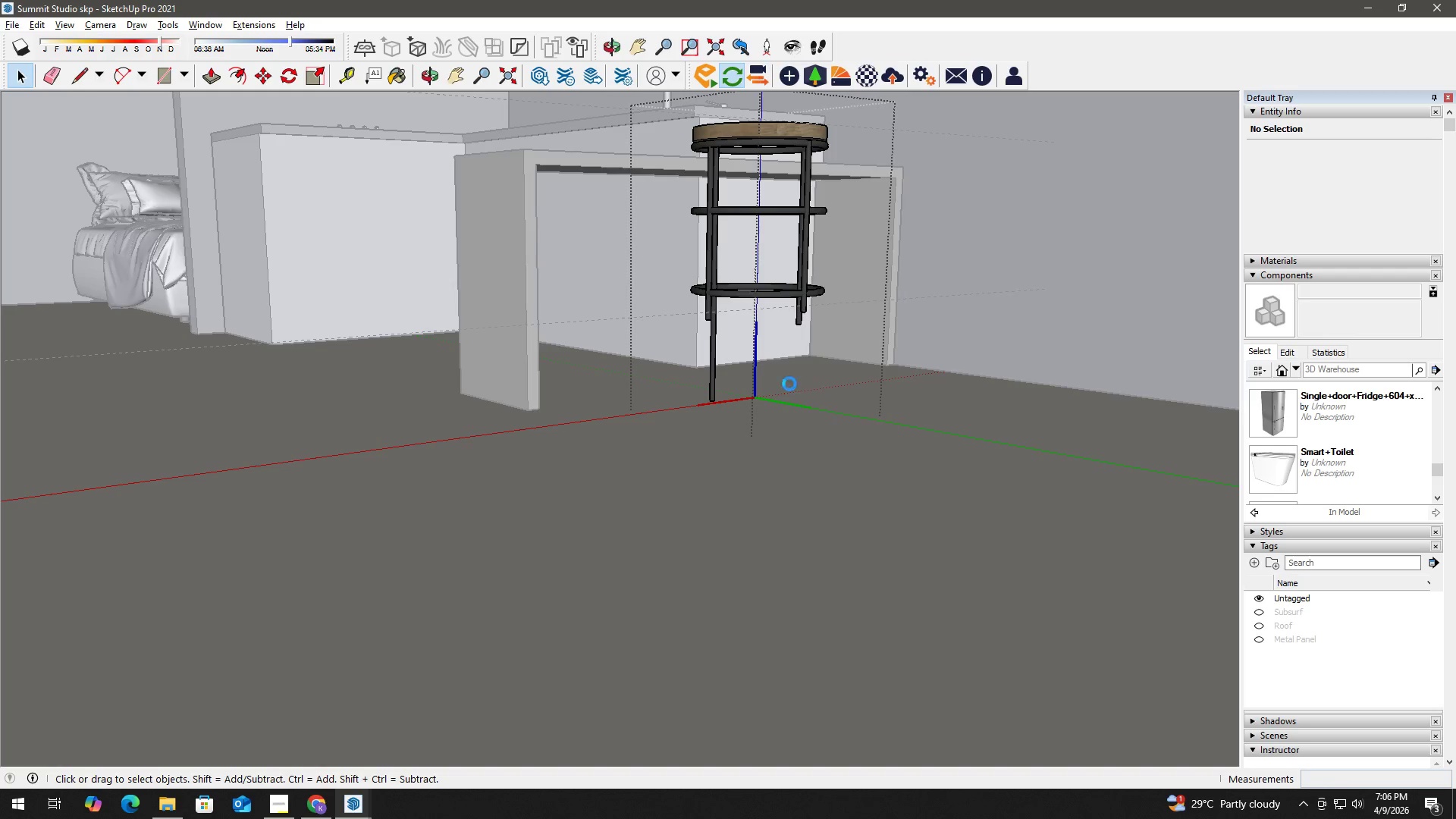 
key(Control+Z)
 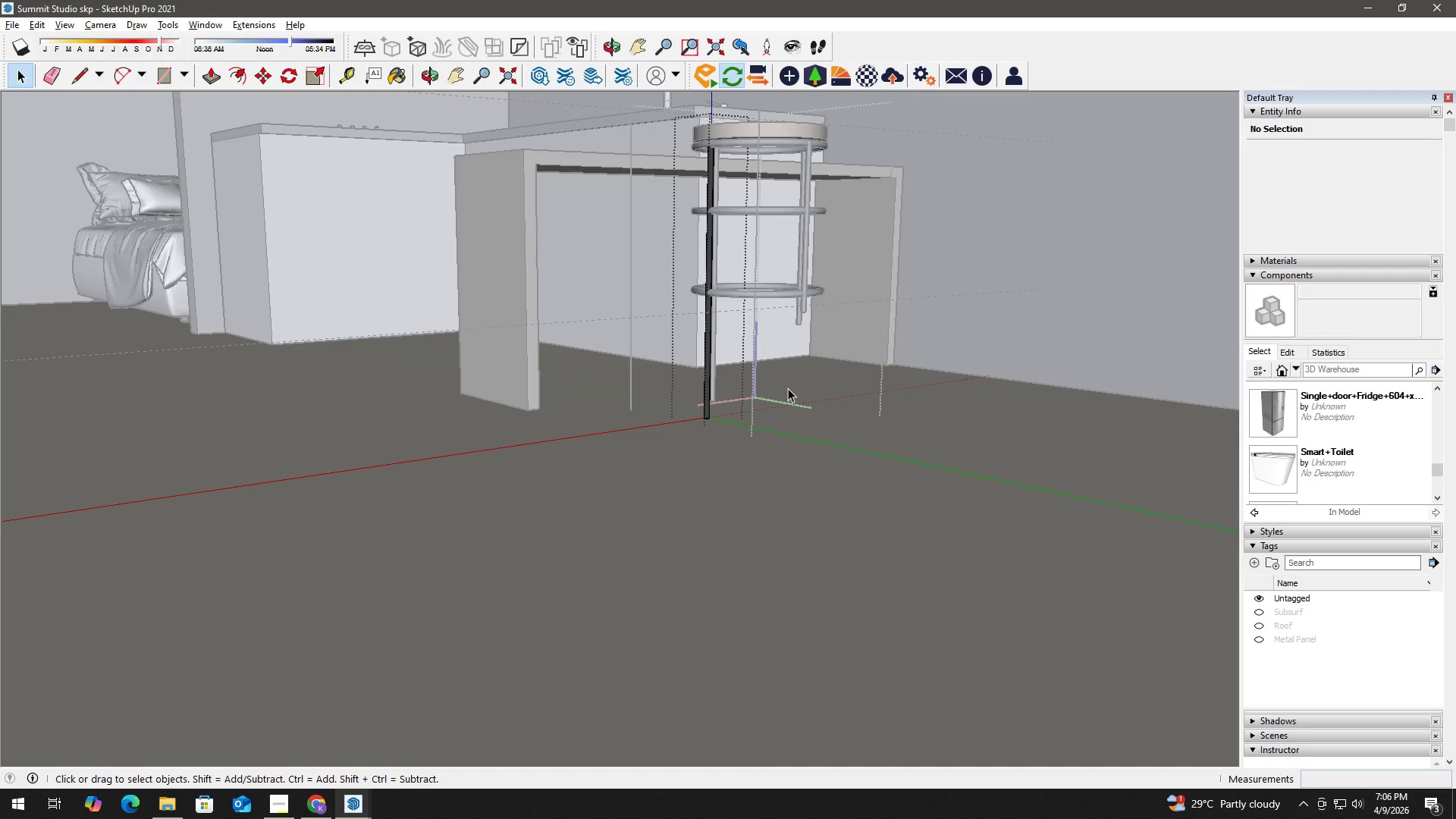 
key(Control+Z)
 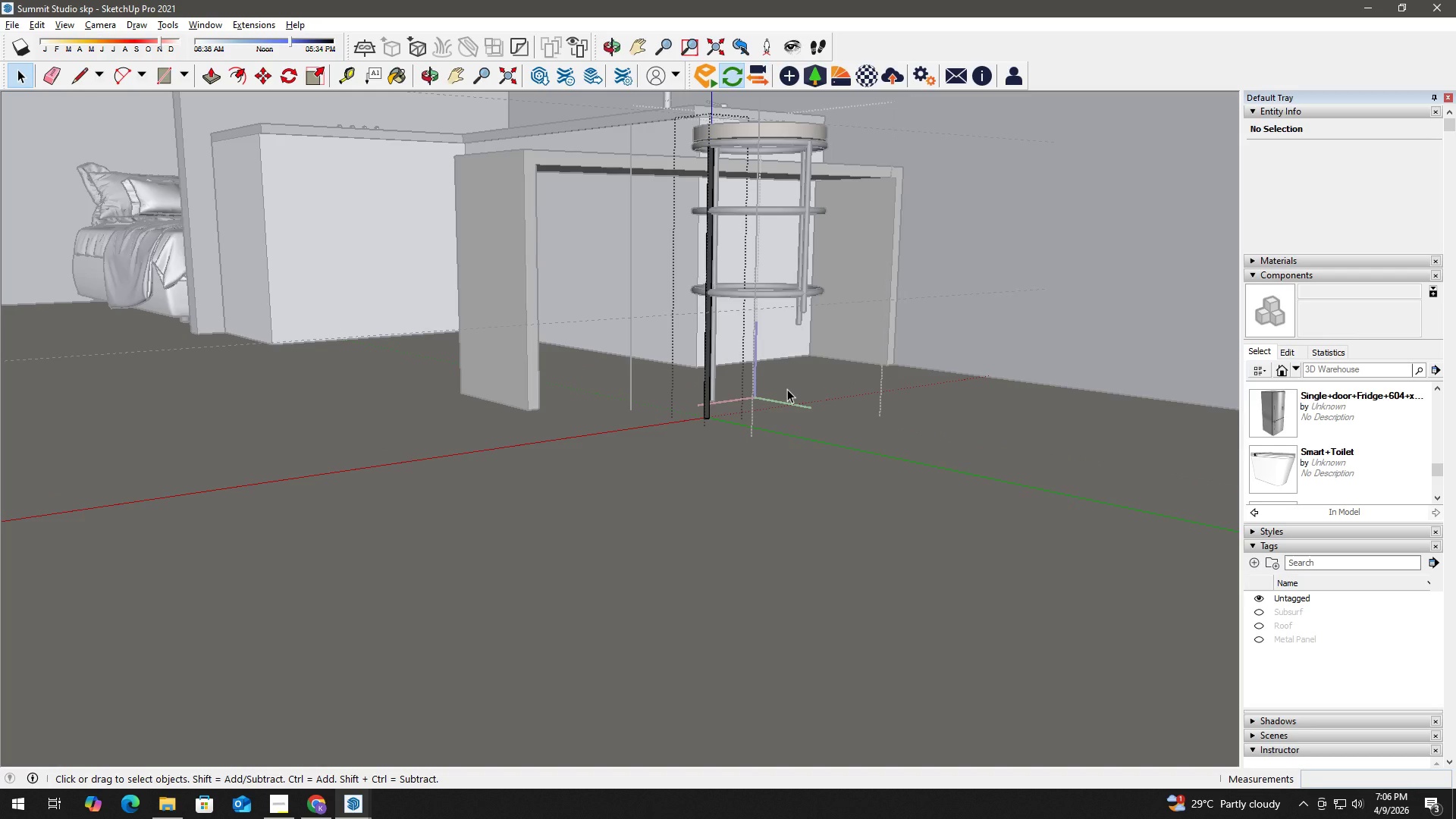 
key(Control+Z)
 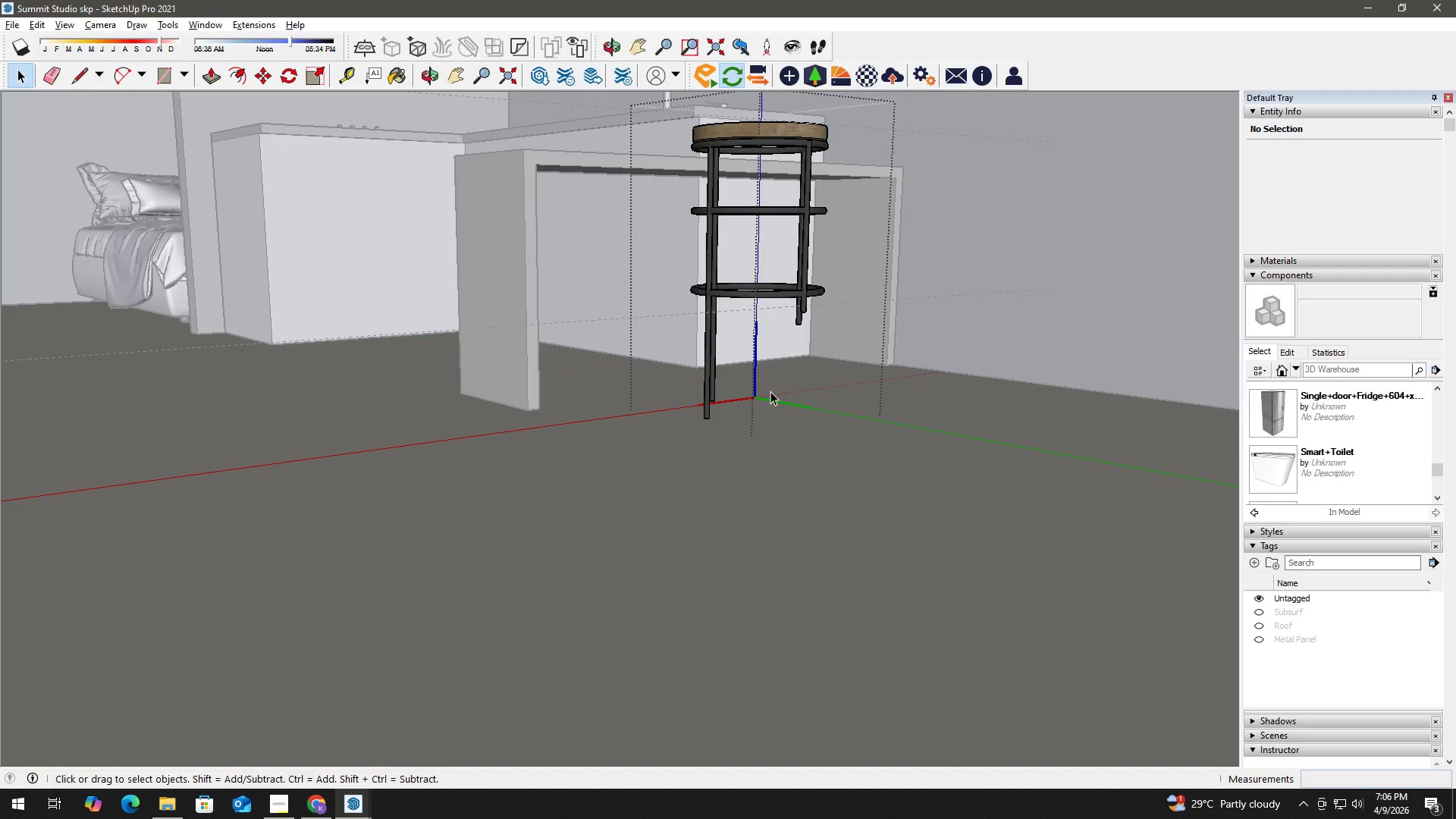 
key(Control+Z)
 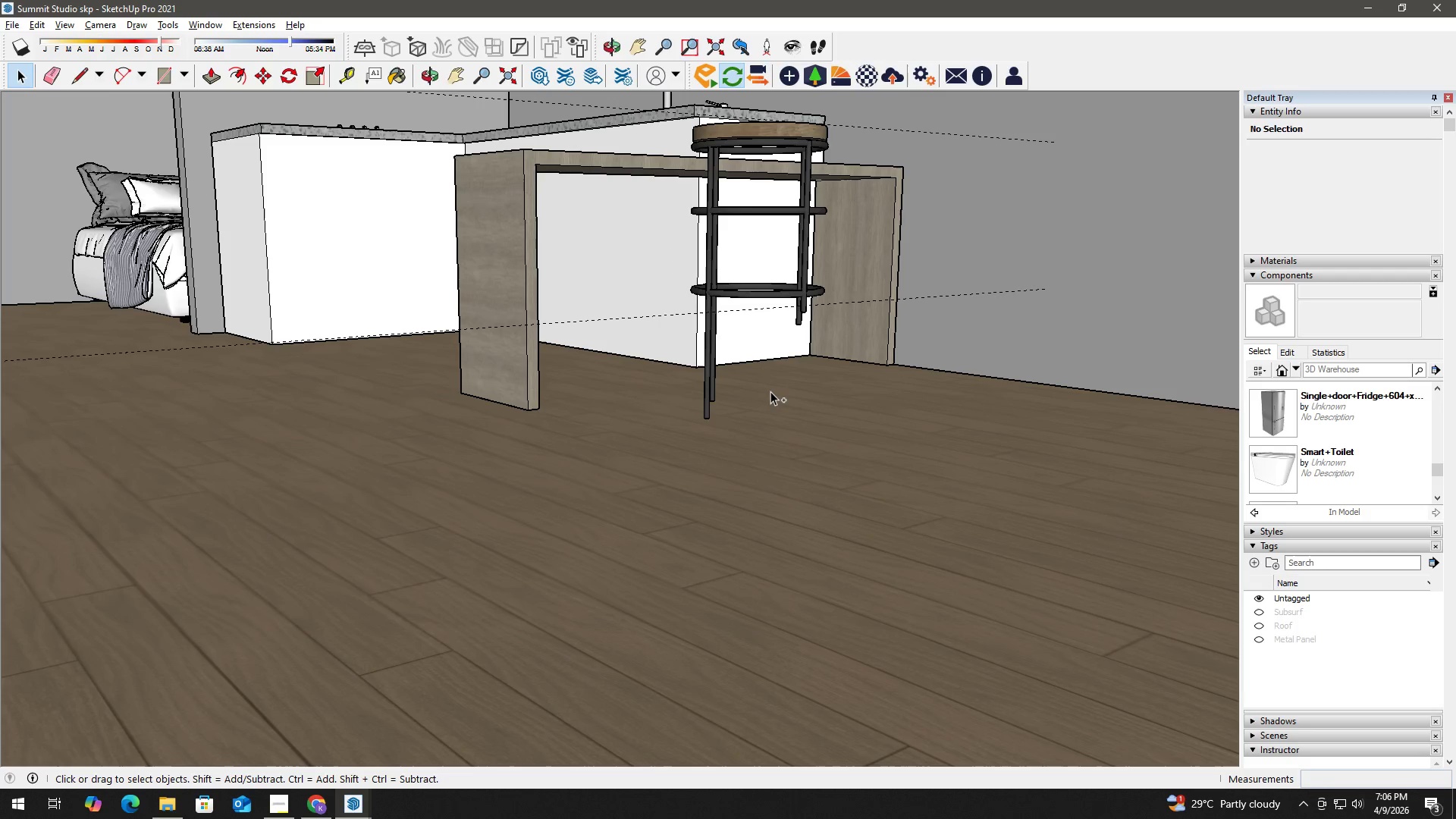 
key(Control+Z)
 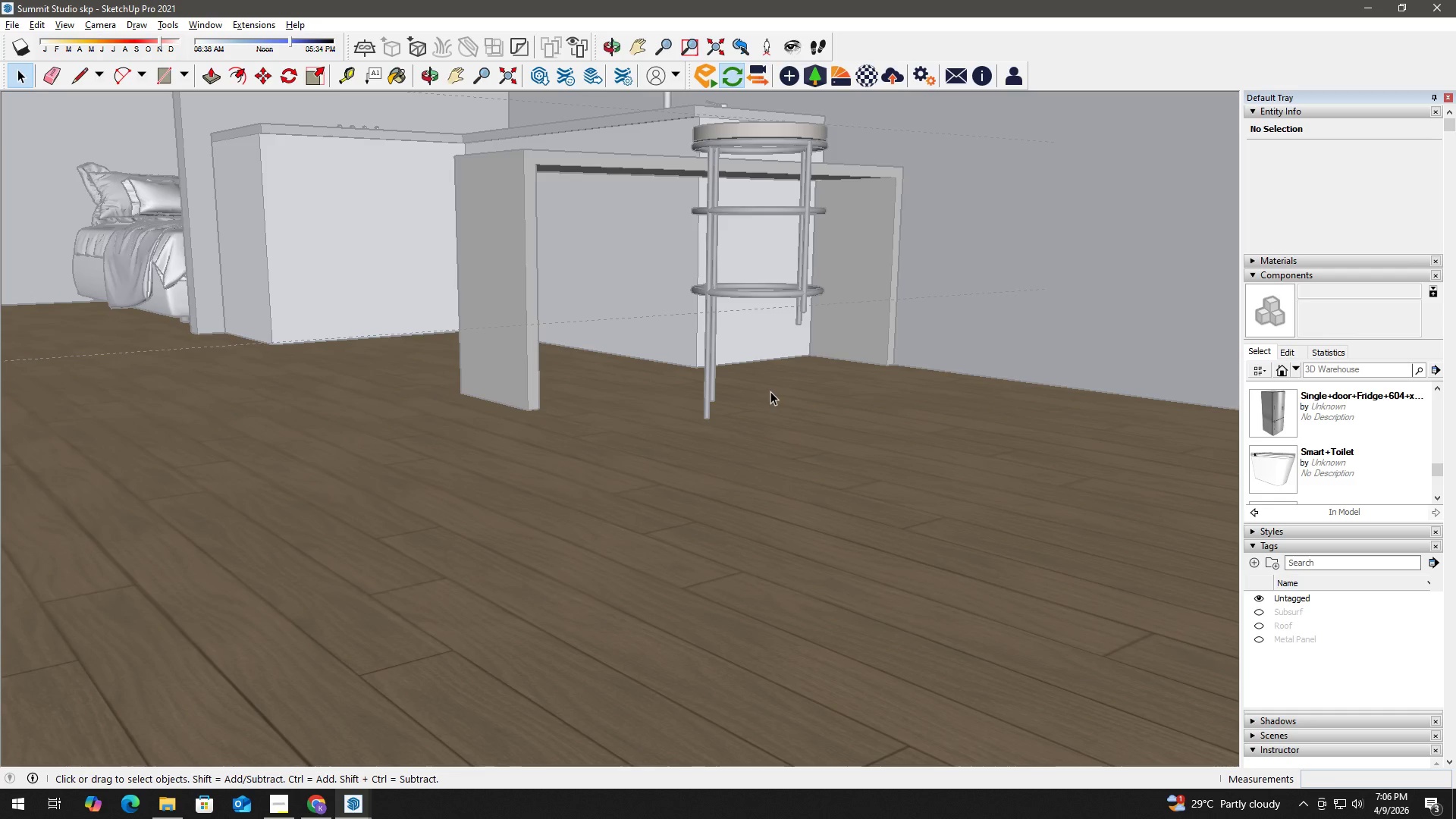 
key(Control+Z)
 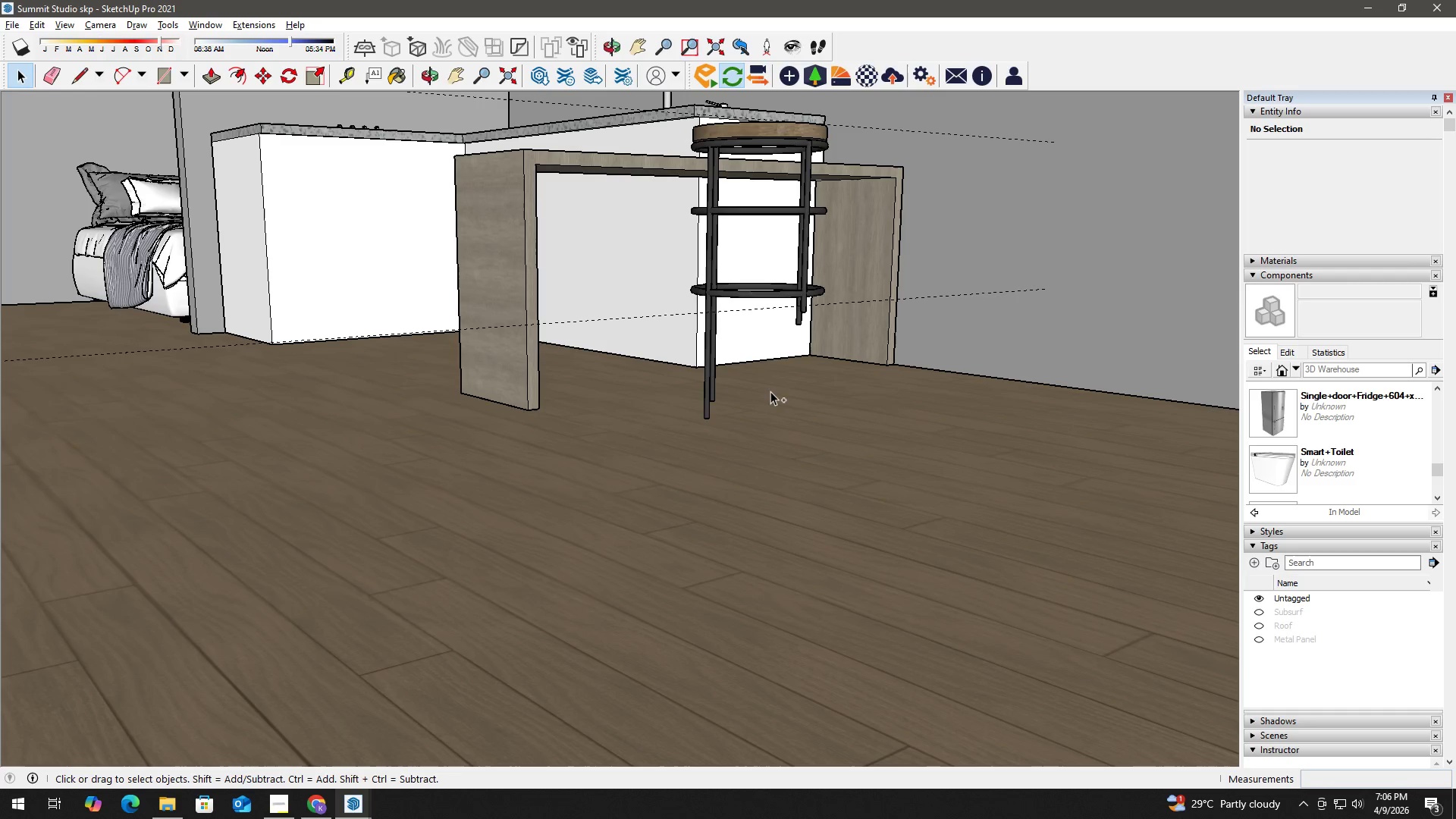 
key(Control+Z)
 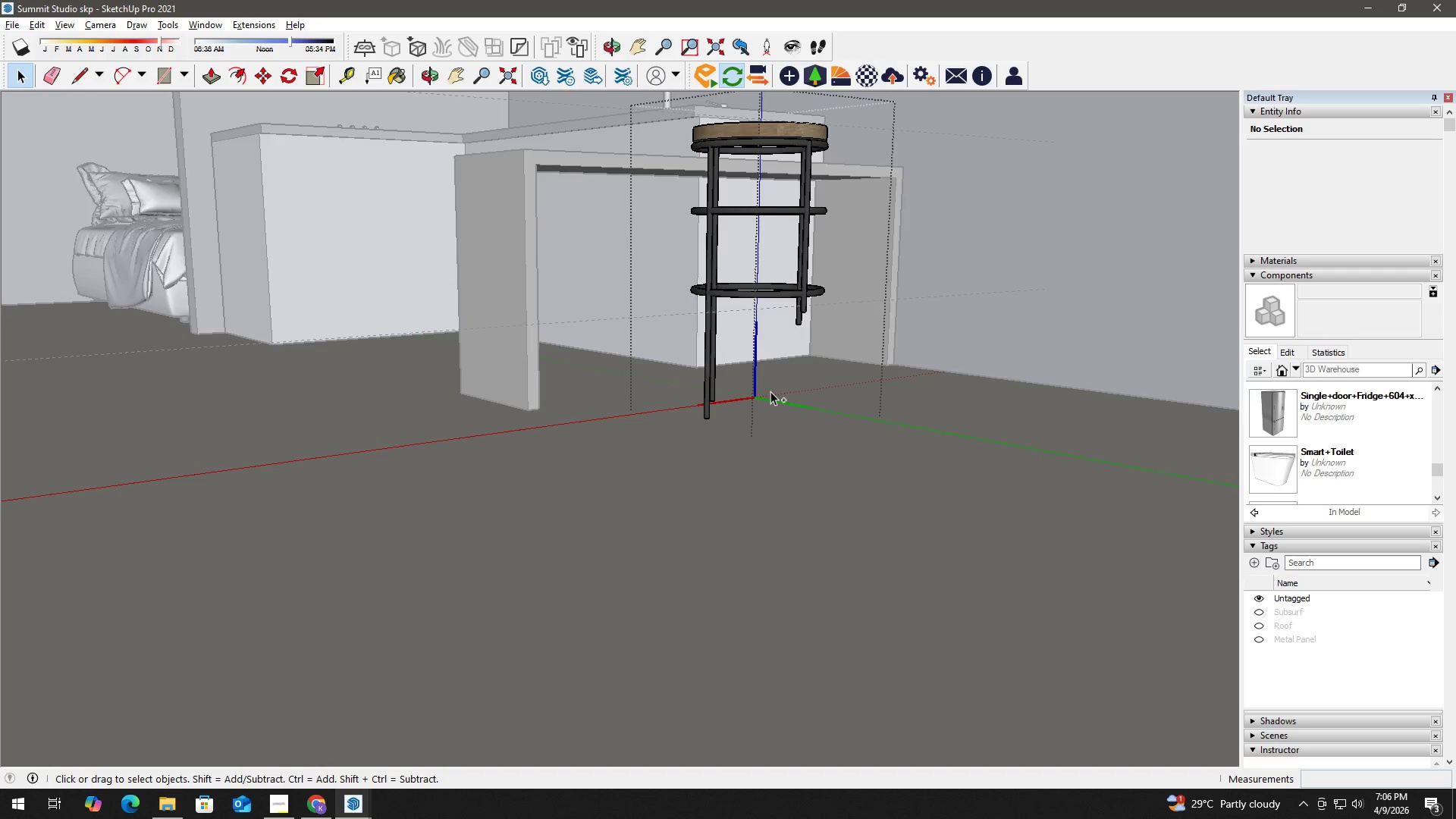 
key(Control+Z)
 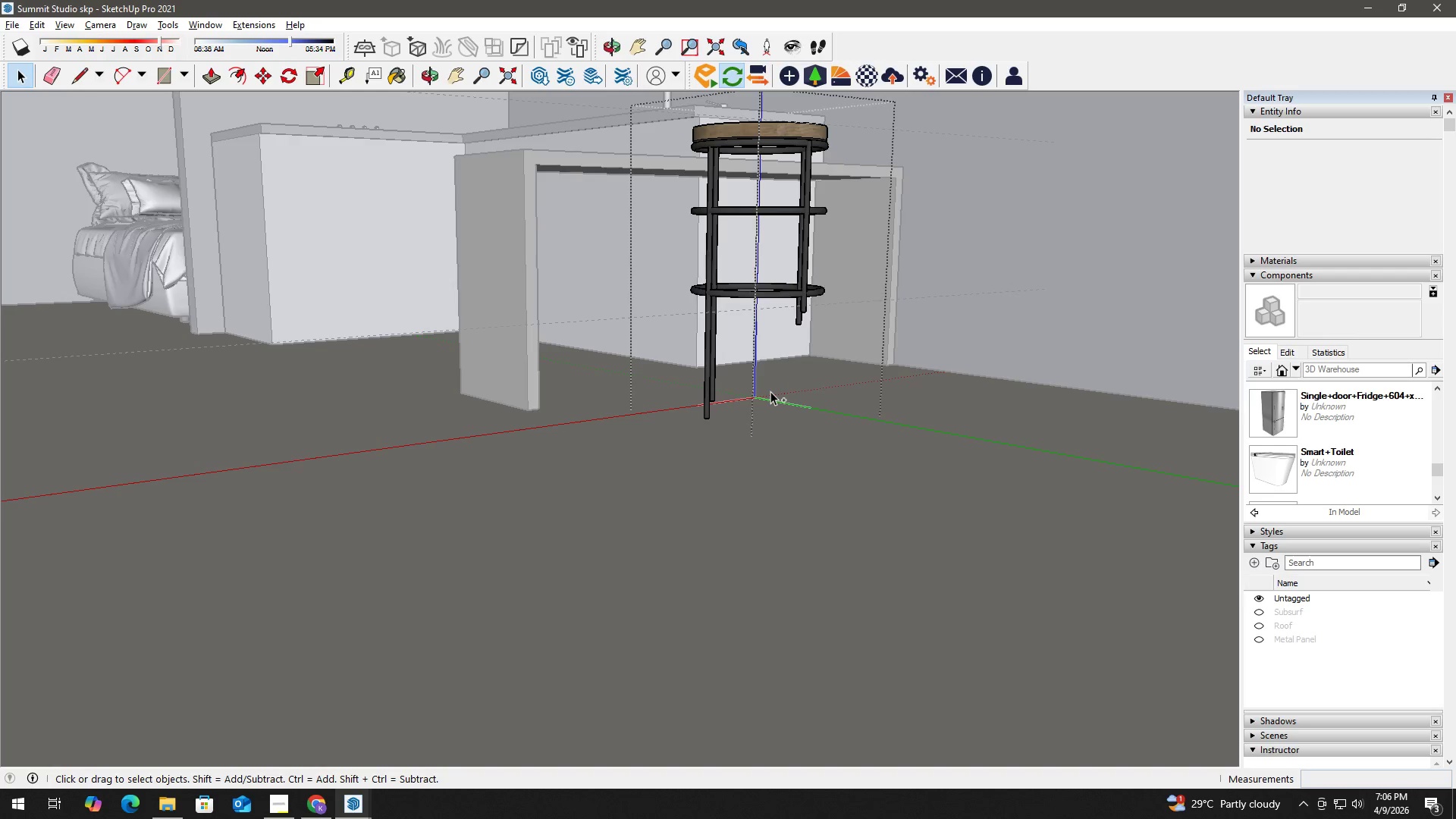 
key(Control+Z)
 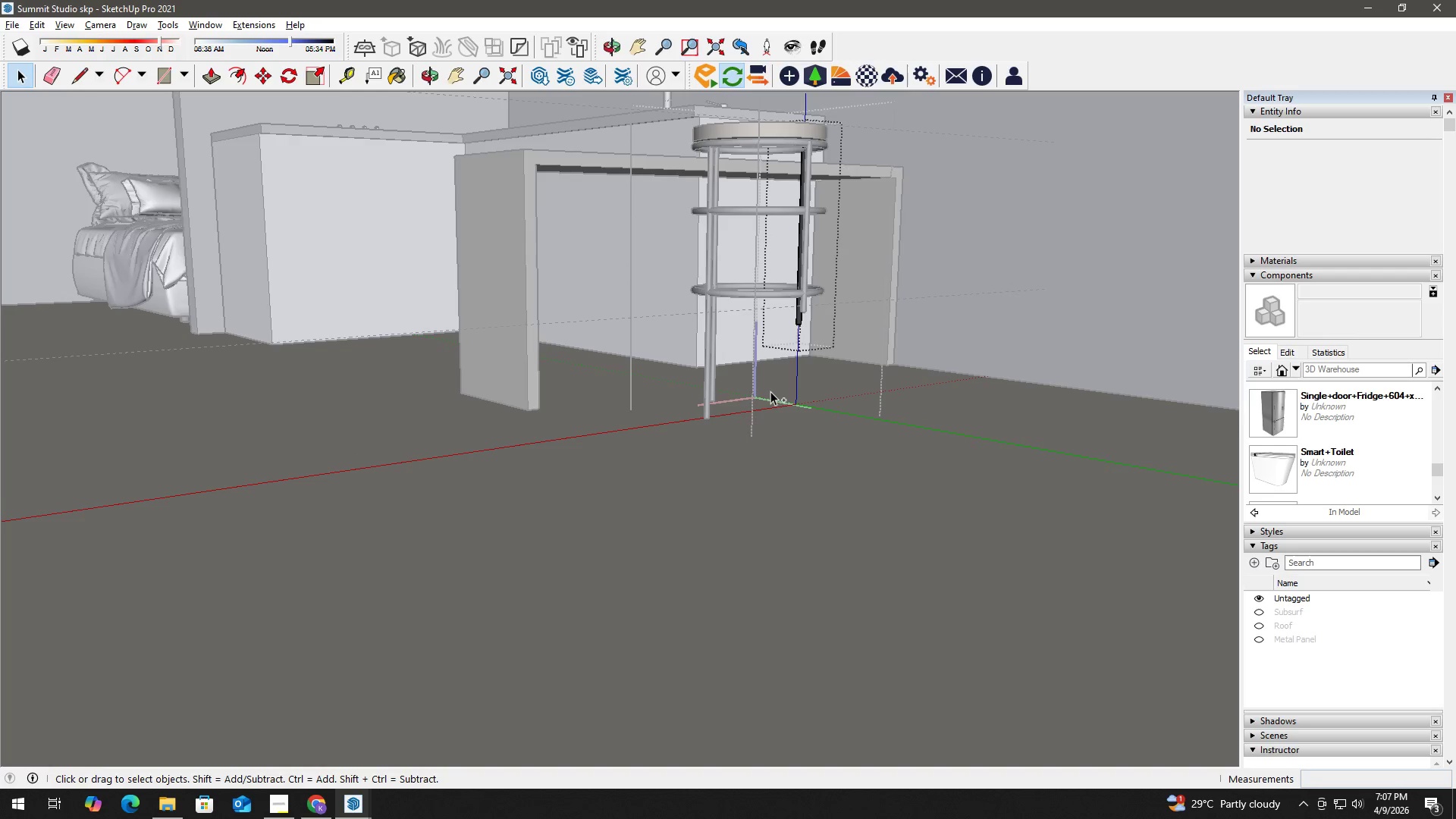 
key(Control+Z)
 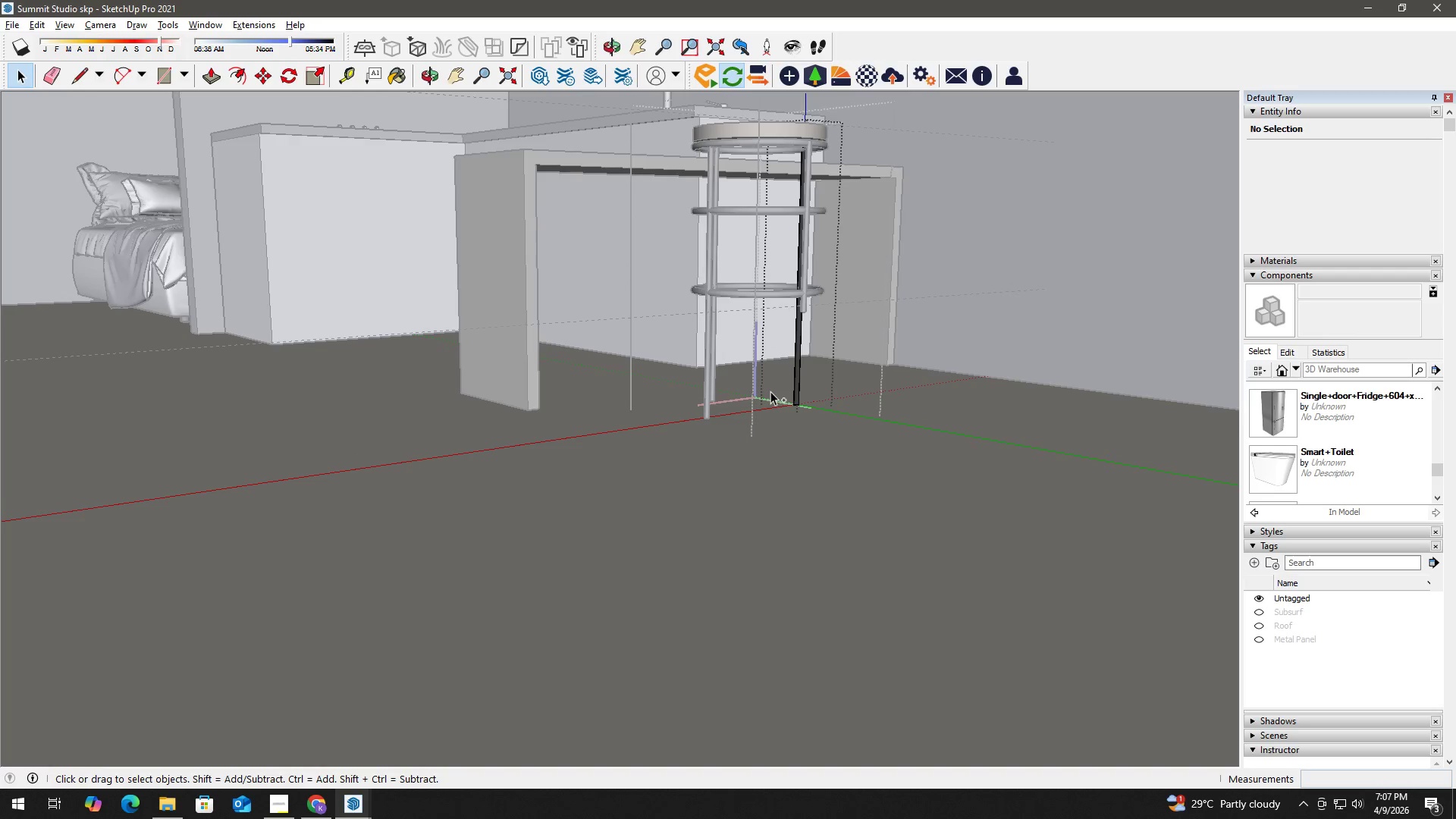 
key(Control+Z)
 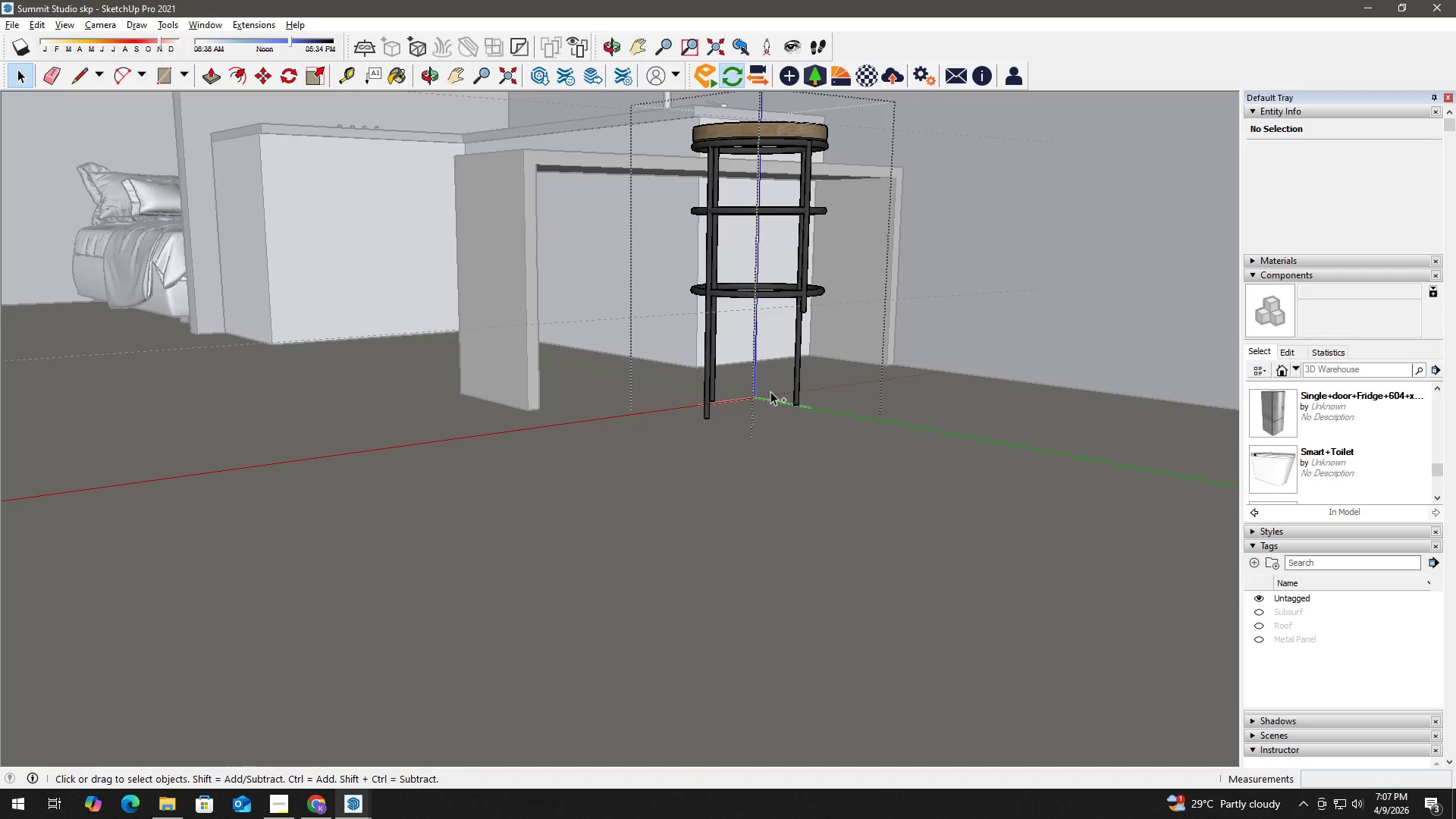 
key(Control+Z)
 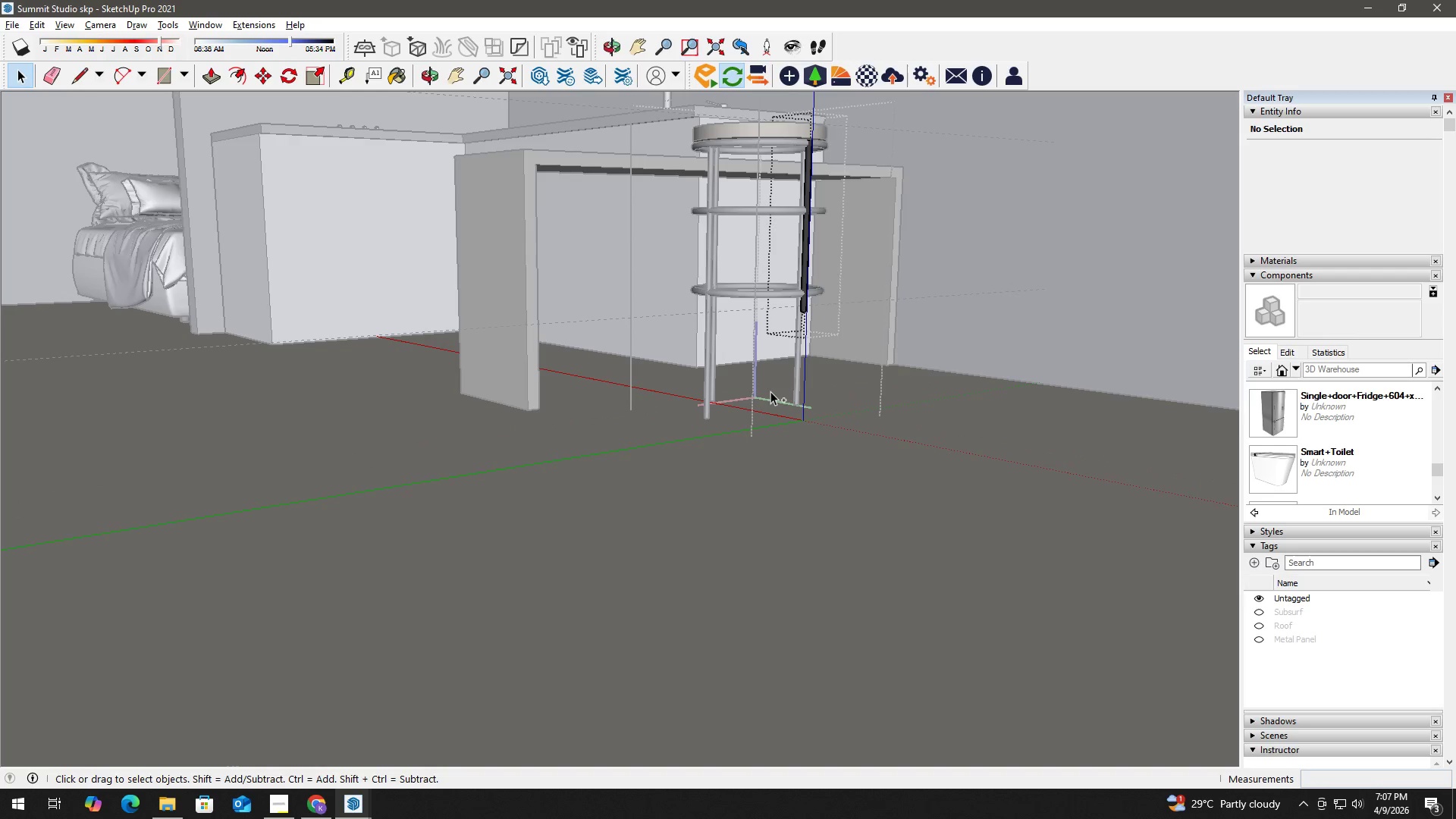 
key(Control+Z)
 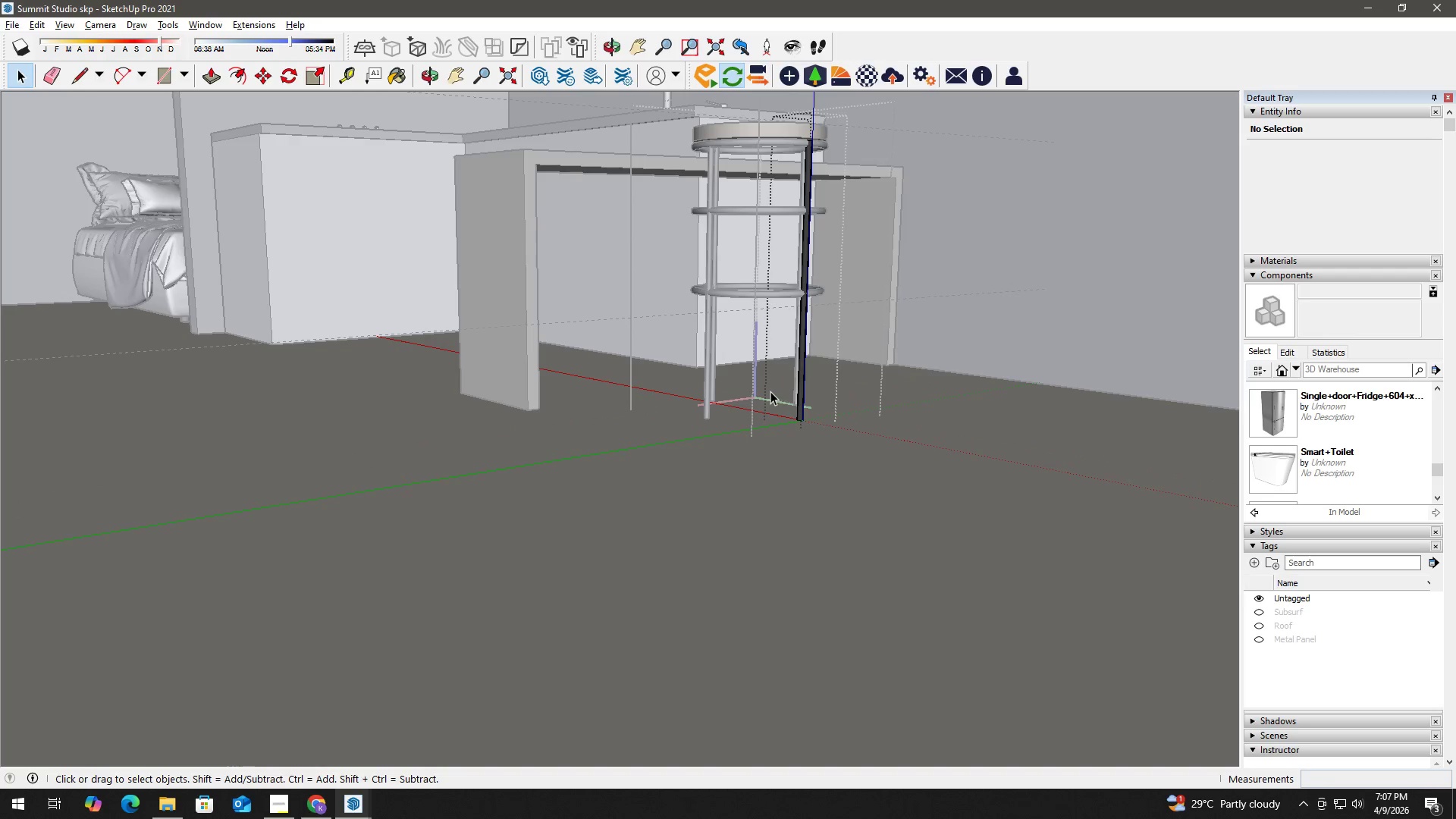 
key(Space)
 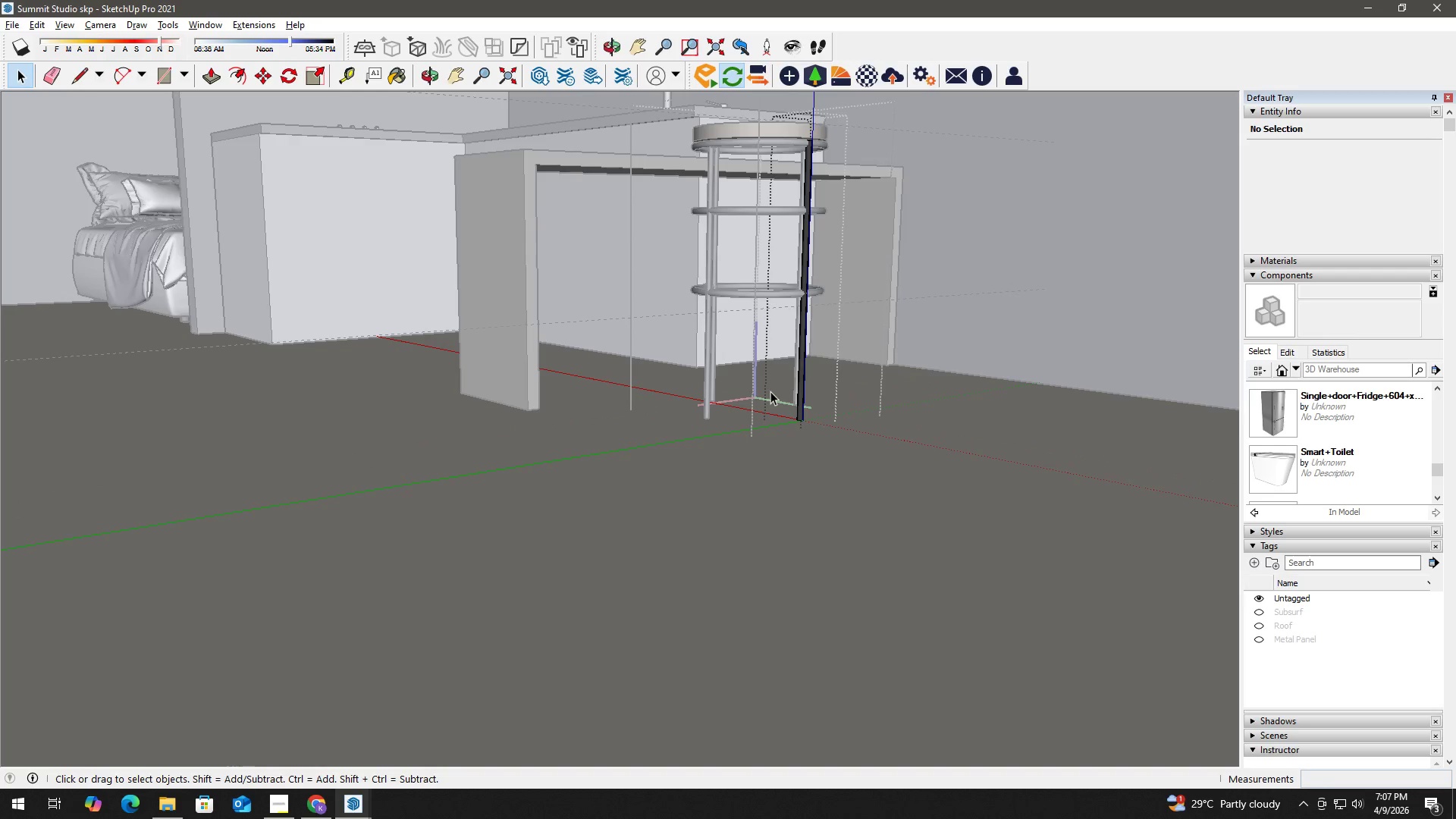 
key(Escape)
 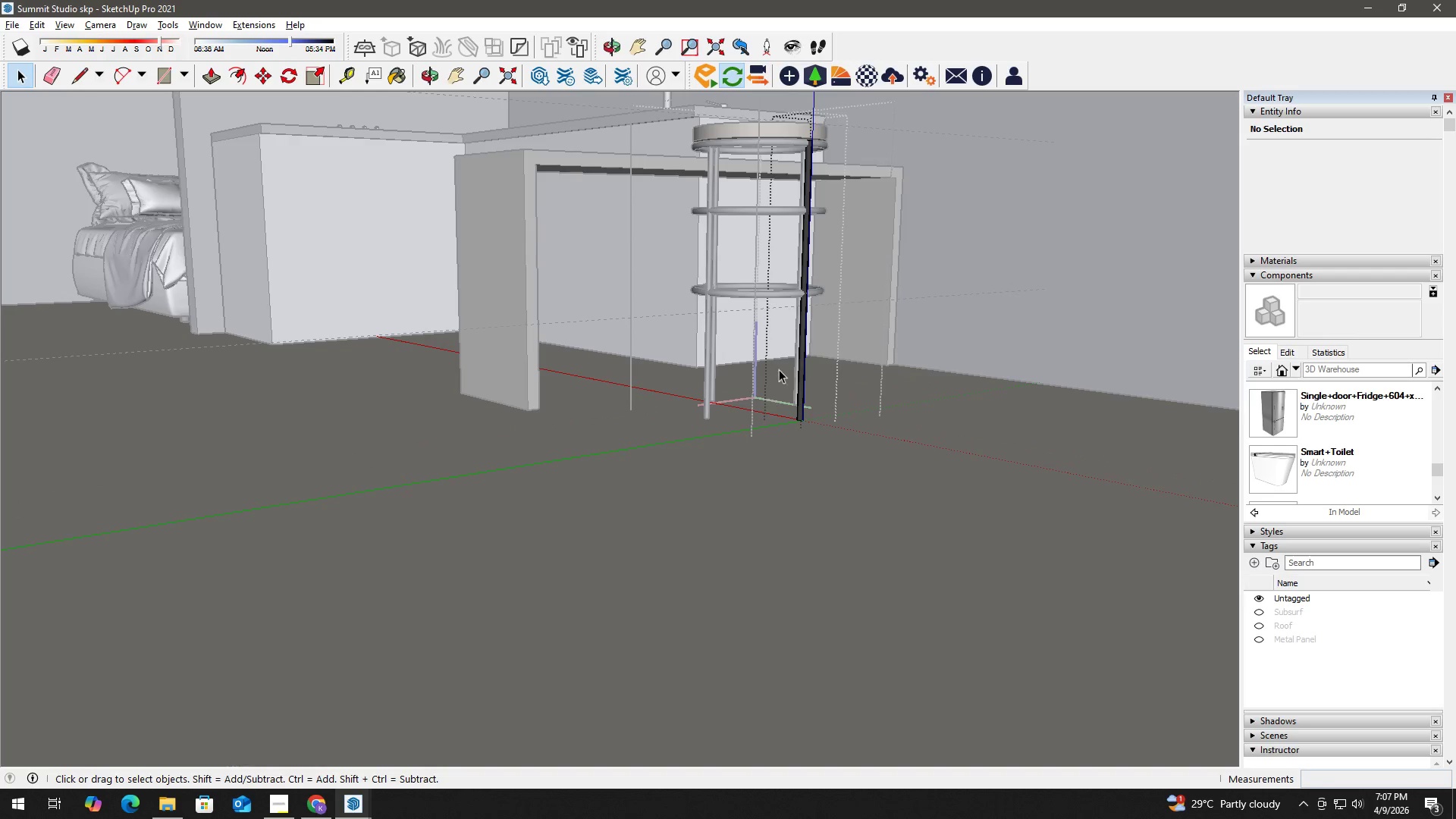 
key(Escape)
 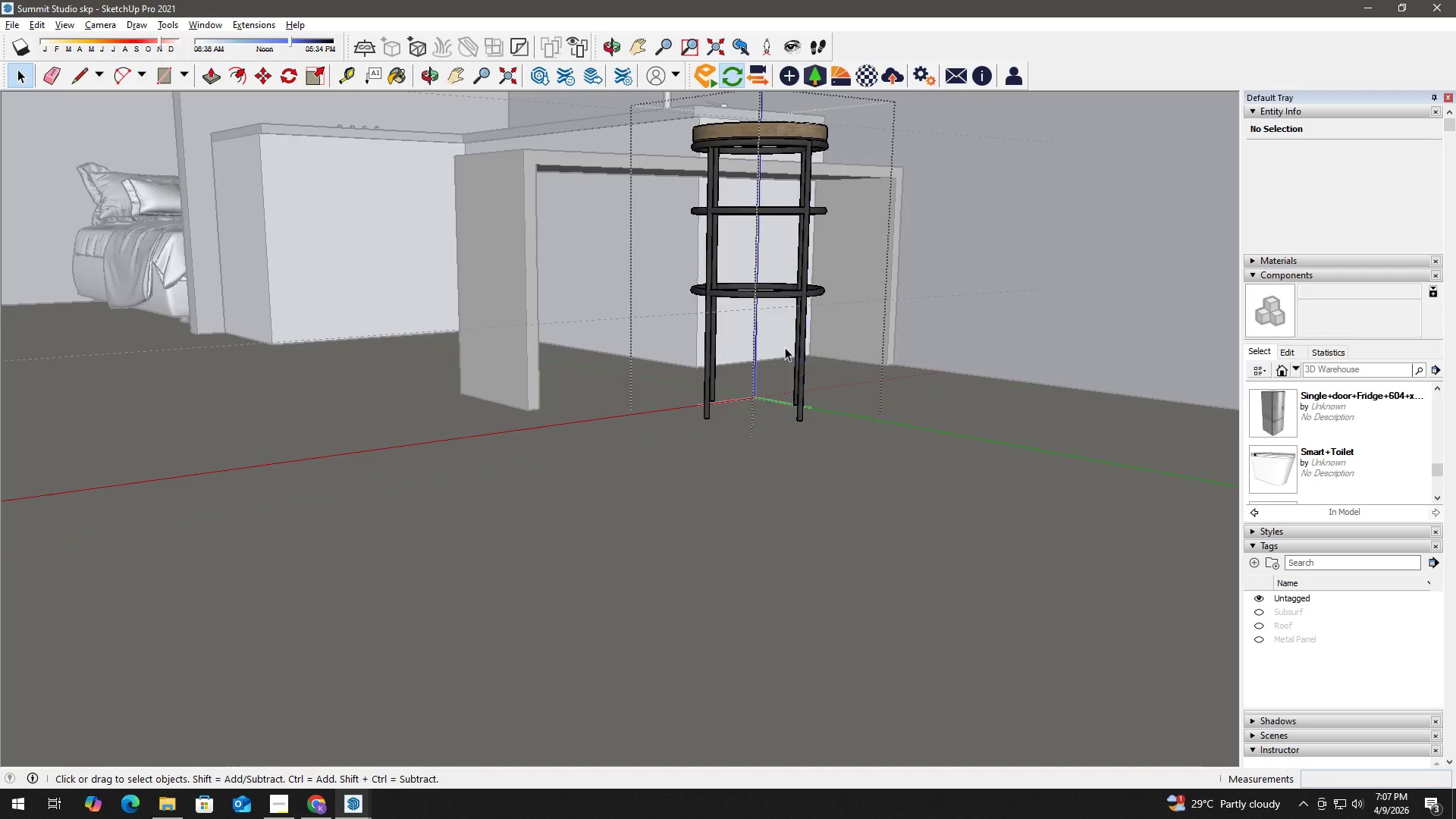 
key(Escape)
 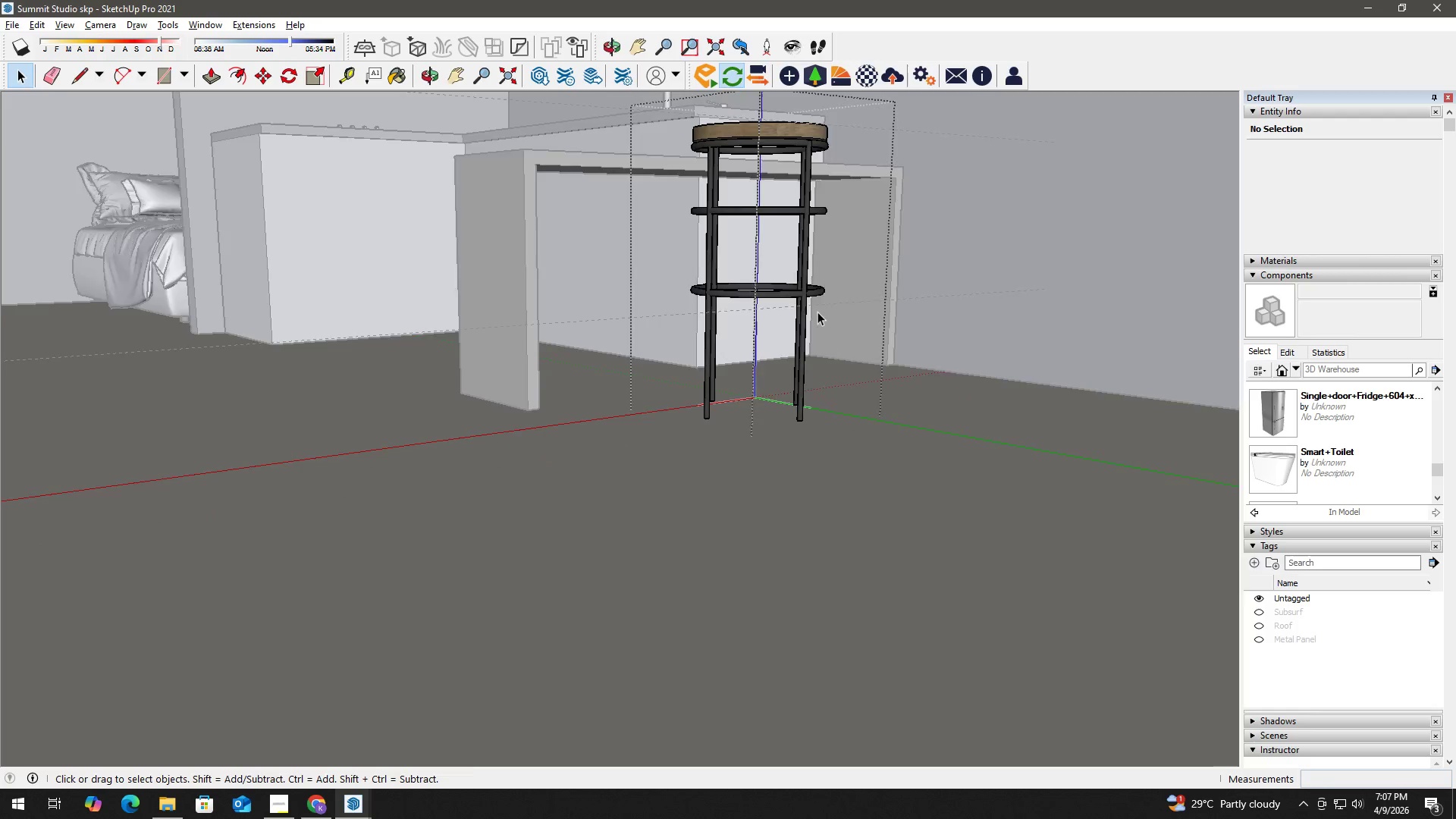 
key(Escape)
 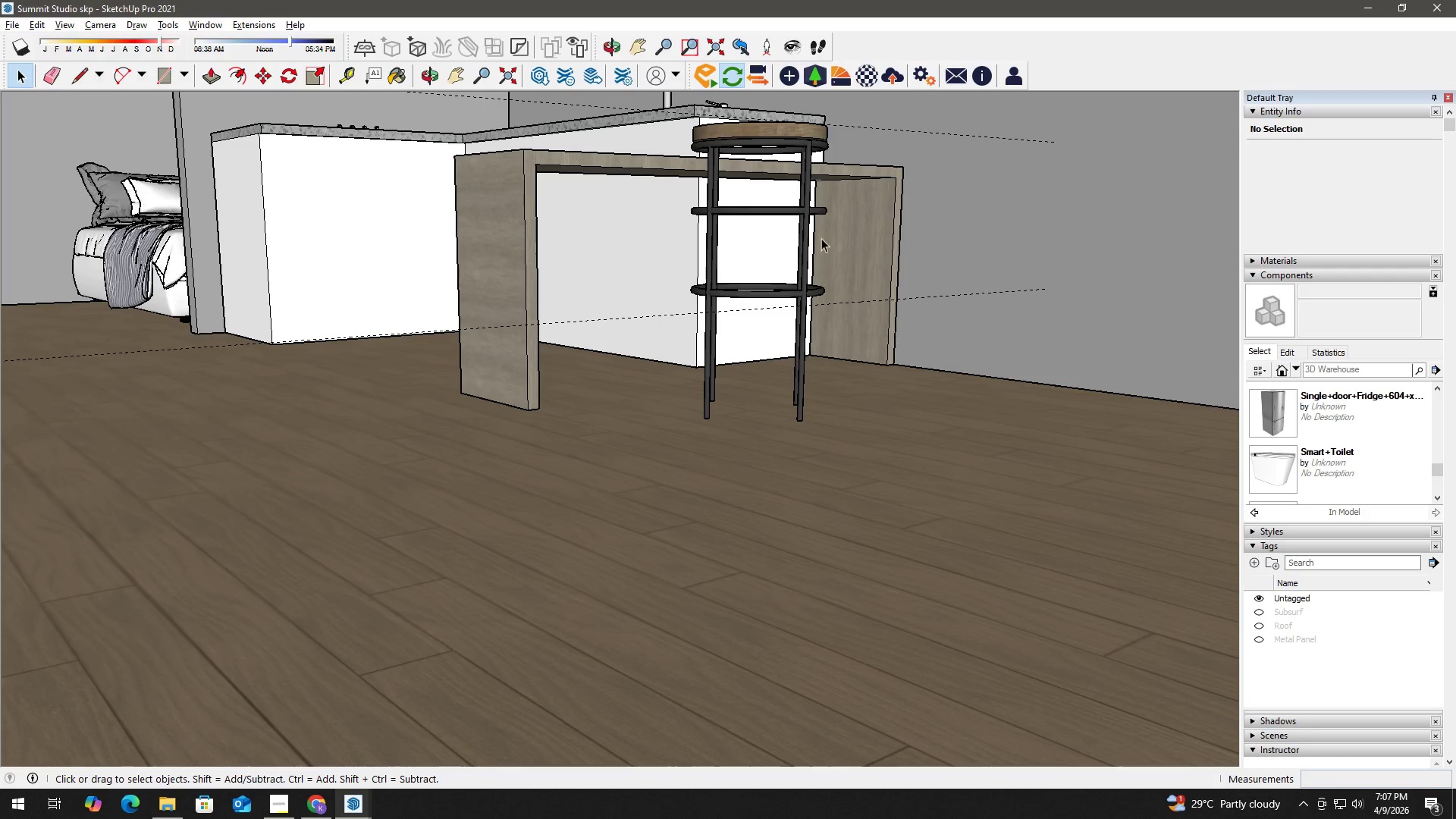 
key(Space)
 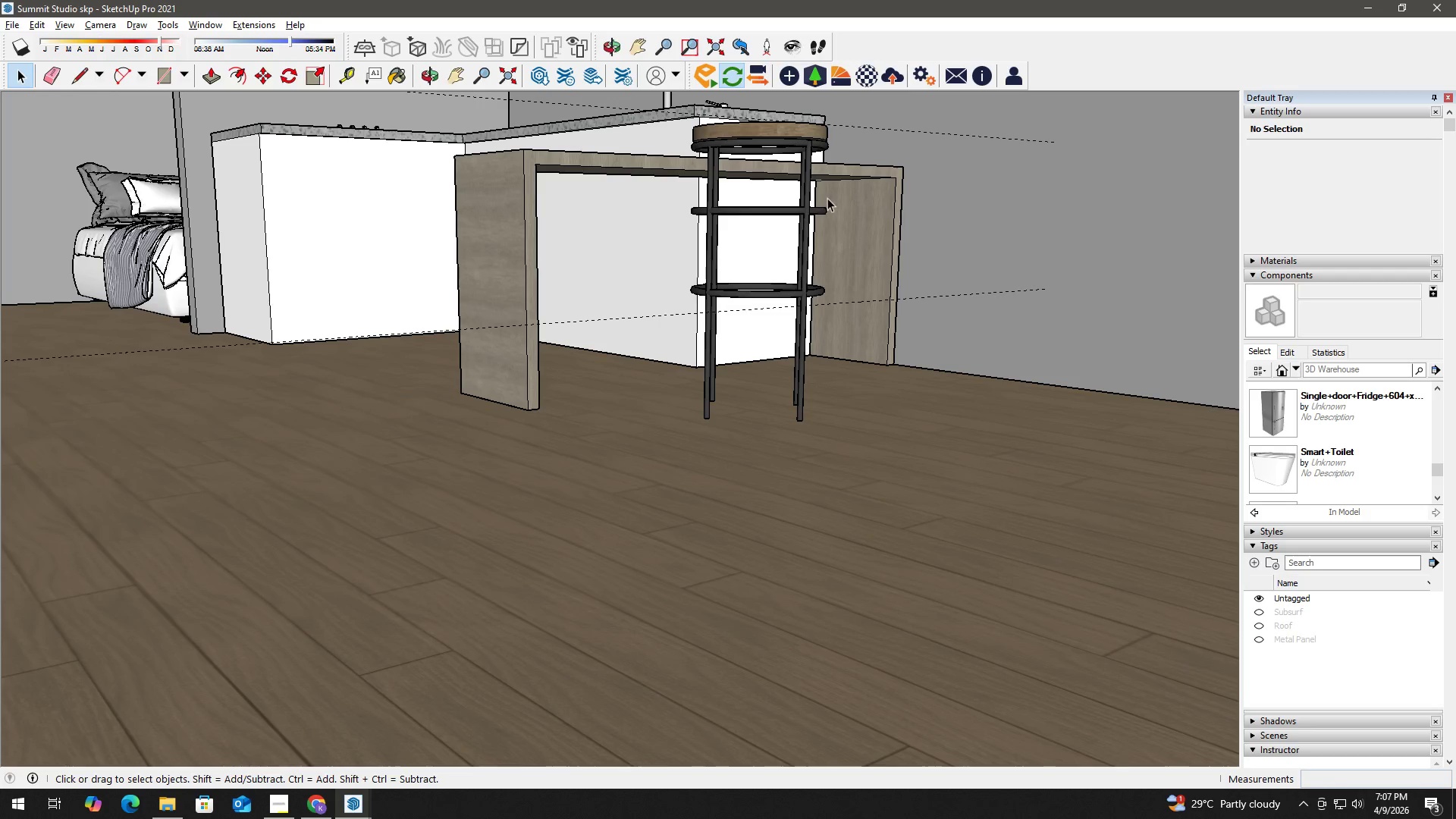 
scroll: coordinate [827, 198], scroll_direction: up, amount: 2.0
 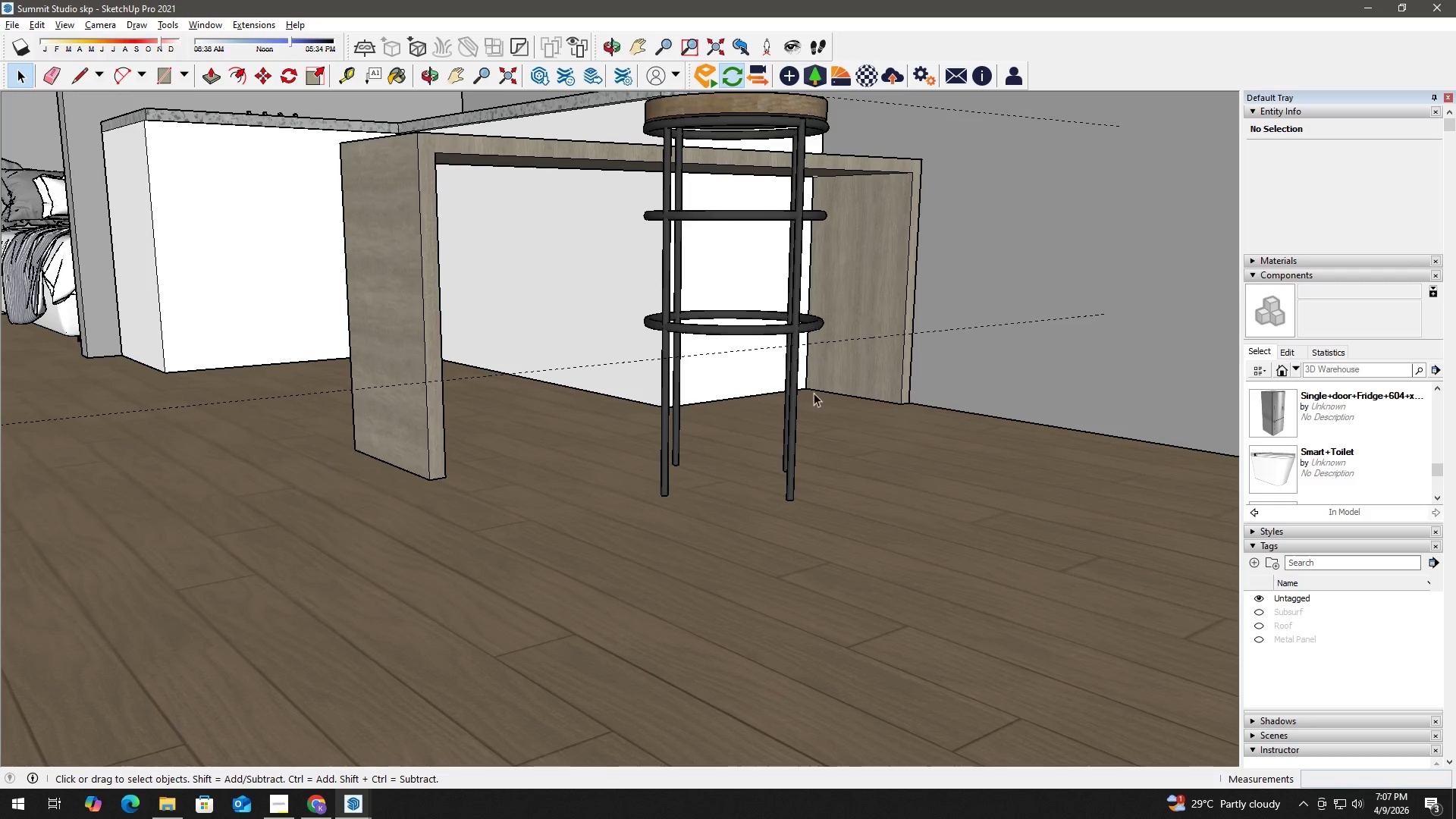 
key(T)
 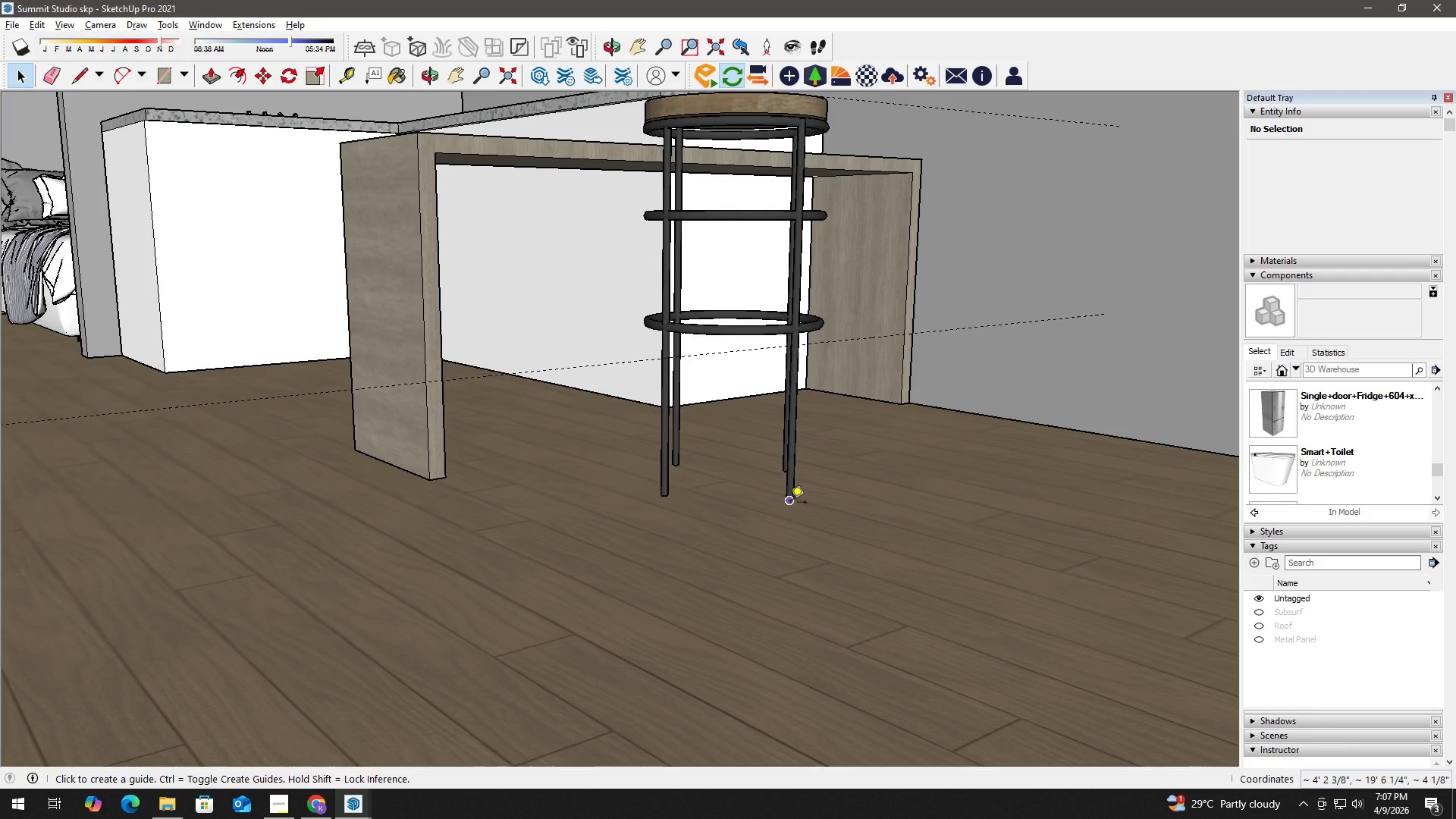 
left_click([795, 495])
 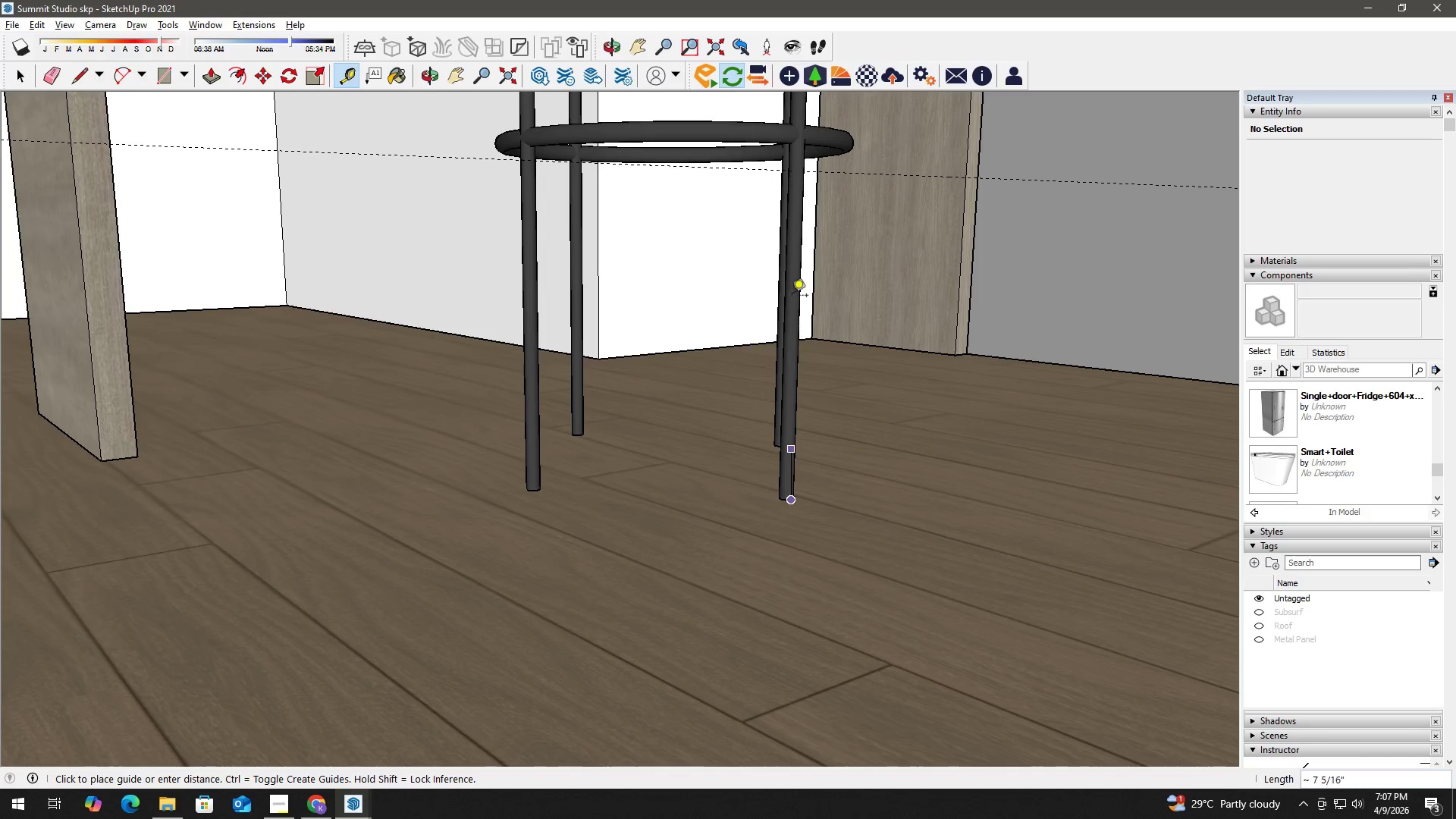 
scroll: coordinate [795, 497], scroll_direction: up, amount: 8.0
 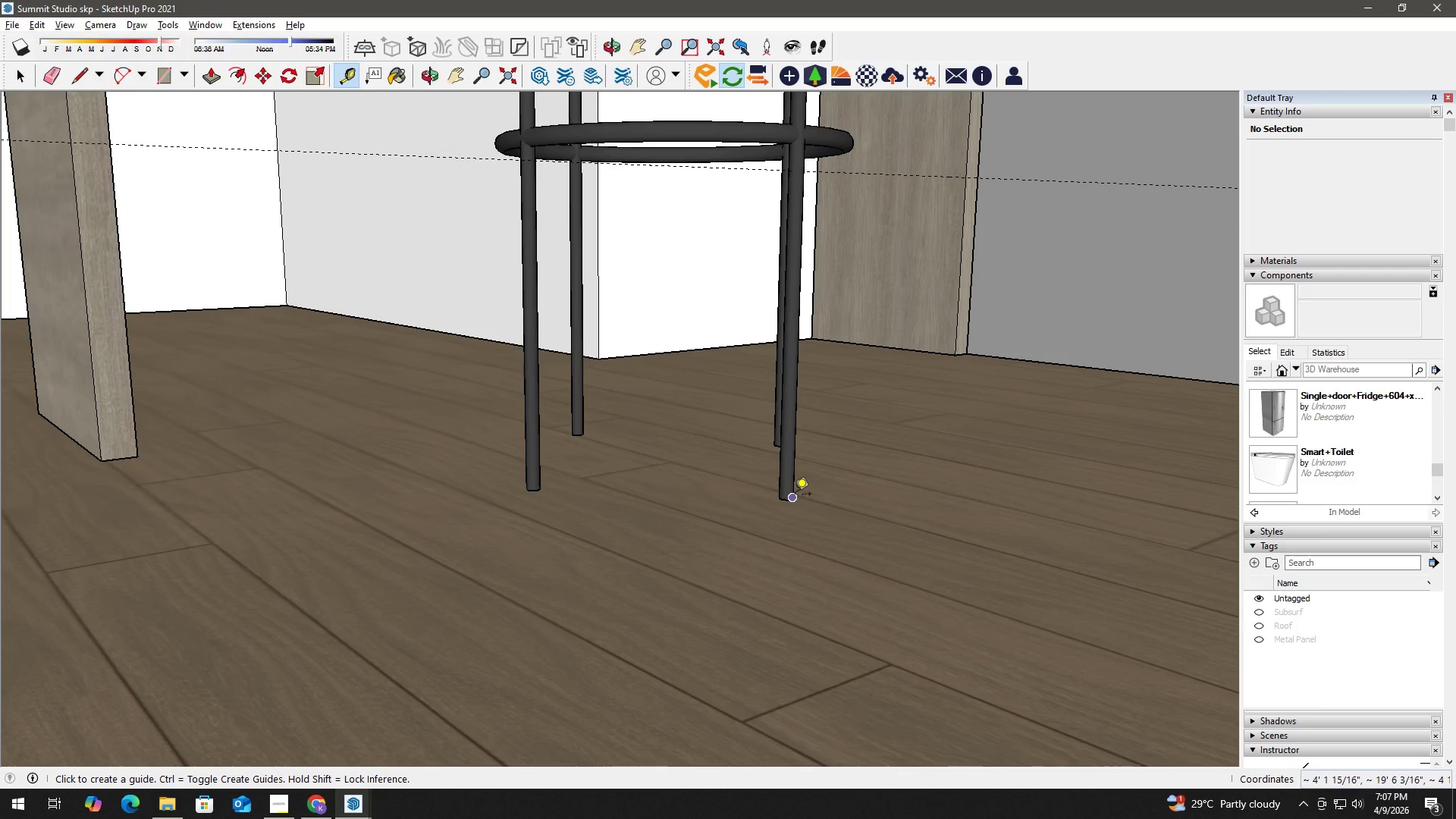 
hold_key(key=ShiftLeft, duration=1.05)
scroll: coordinate [796, 255], scroll_direction: down, amount: 6.0
 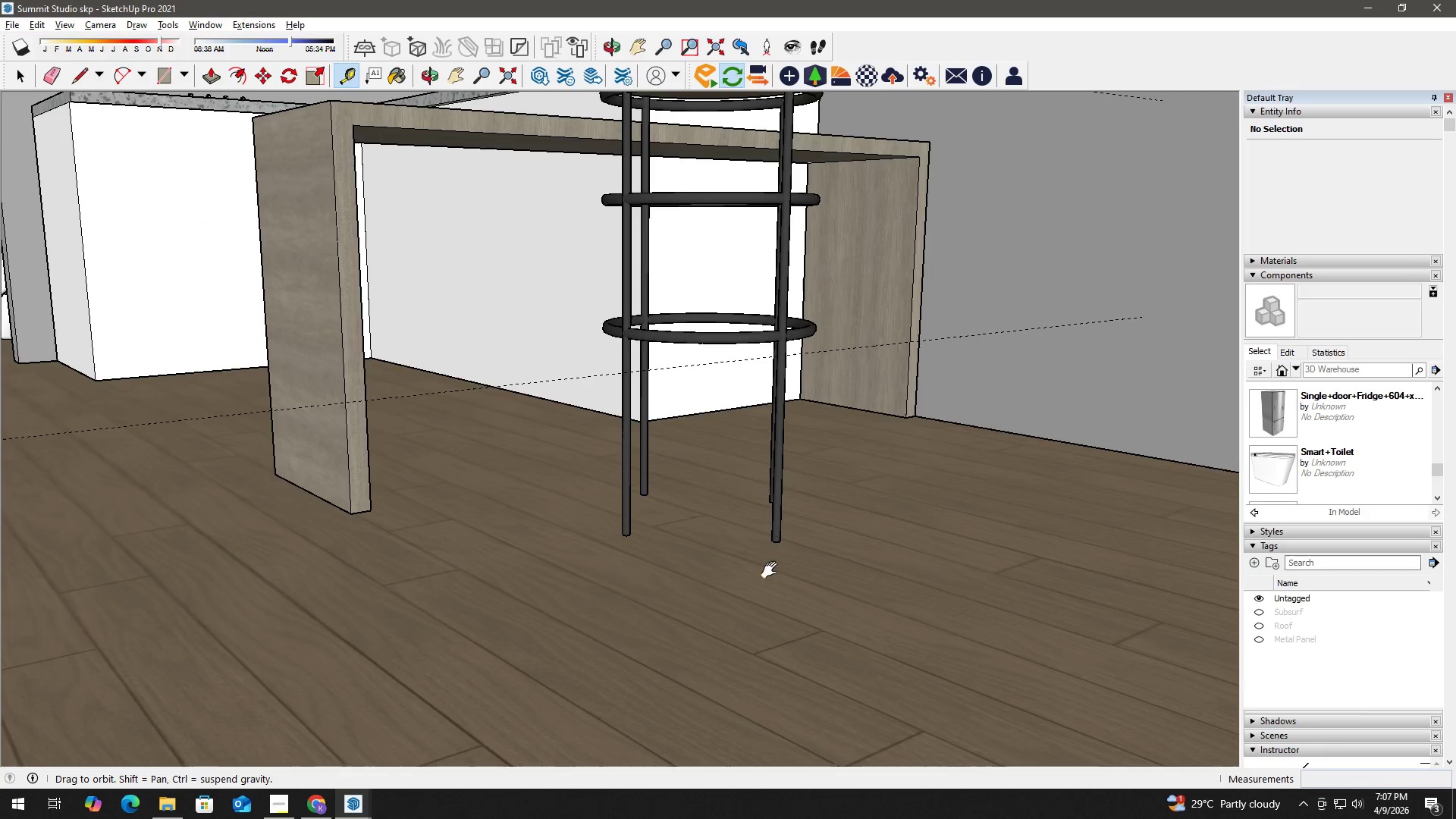 
wait(36.77)
 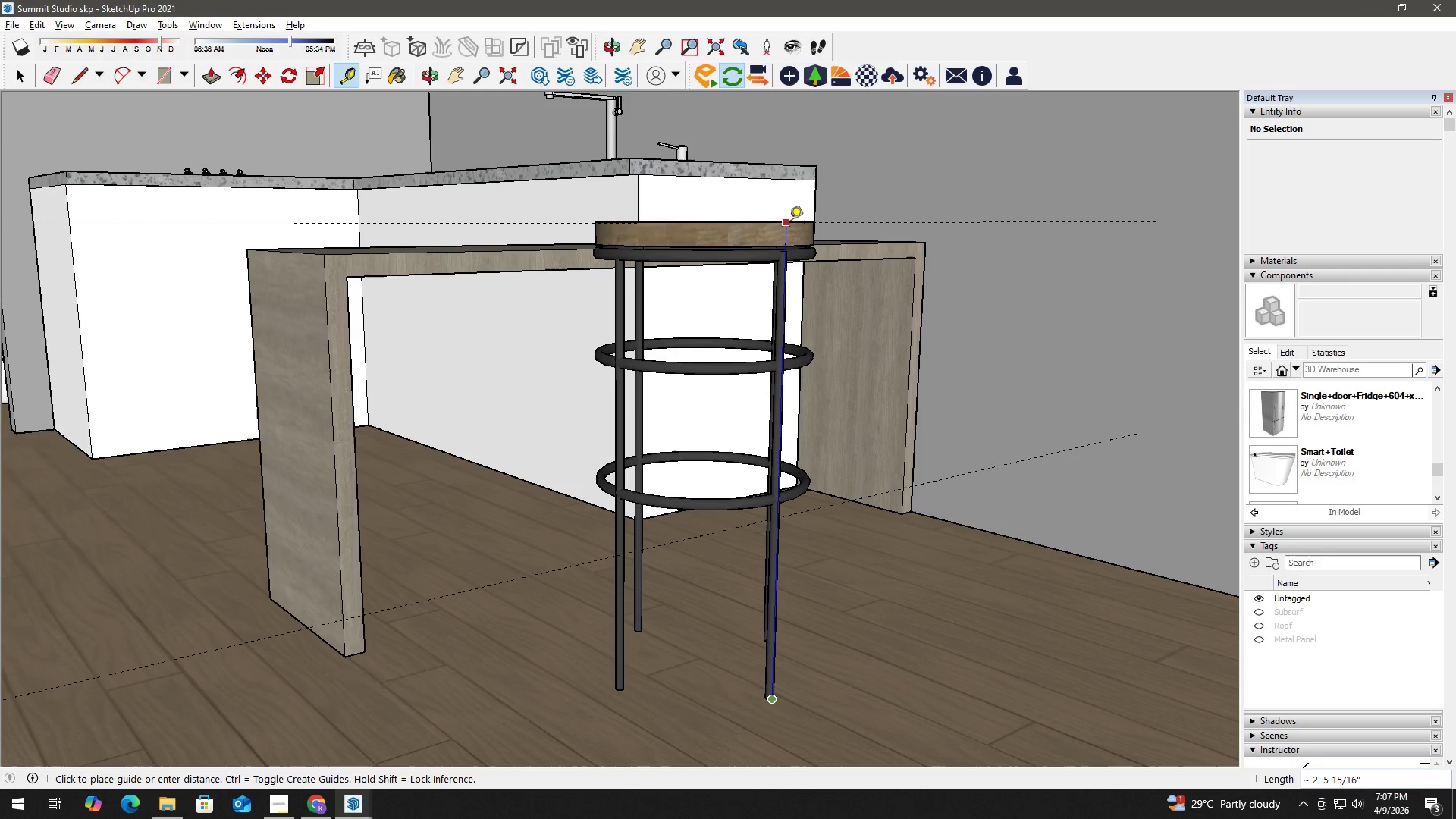 
key(Control+ControlLeft)
 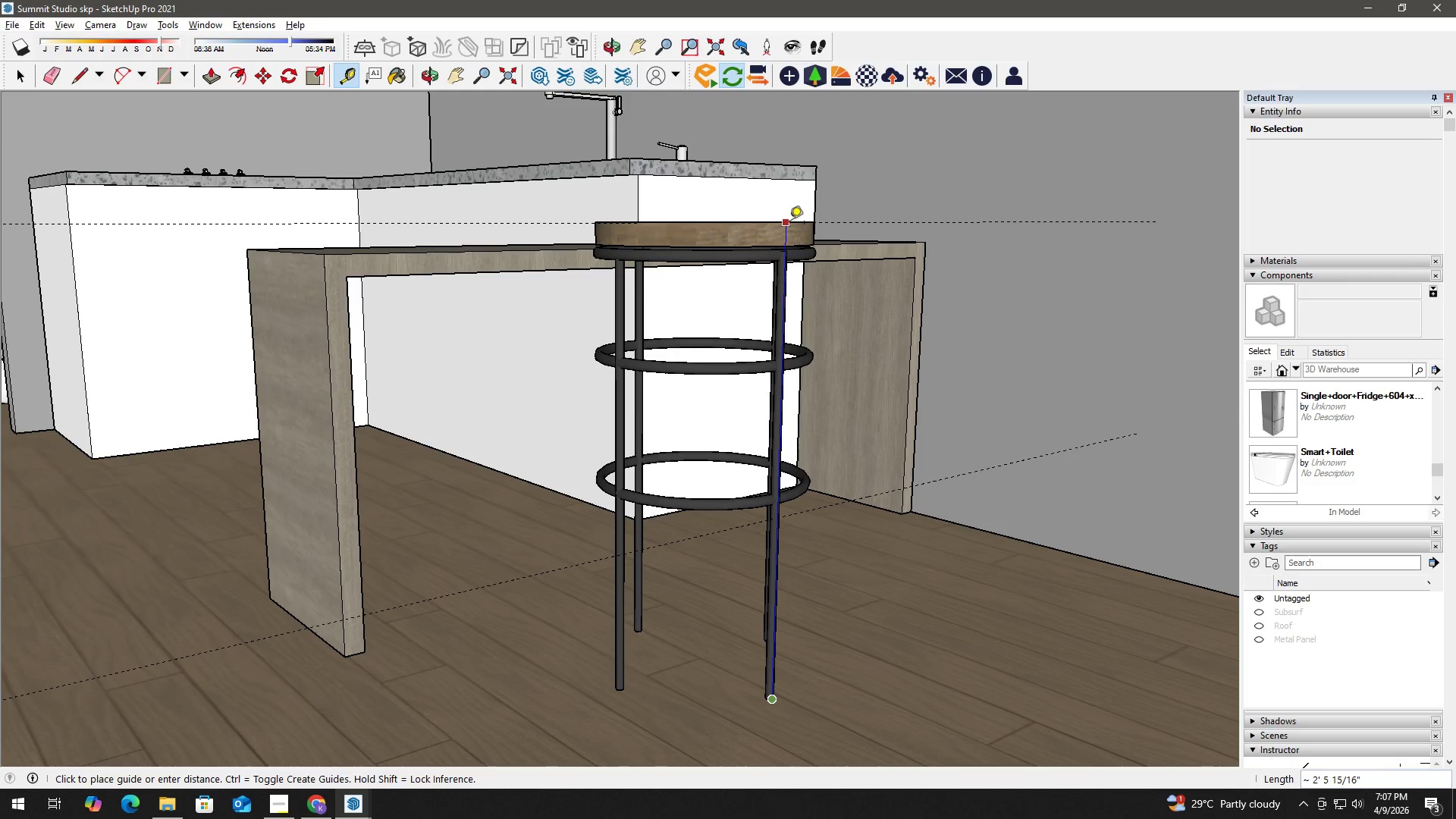 
key(Control+Z)
 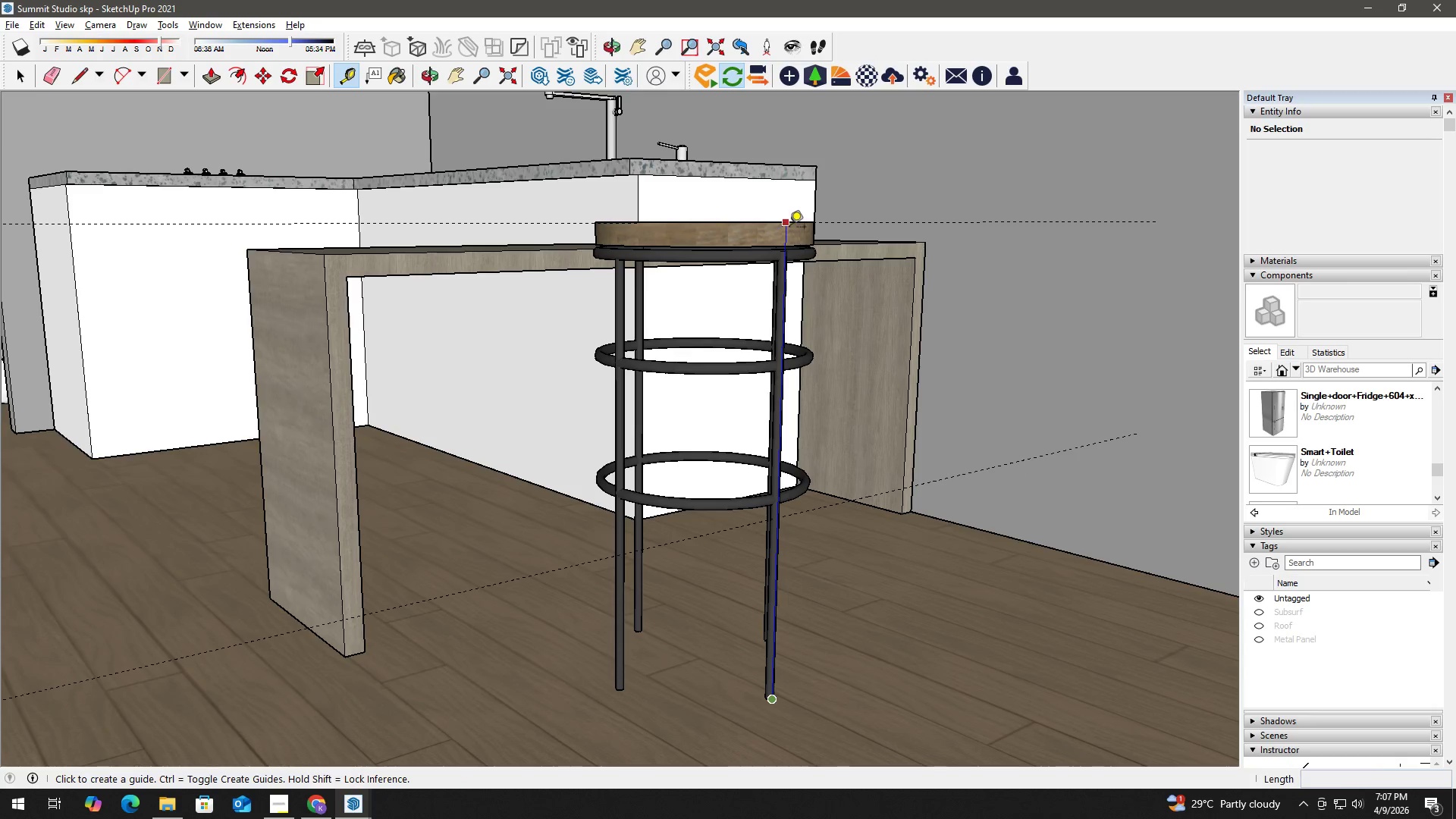 
key(Space)
 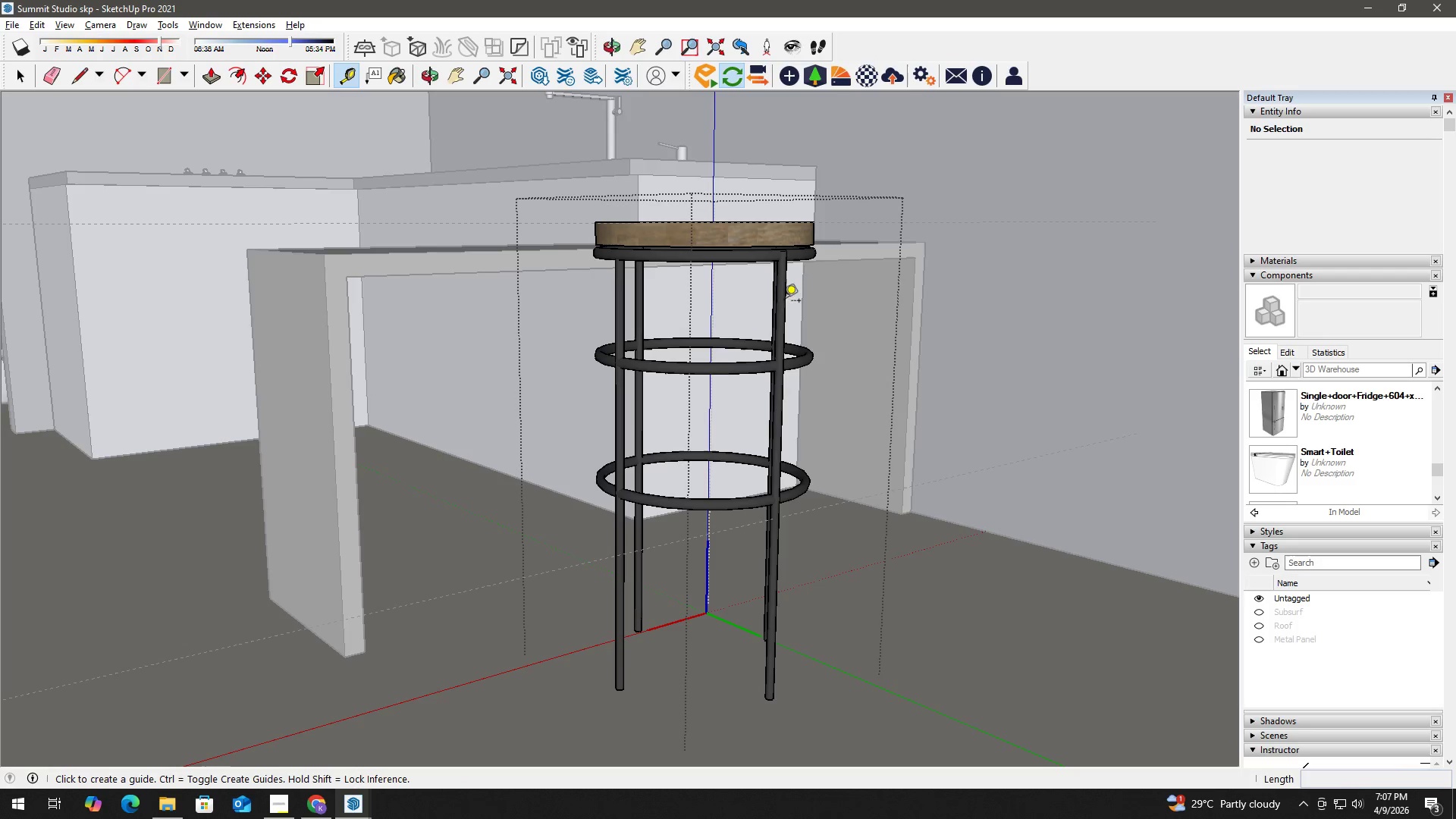 
key(Escape)
 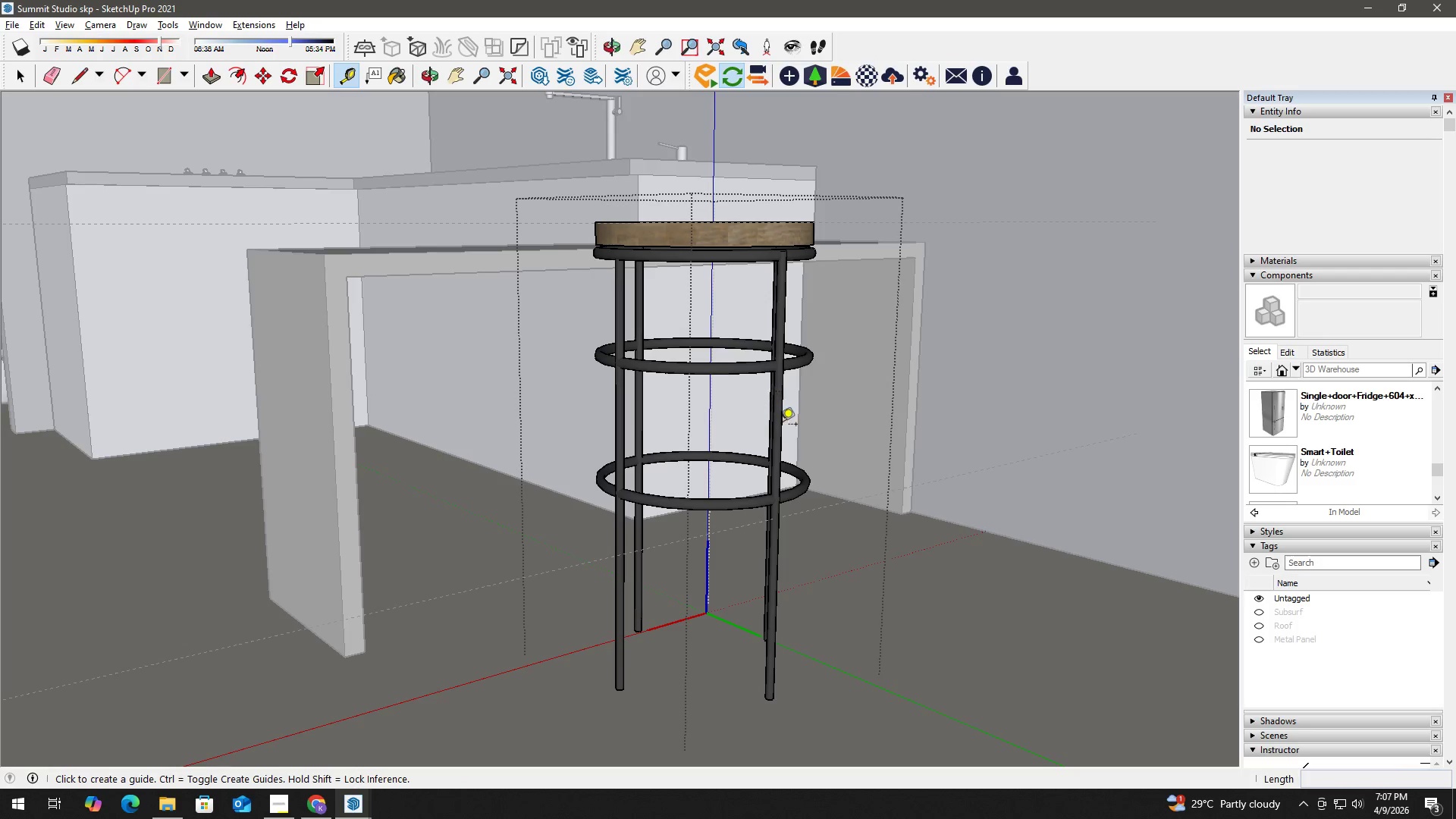 
key(Control+Z)
 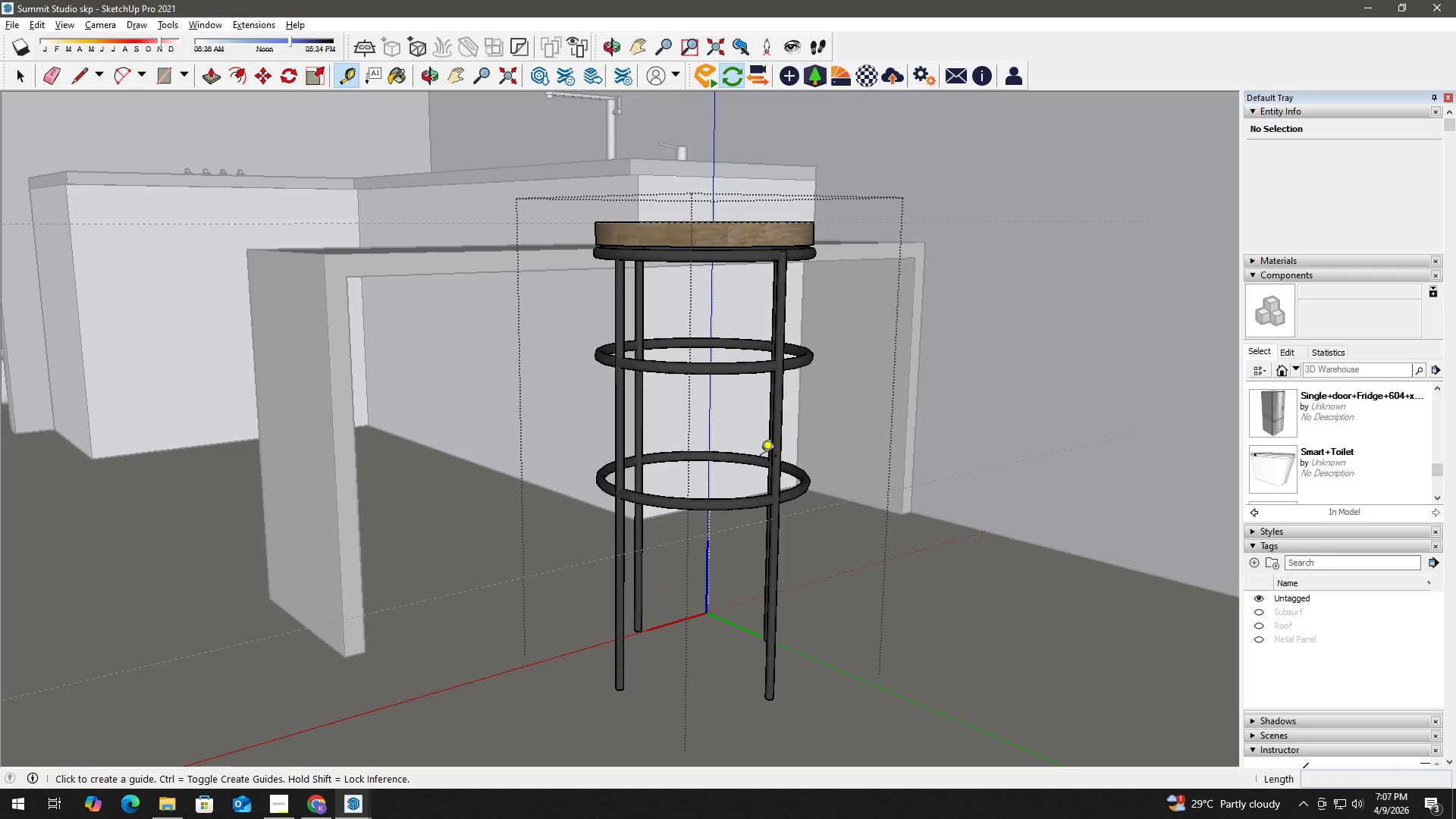 
key(Control+Z)
 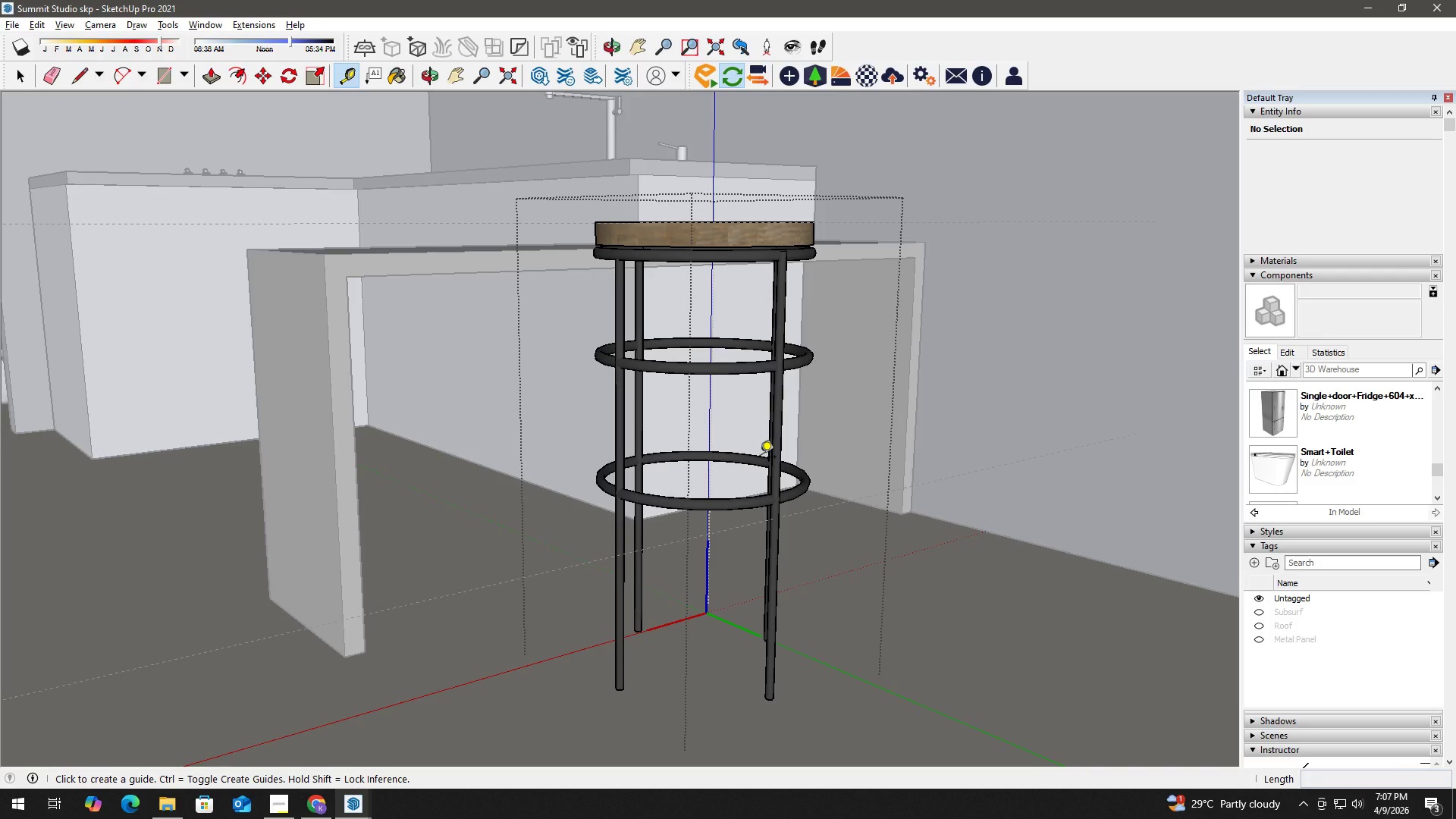 
key(Space)
 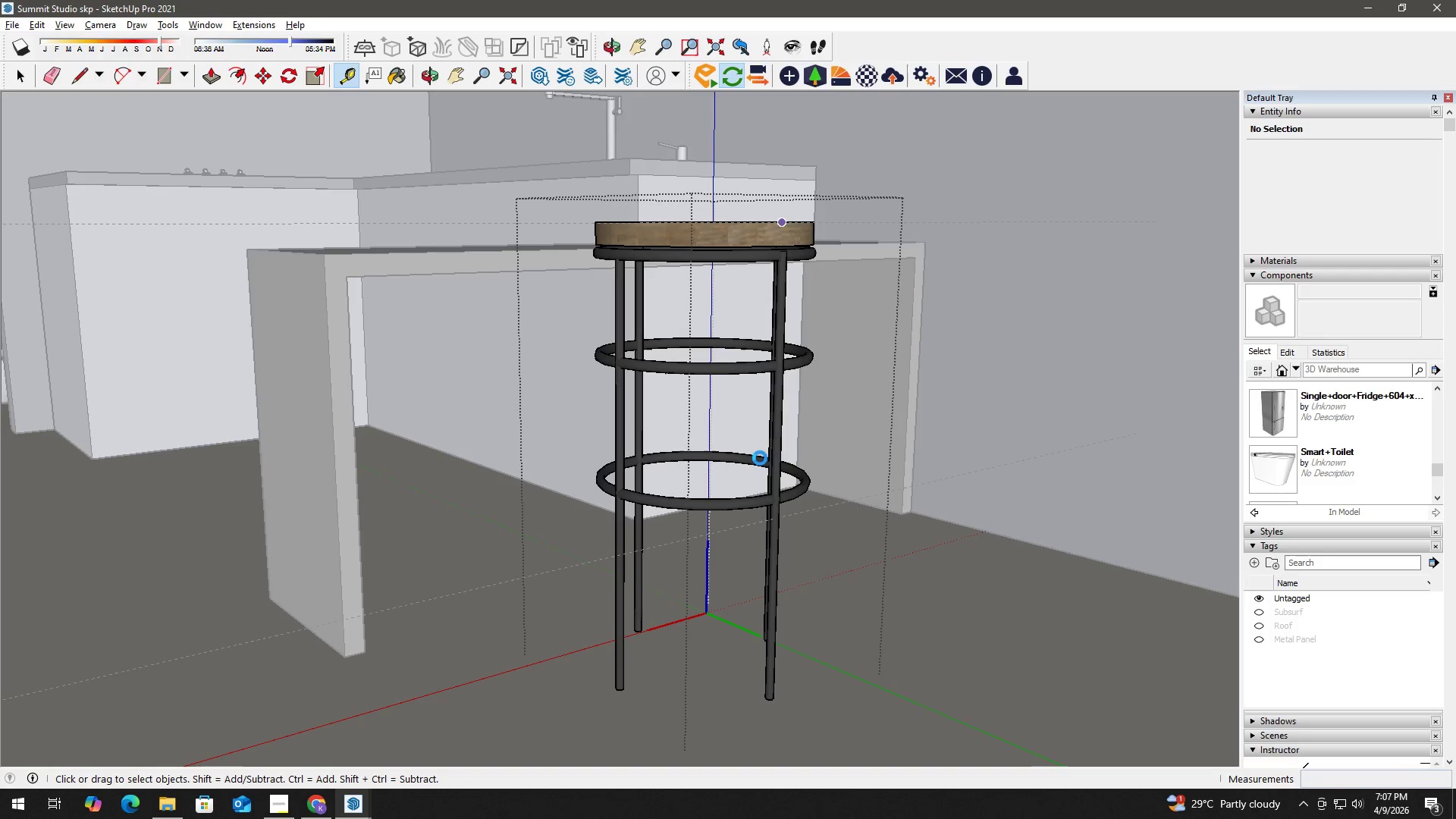 
key(Control+Z)
 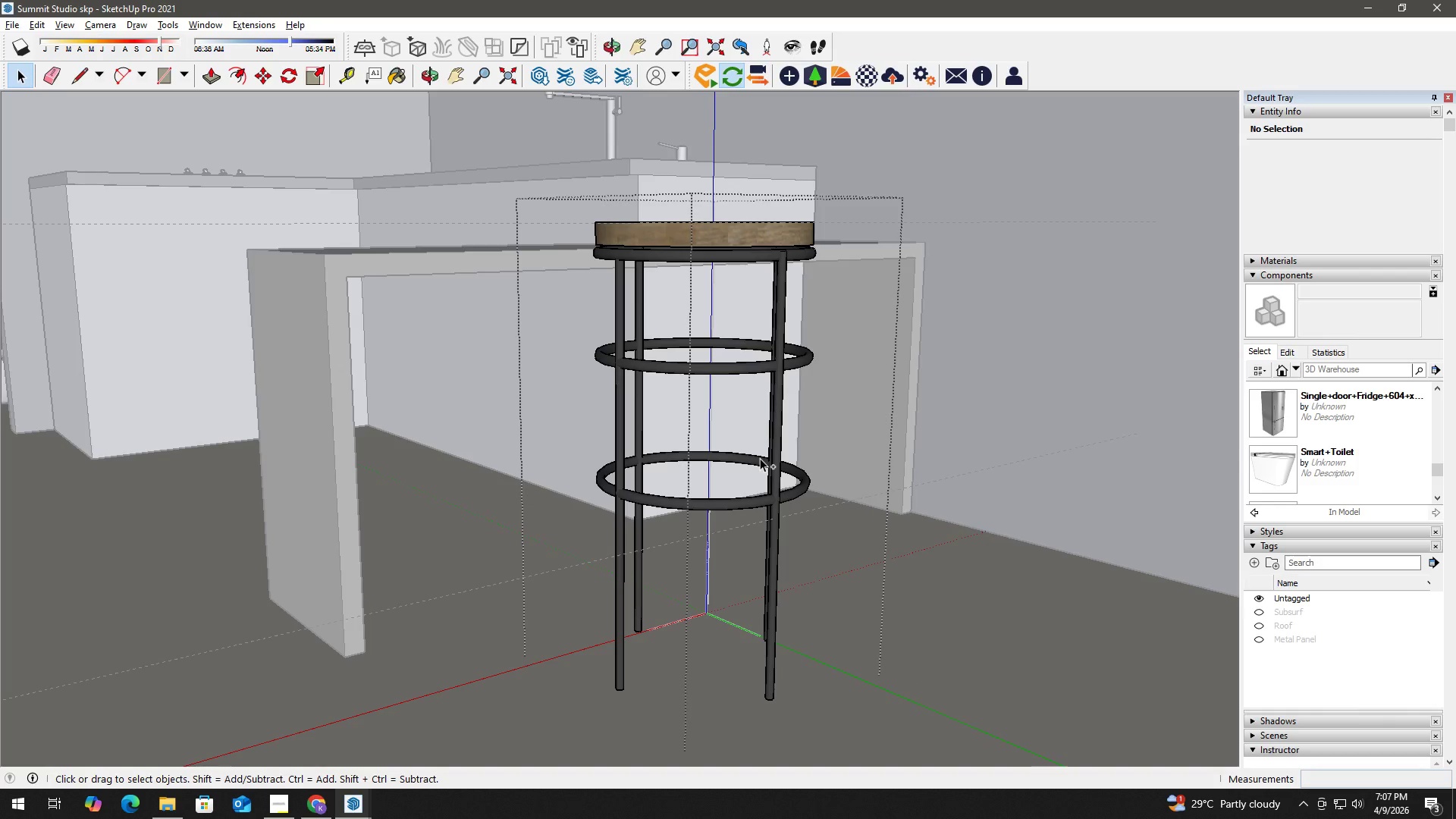 
key(Control+Z)
 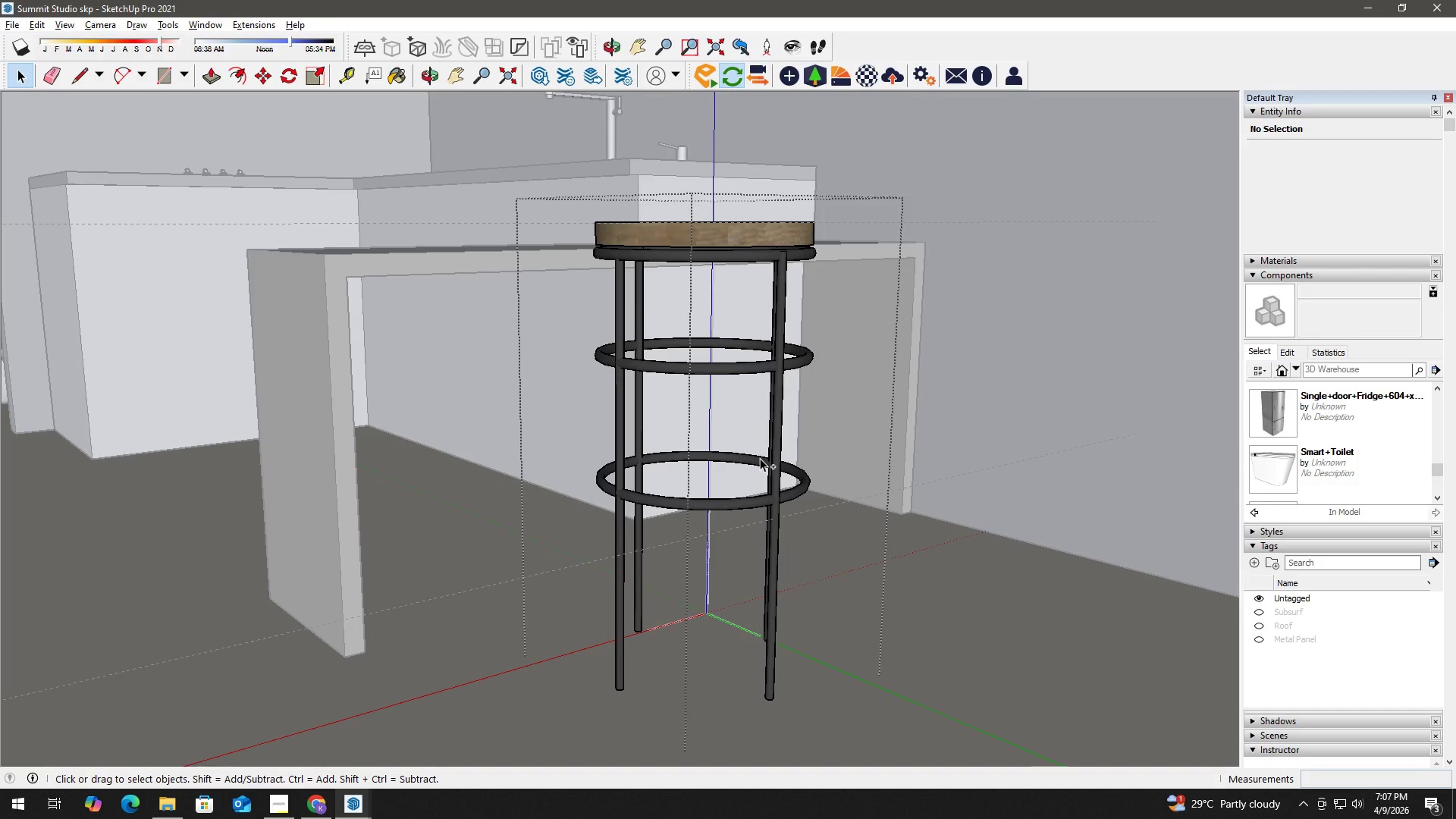 
key(Control+Z)
 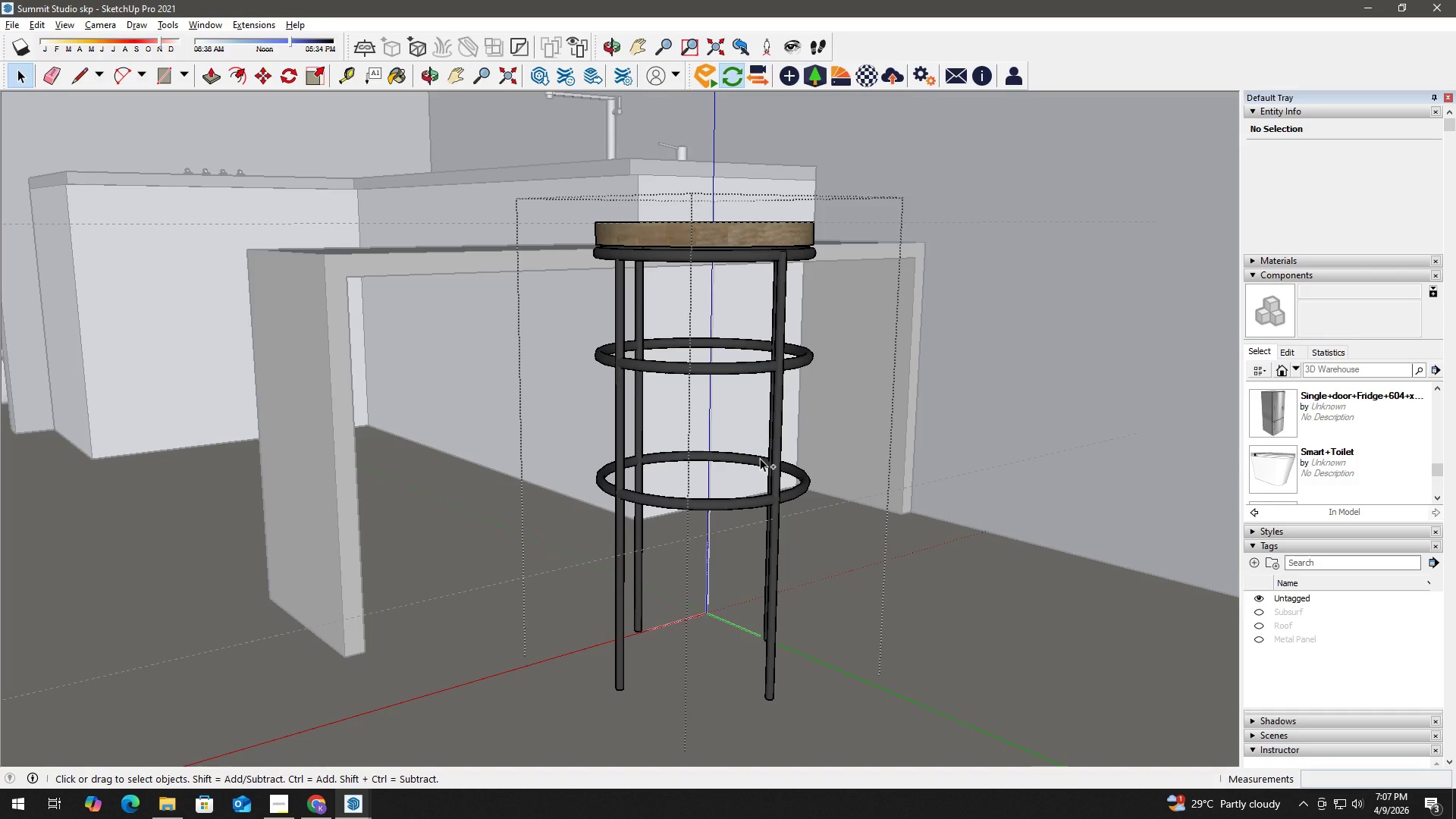 
key(Control+Z)
 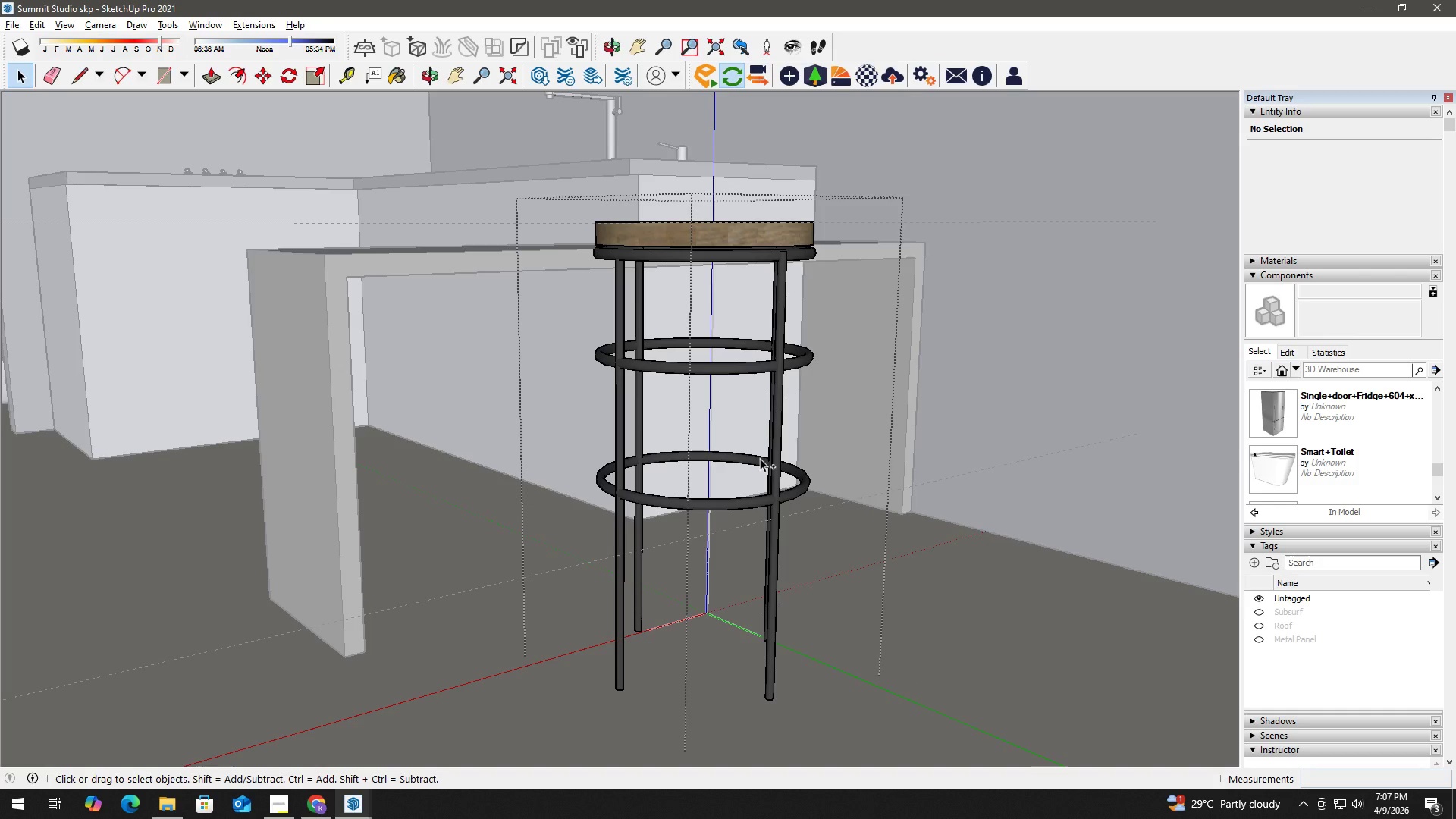 
key(Control+Z)
 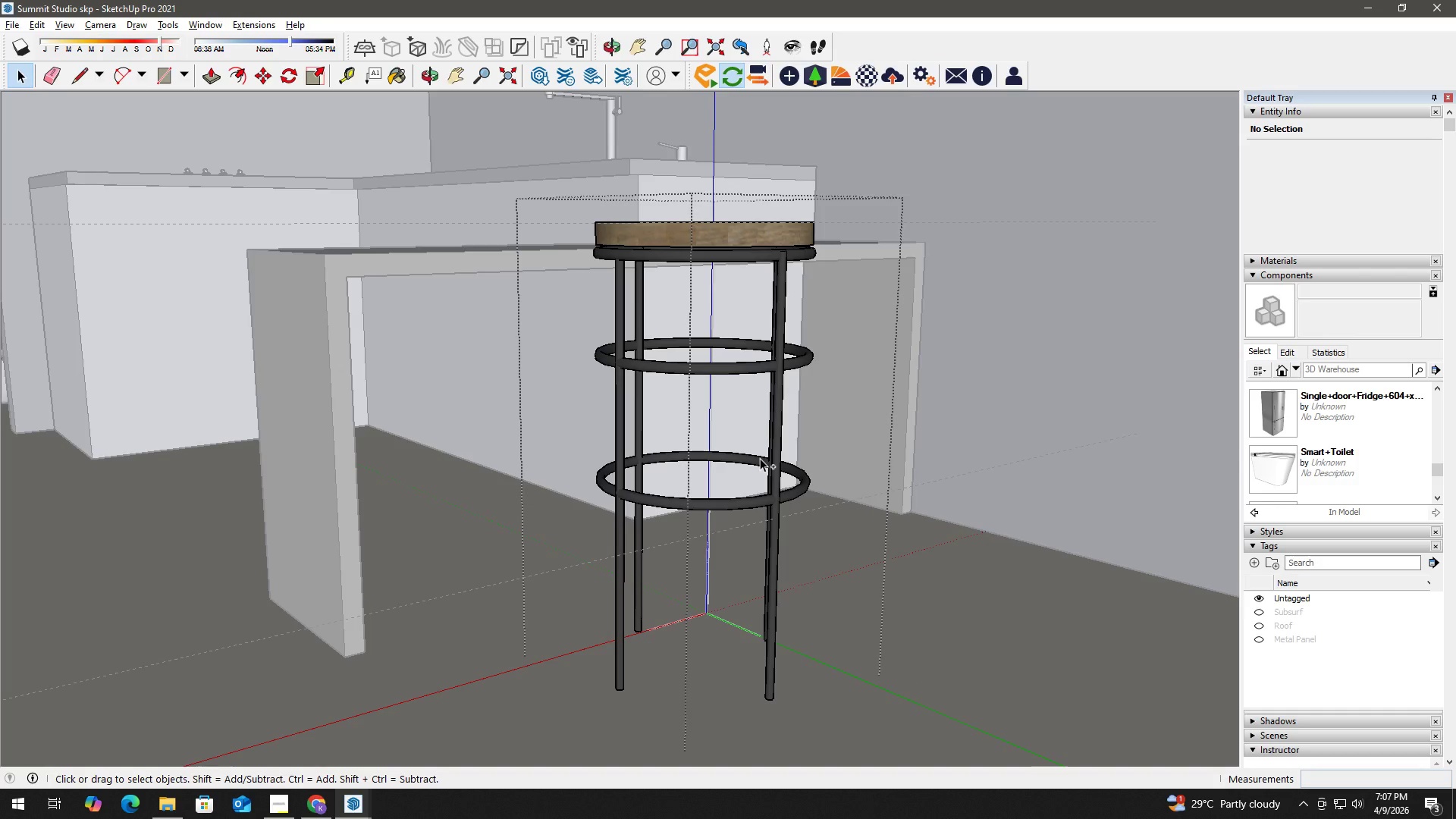 
key(Control+Z)
 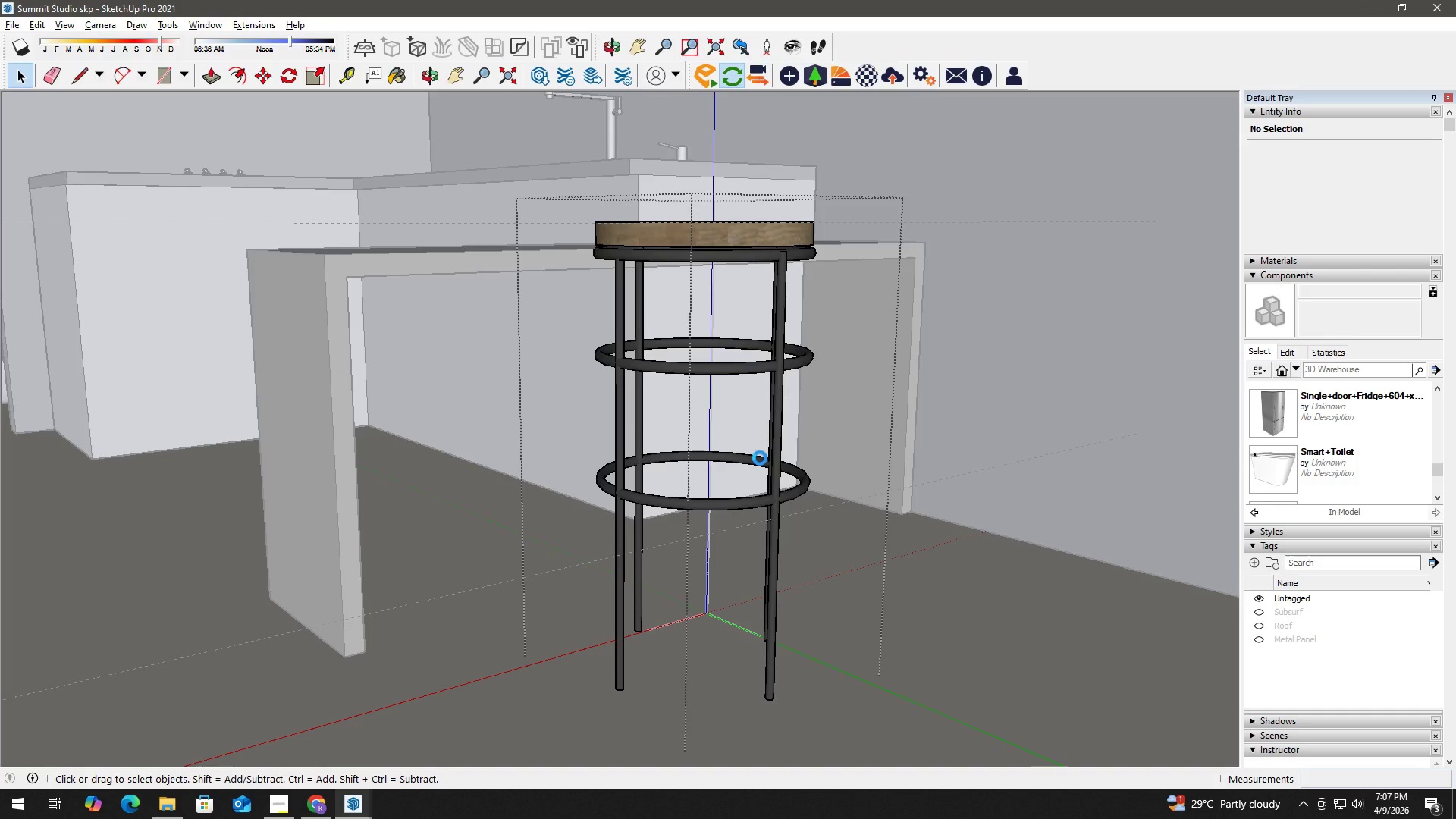 
key(Control+Z)
 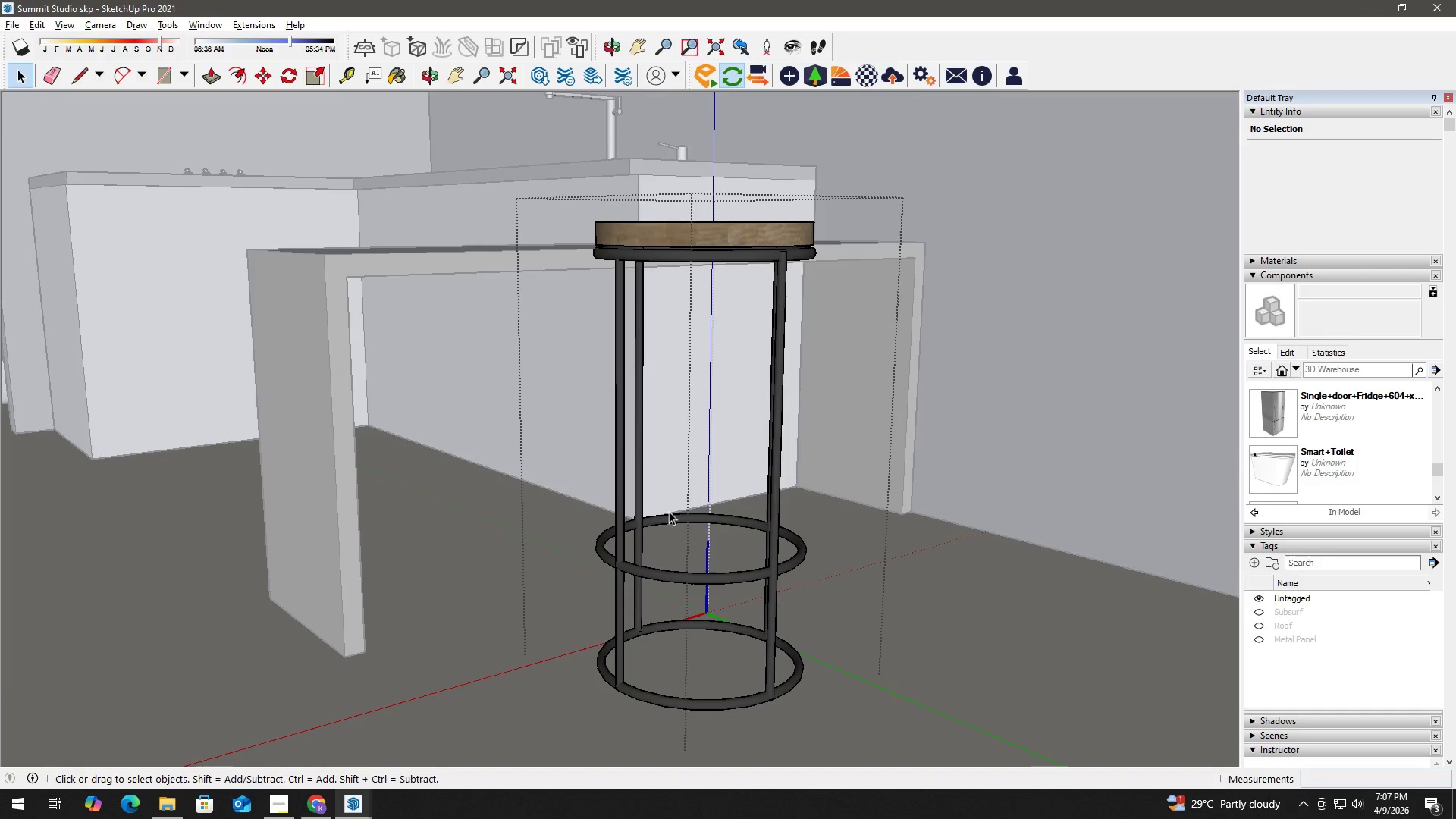 
left_click_drag(start_coordinate=[502, 482], to_coordinate=[924, 740])
 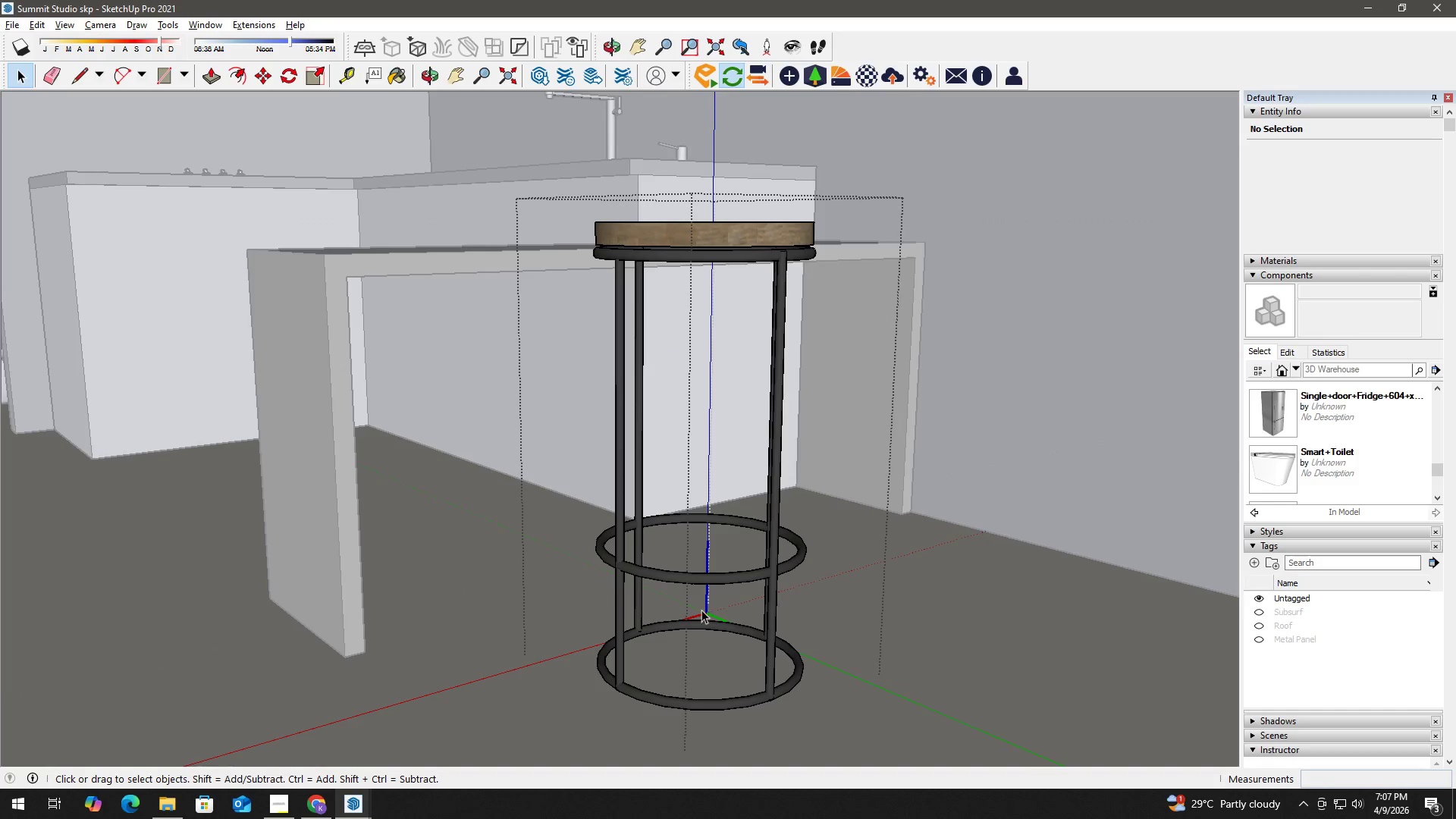 
left_click([672, 573])
 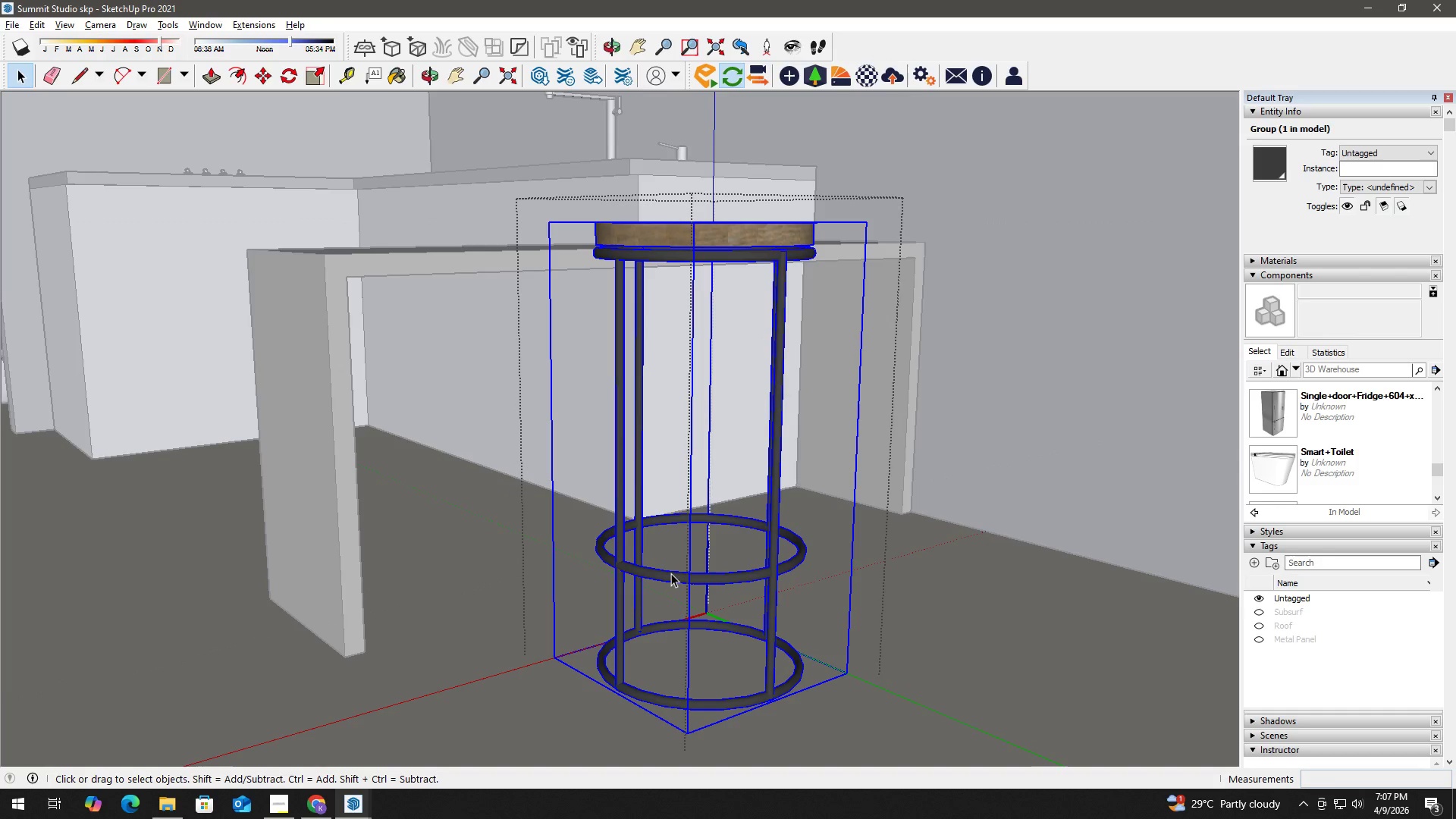 
double_click([671, 573])
 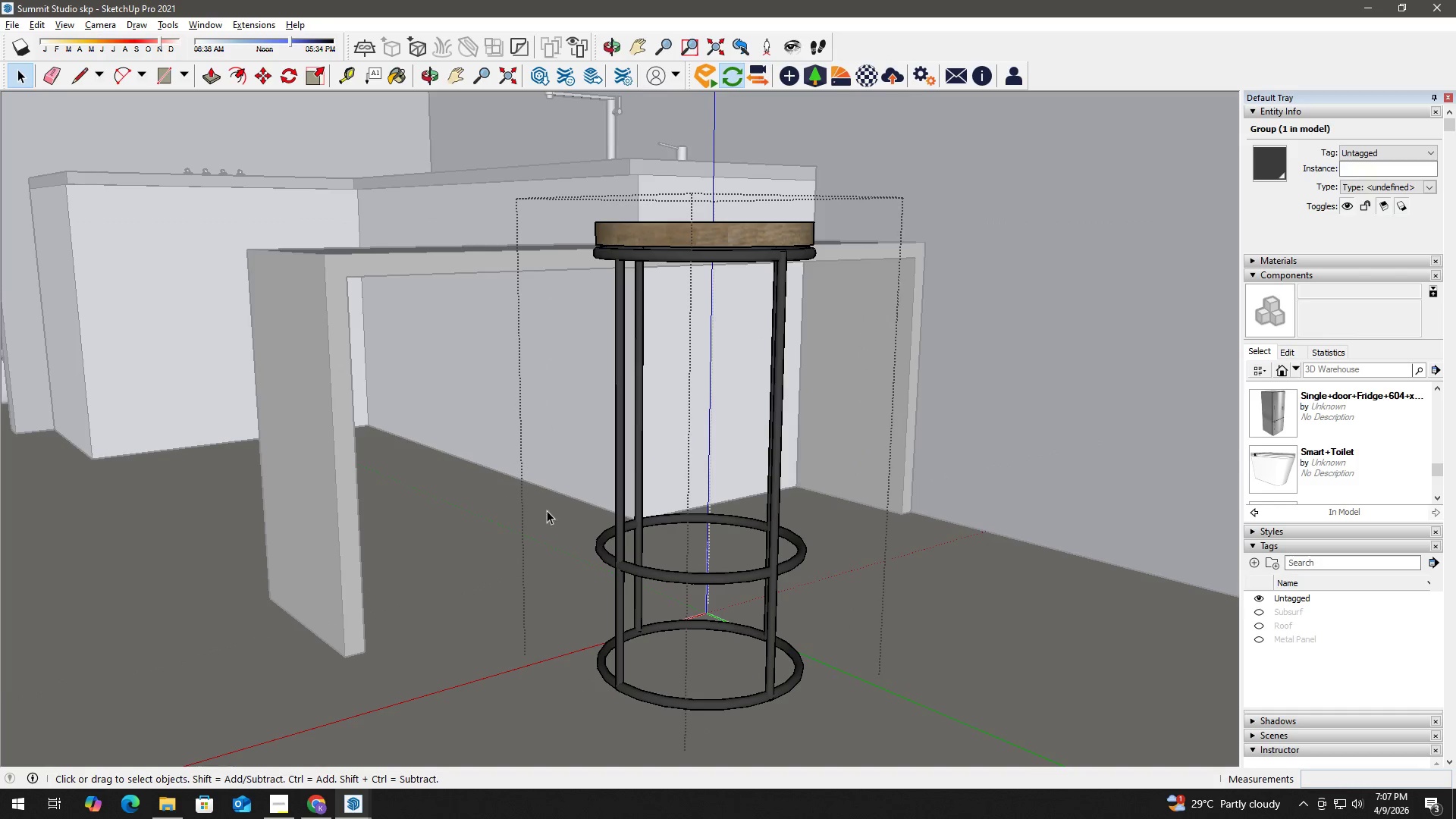 
left_click_drag(start_coordinate=[502, 466], to_coordinate=[902, 764])
 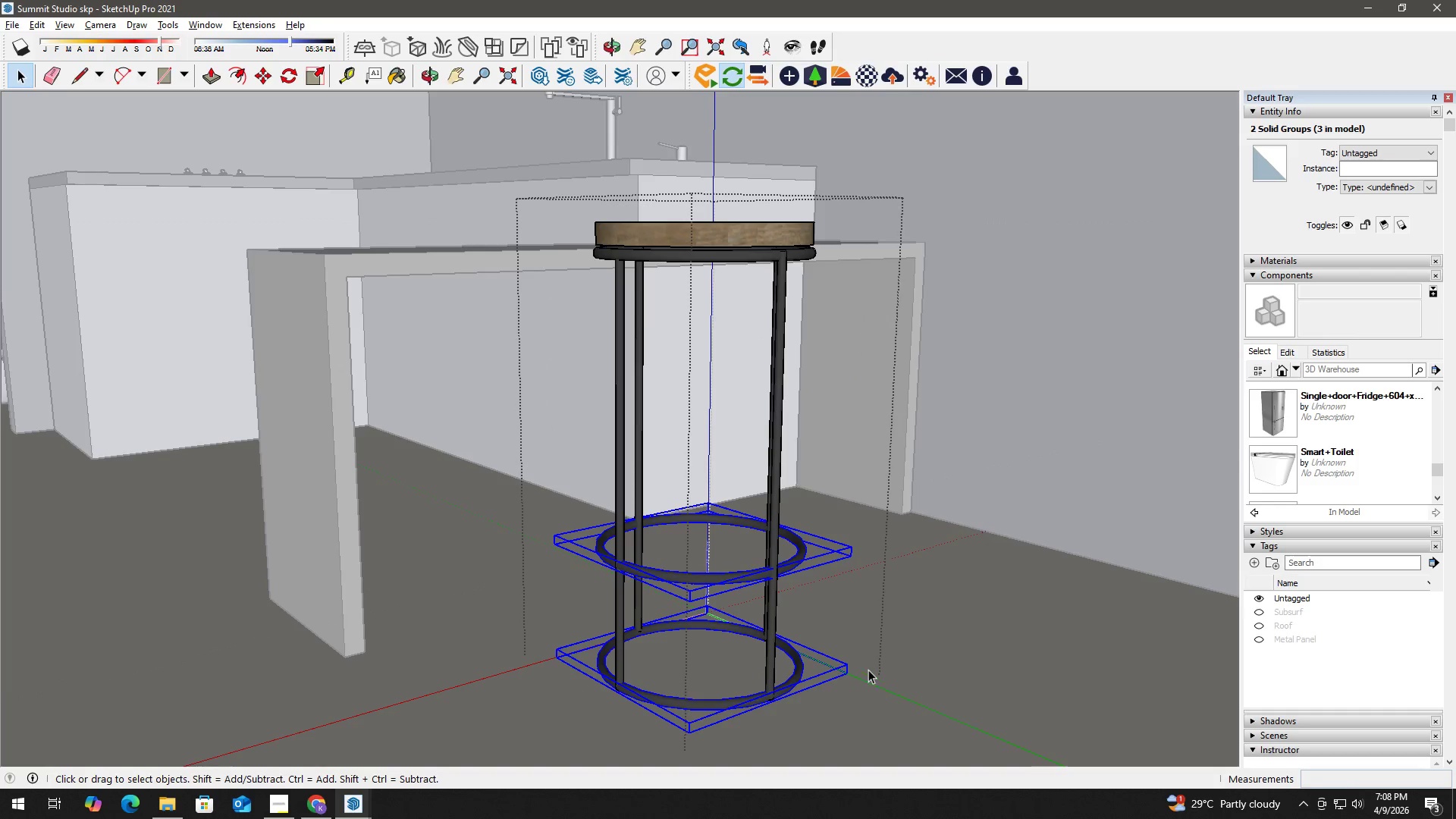 
key(M)
 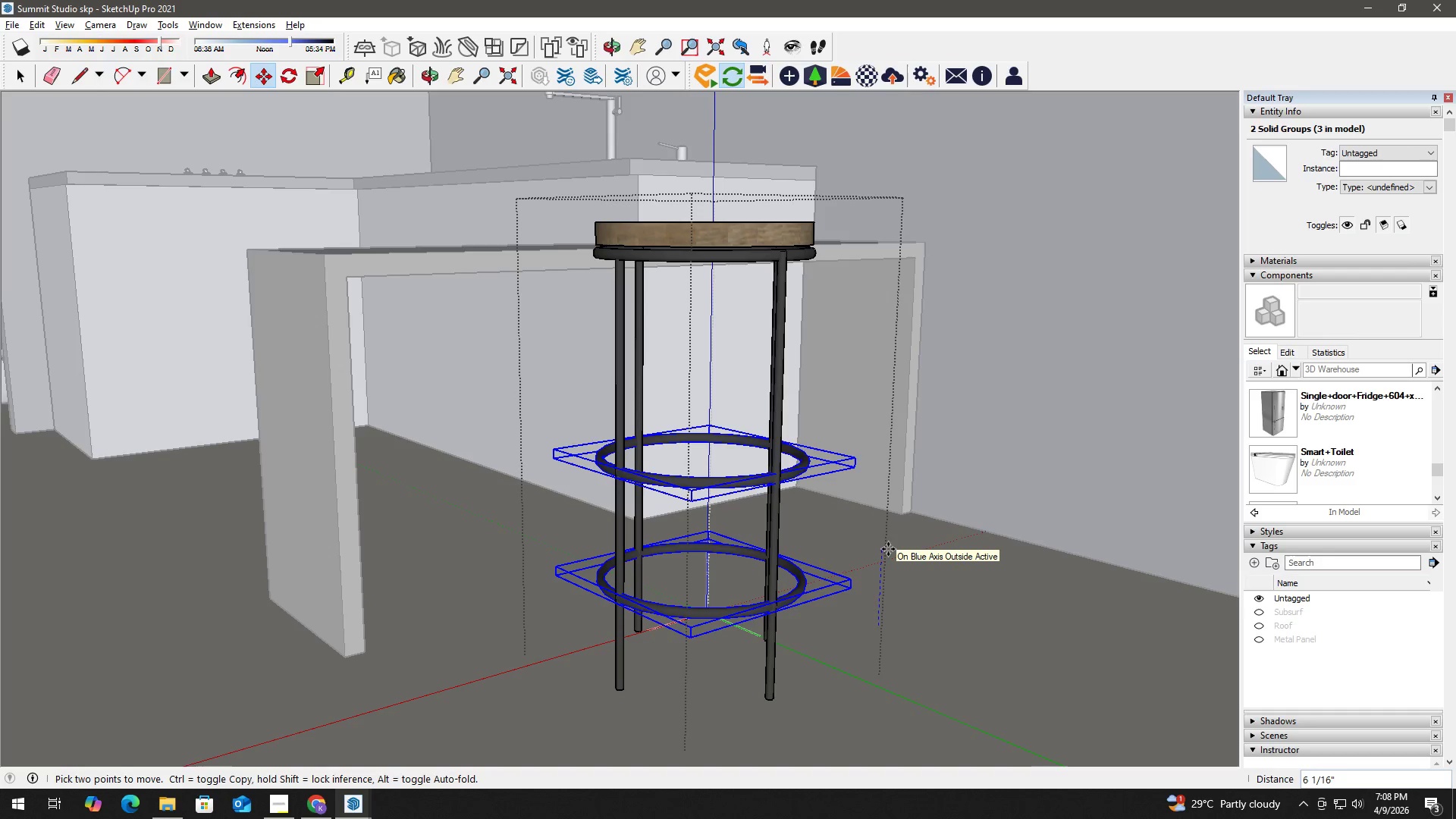 
key(Numpad1)
 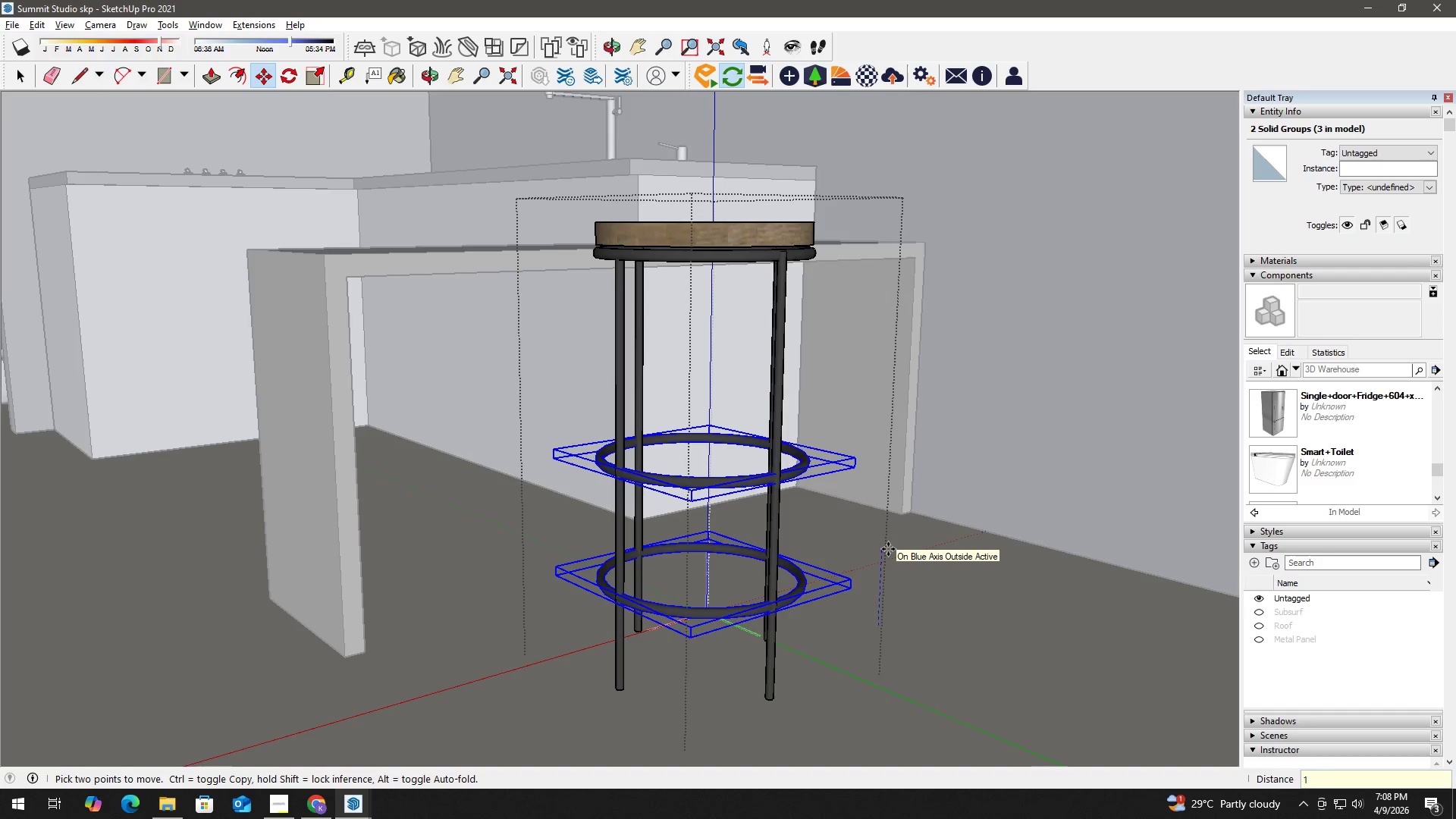 
key(Numpad2)
 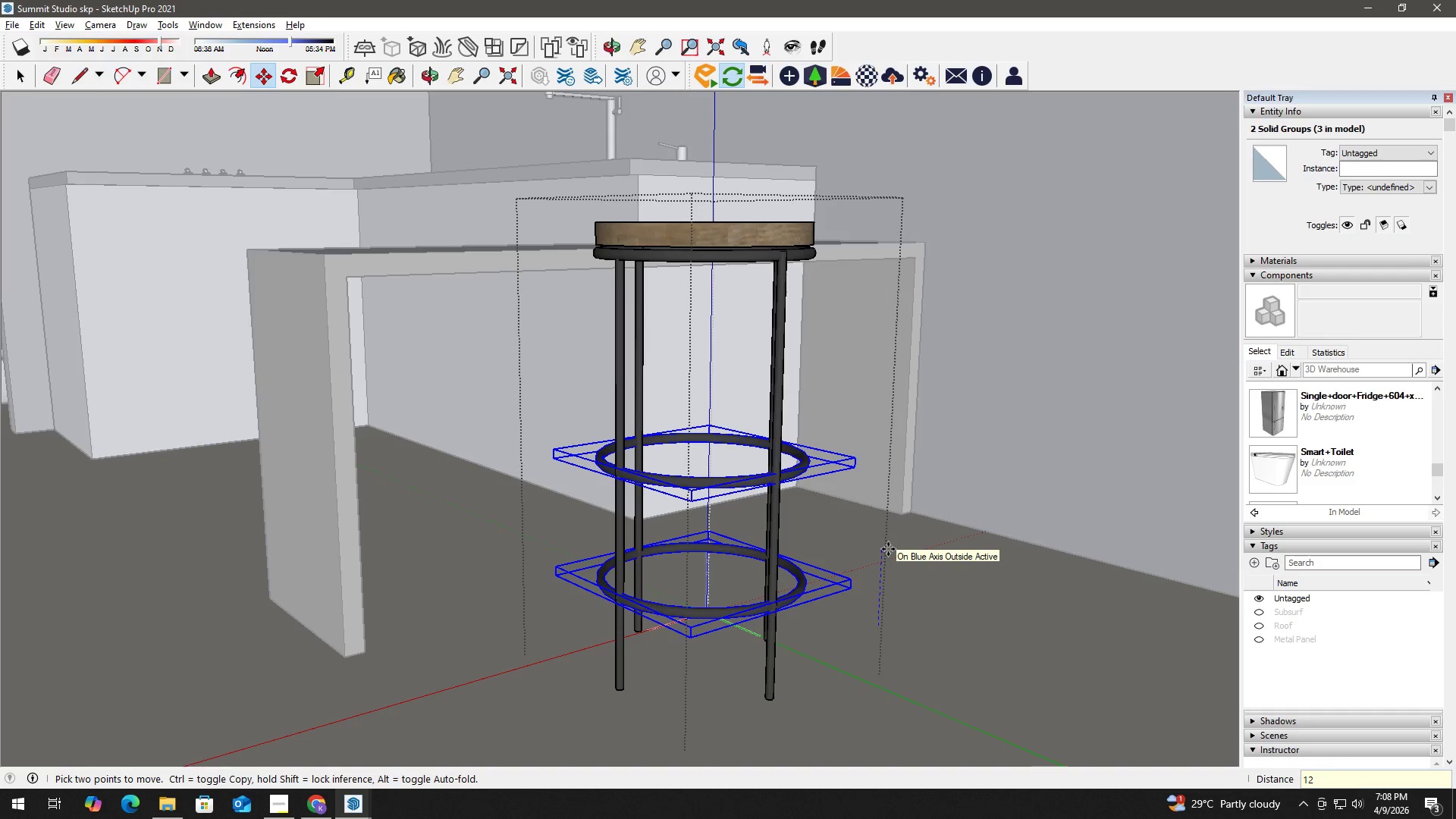 
key(Shift+ShiftLeft)
 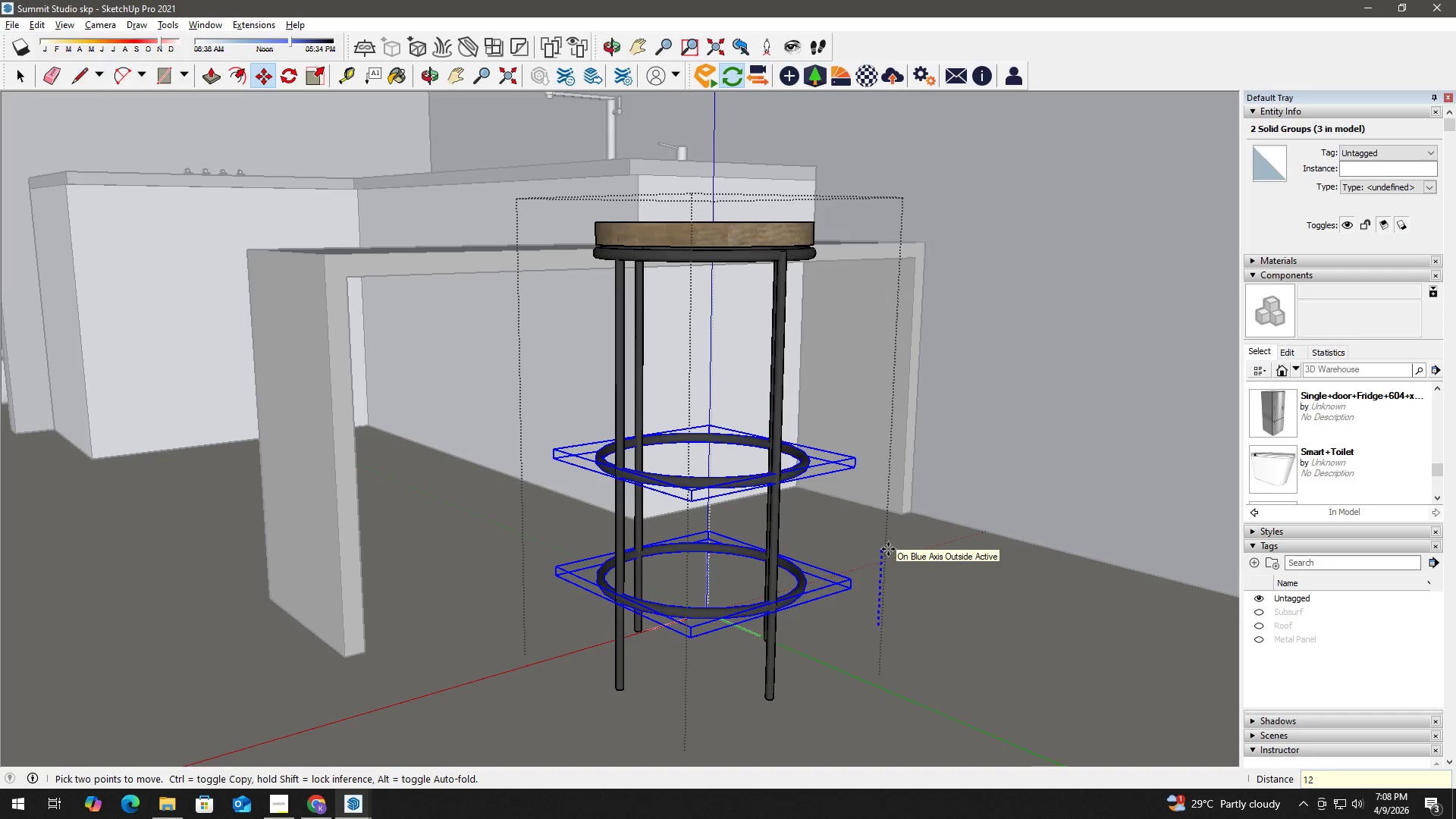 
key(Shift+Quote)
 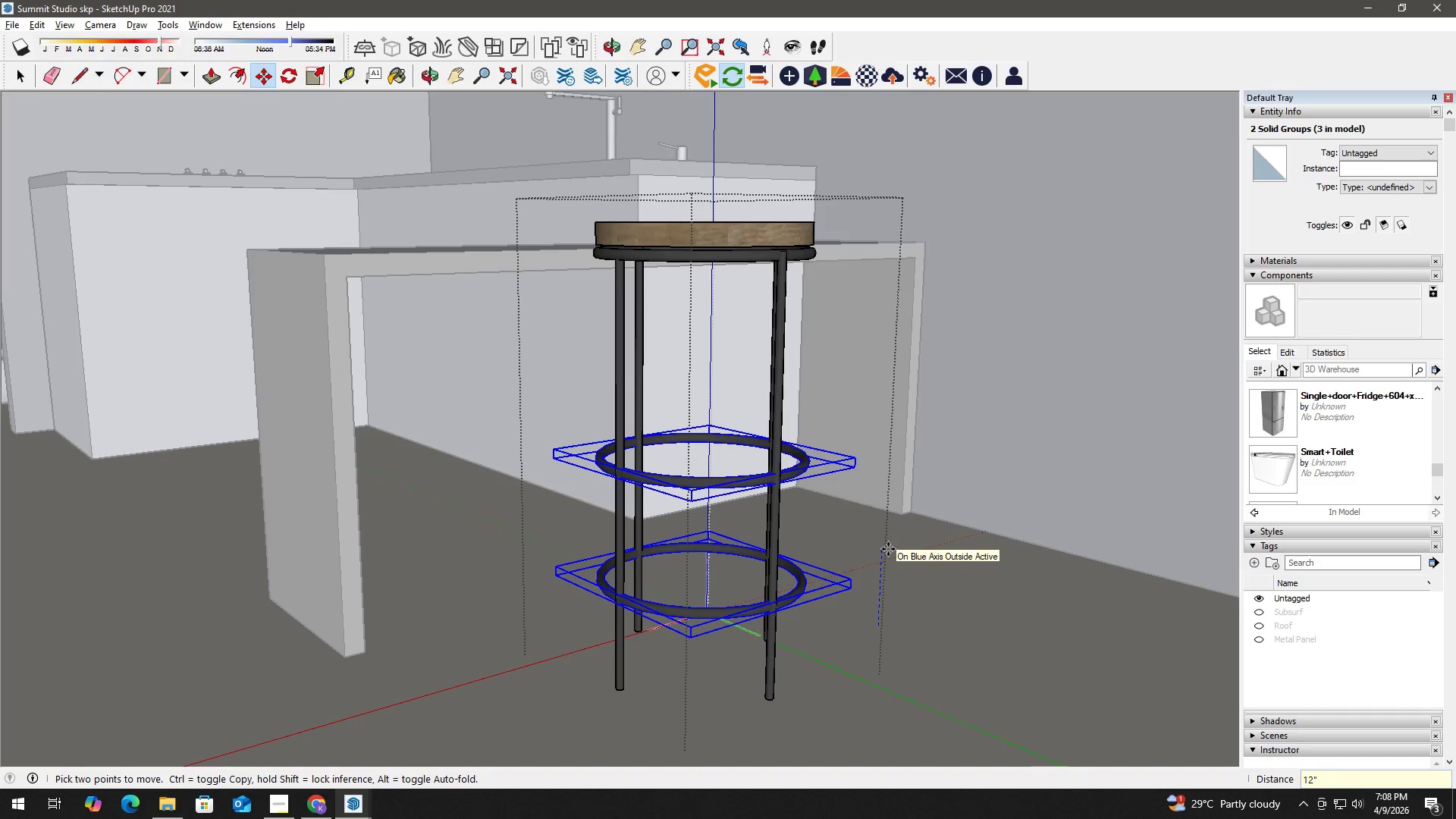 
key(Enter)
 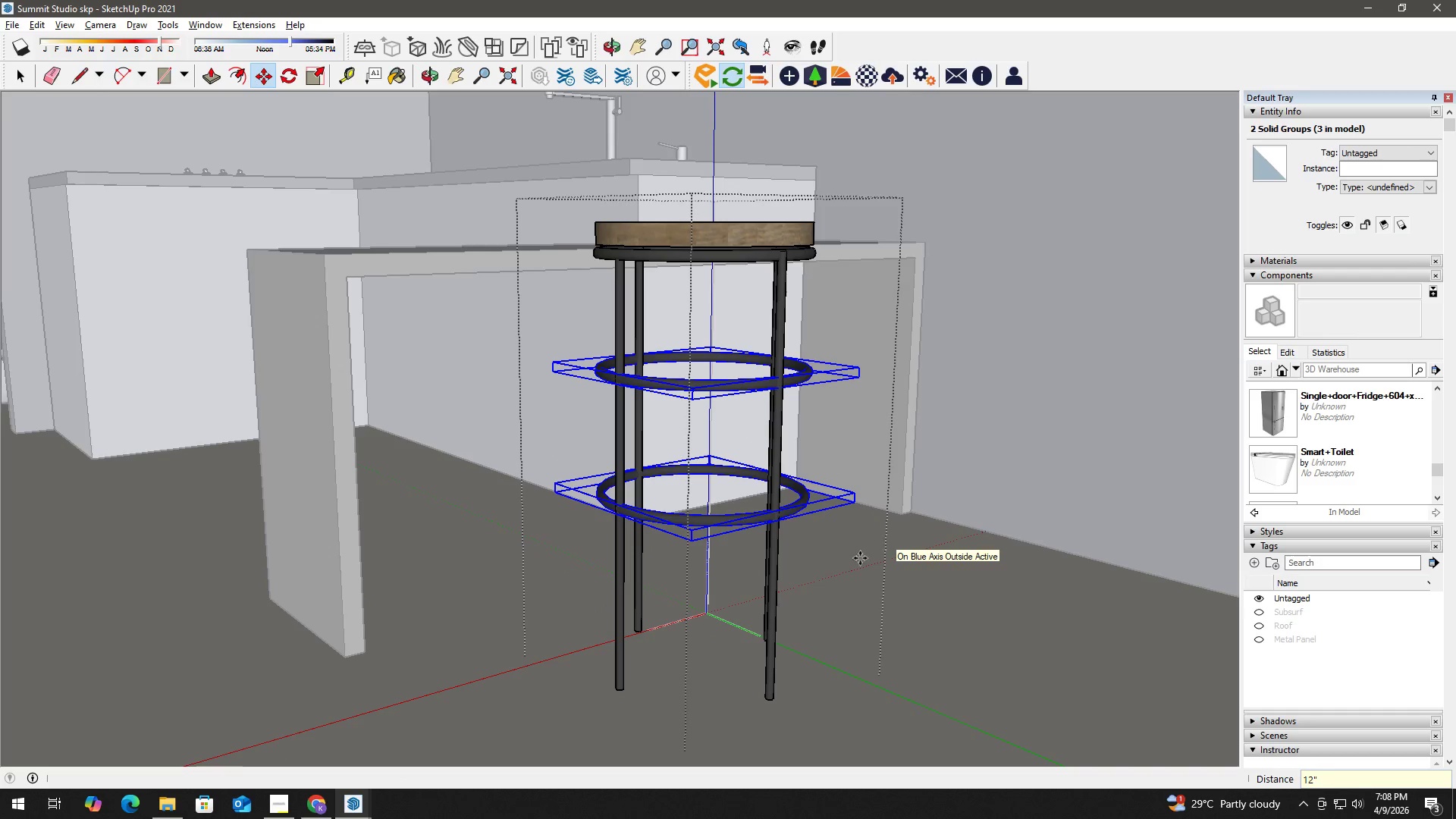 
key(Space)
 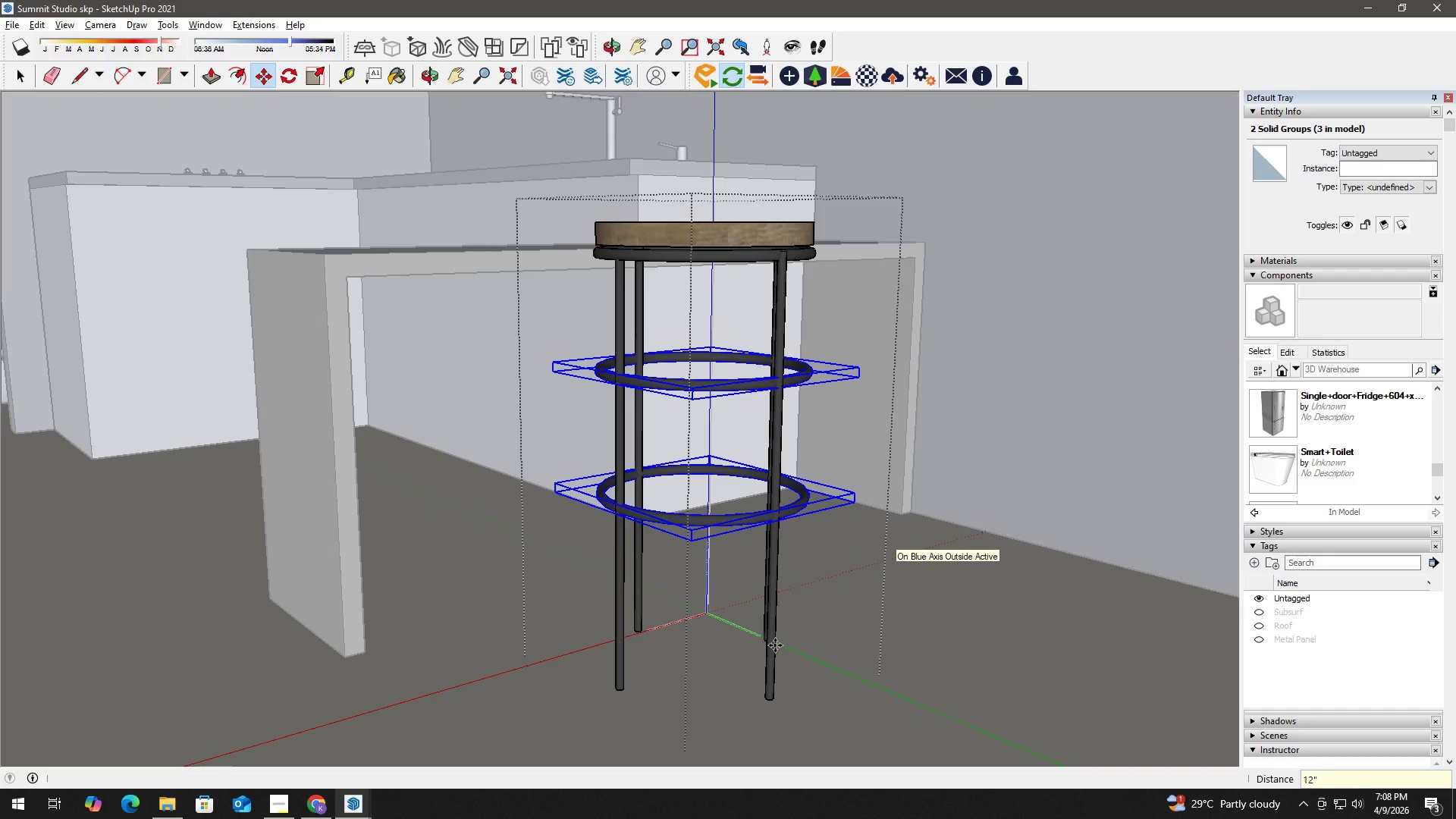 
double_click([775, 645])
 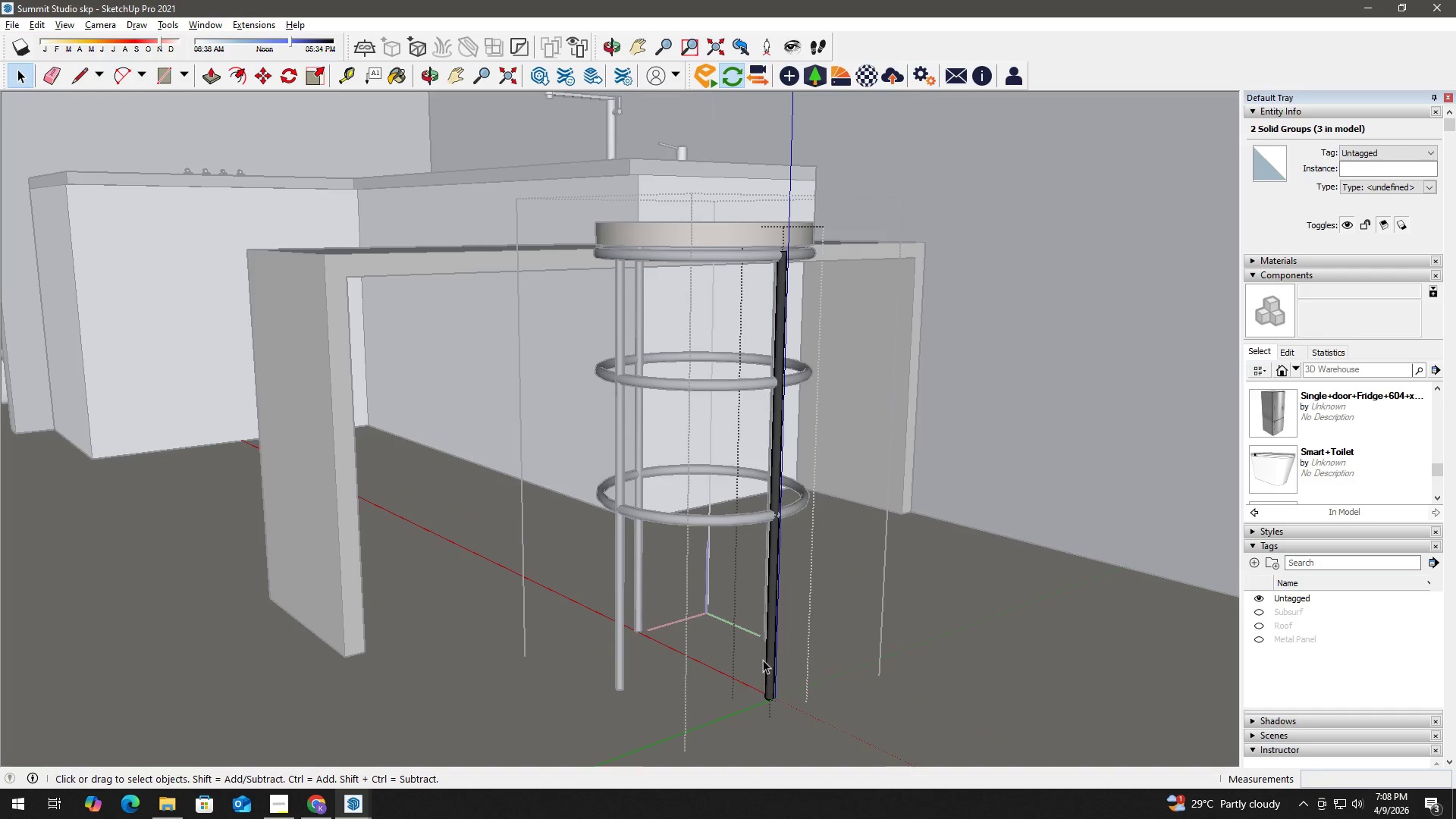 
double_click([769, 651])
 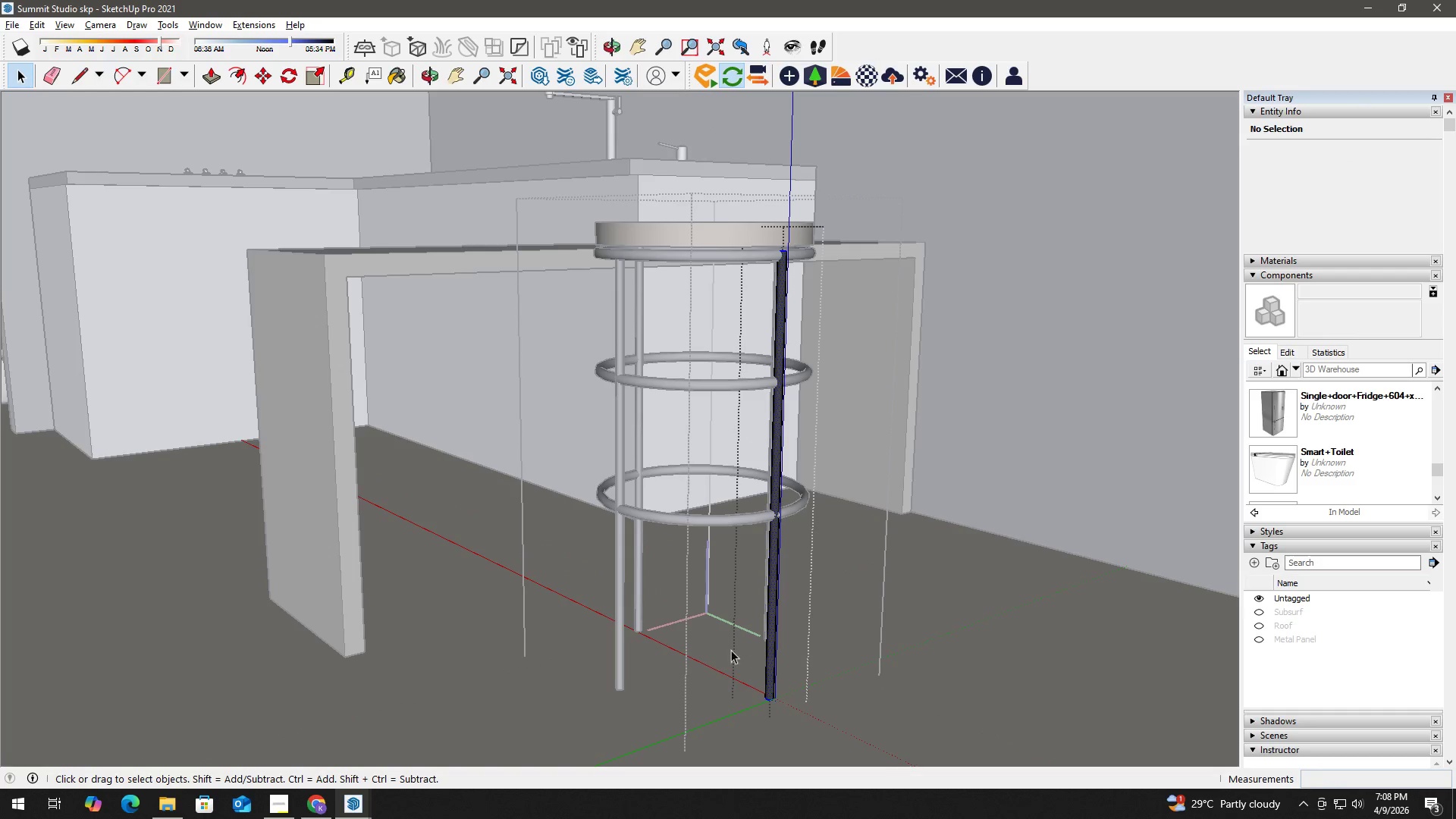 
left_click_drag(start_coordinate=[731, 650], to_coordinate=[804, 727])
 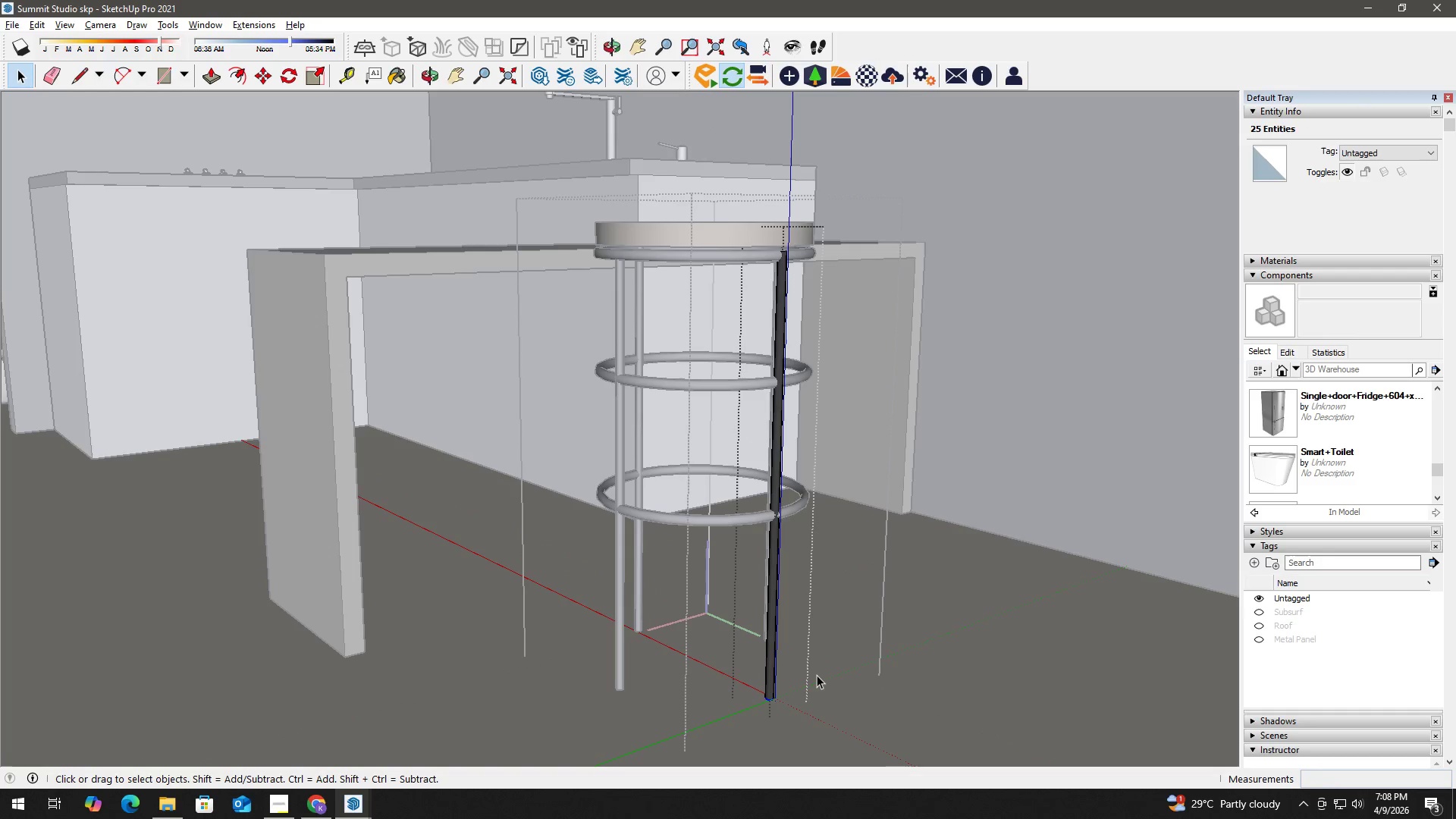 
key(M)
 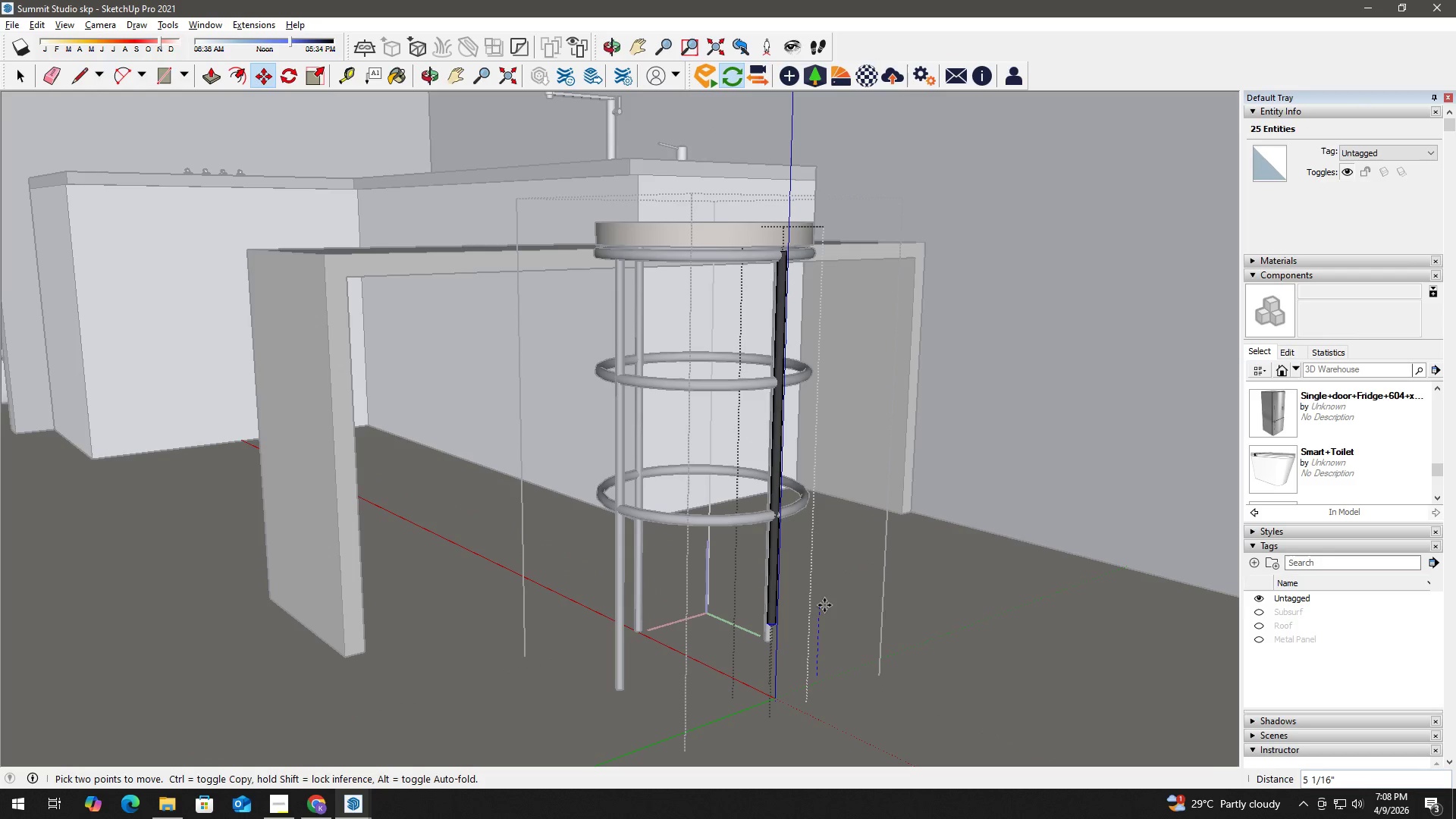 
key(Numpad1)
 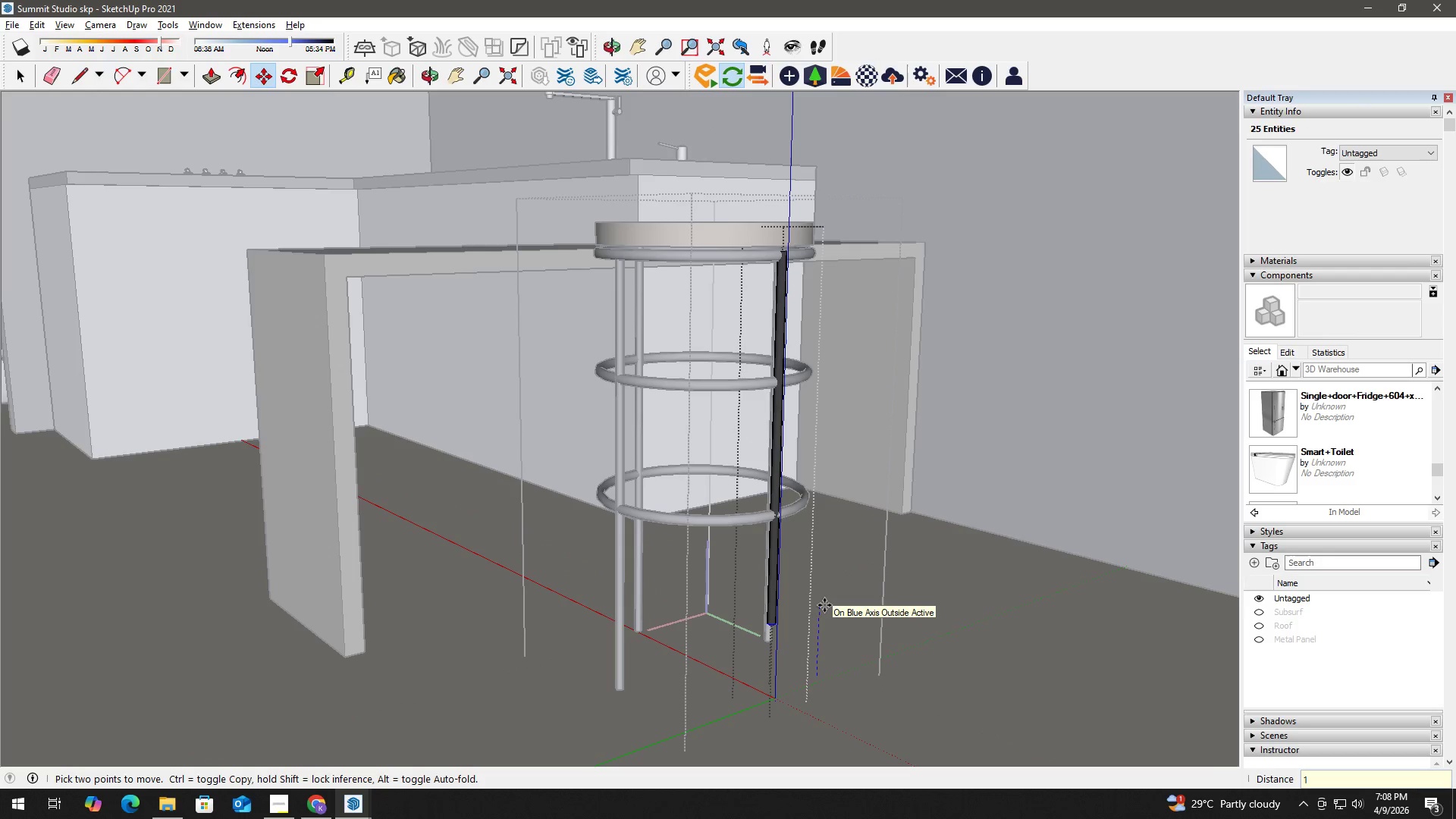 
key(Numpad2)
 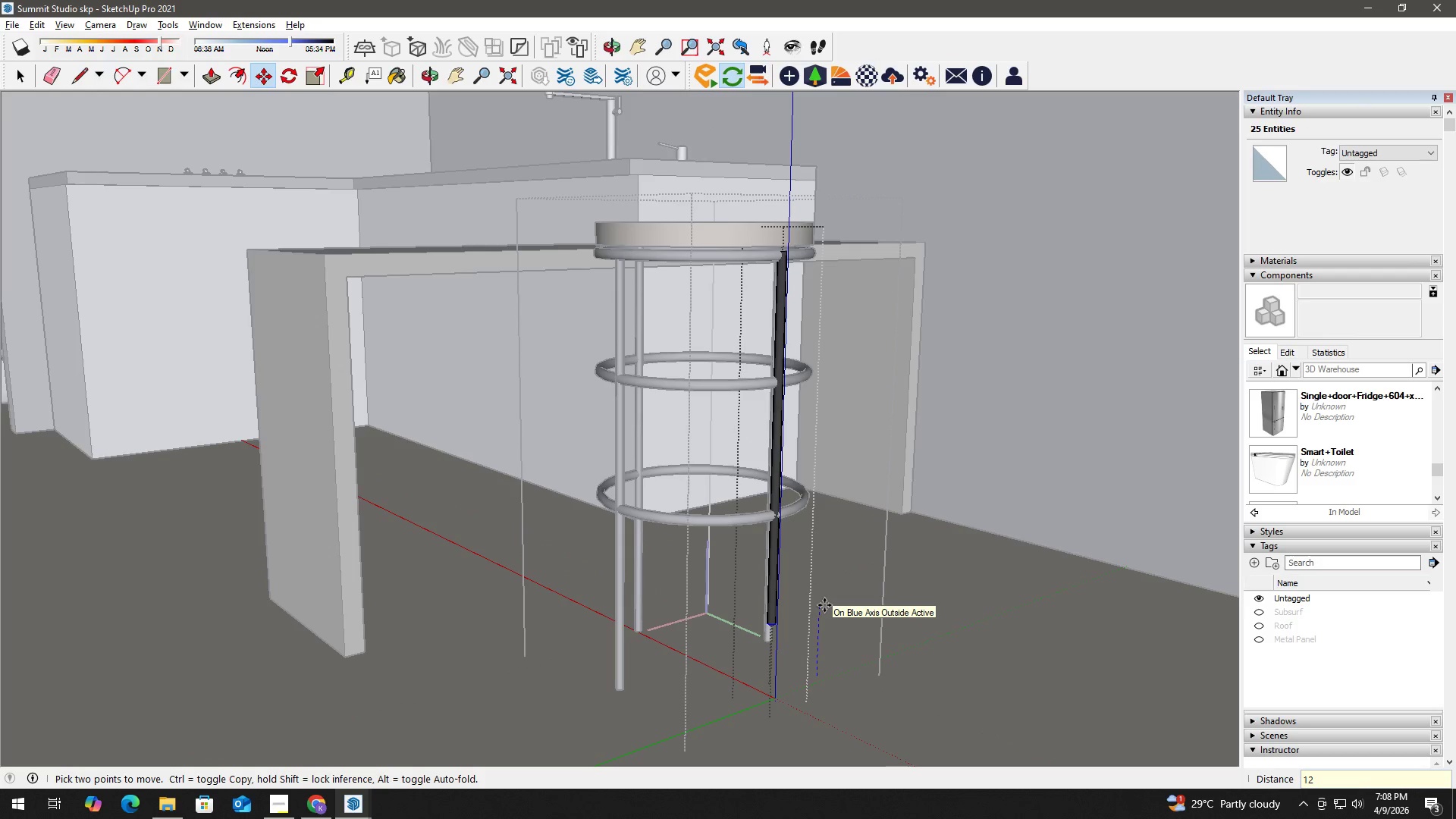 
key(Shift+ShiftLeft)
 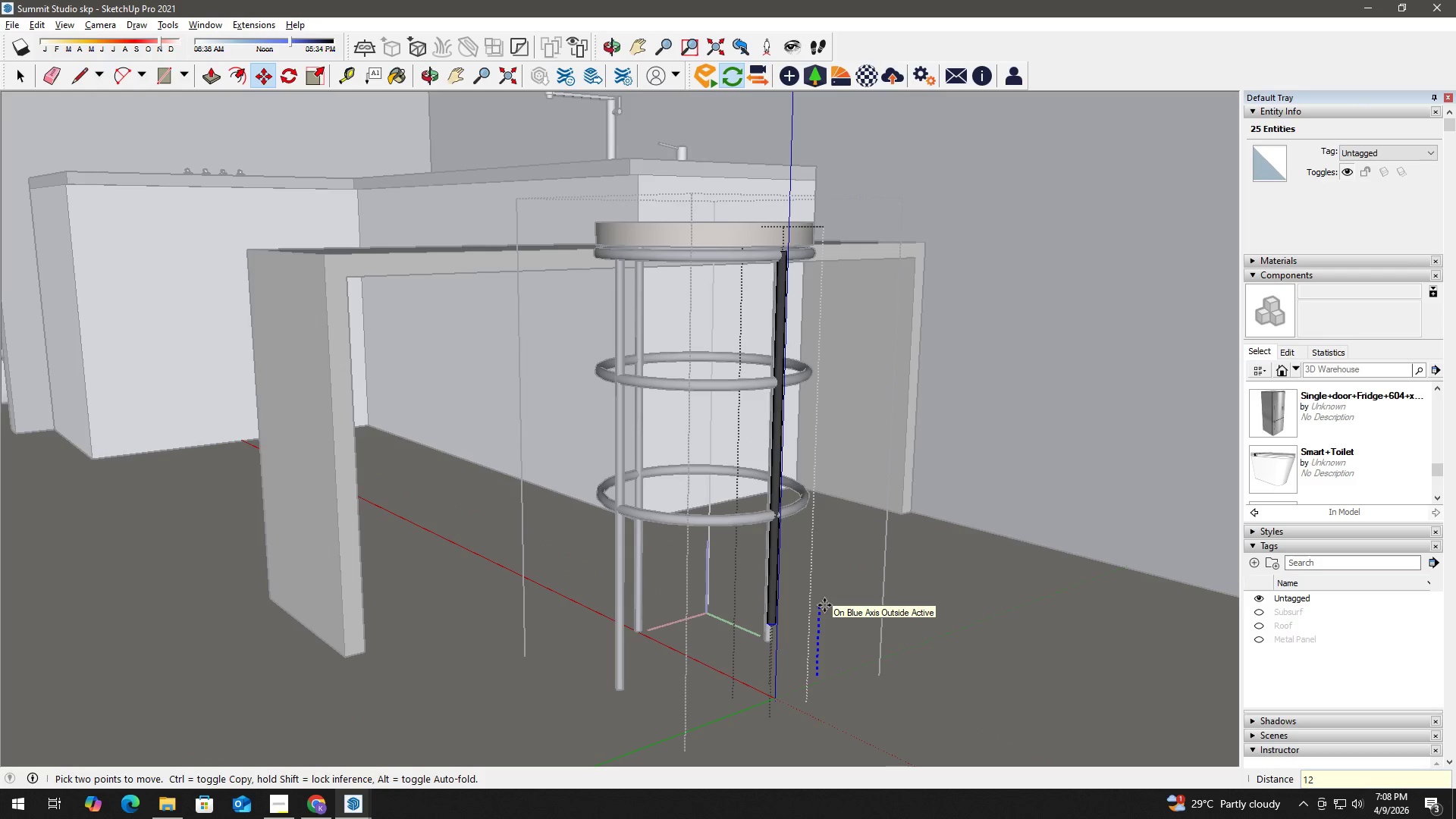 
key(Shift+Quote)
 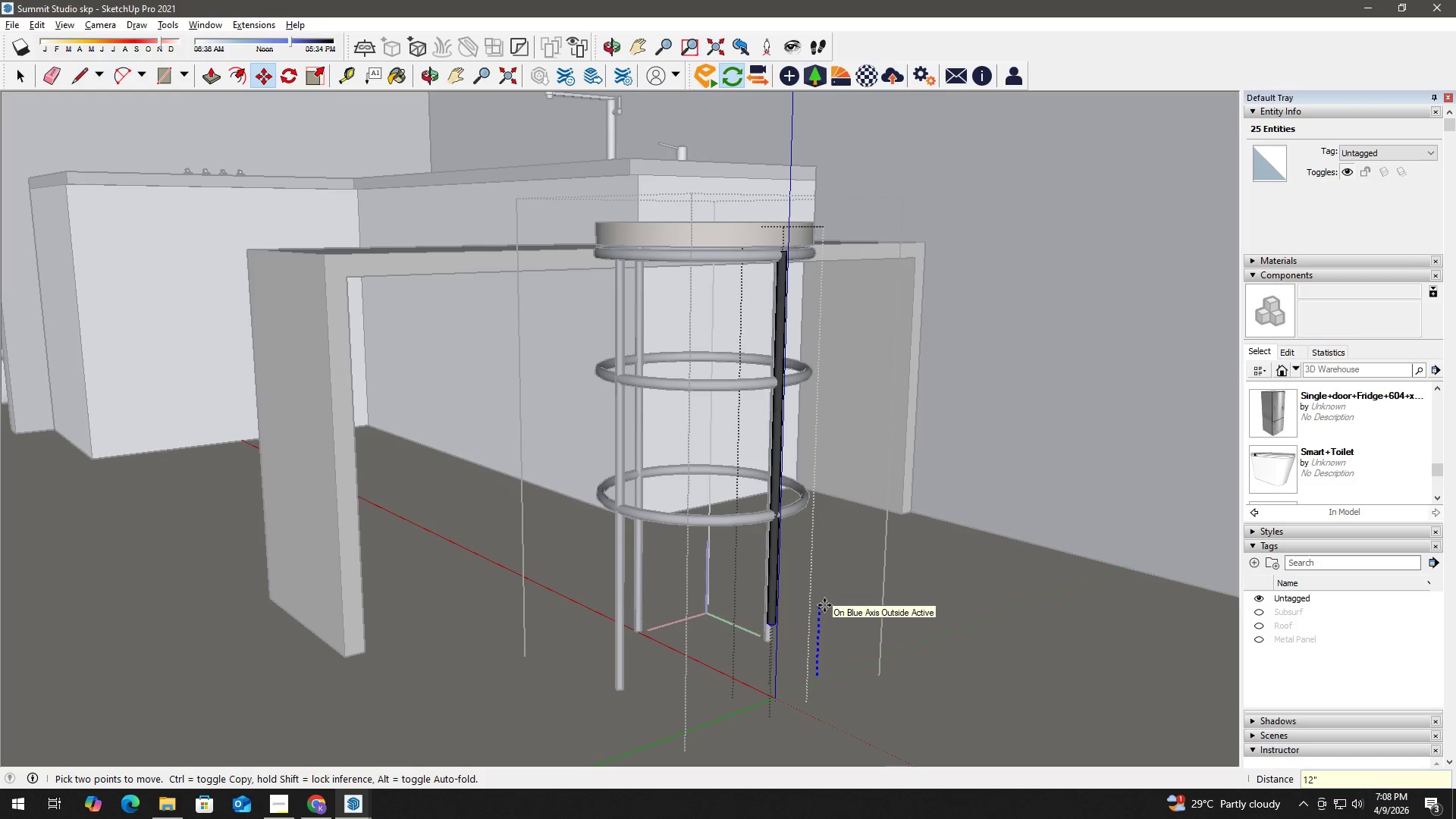 
key(Enter)
 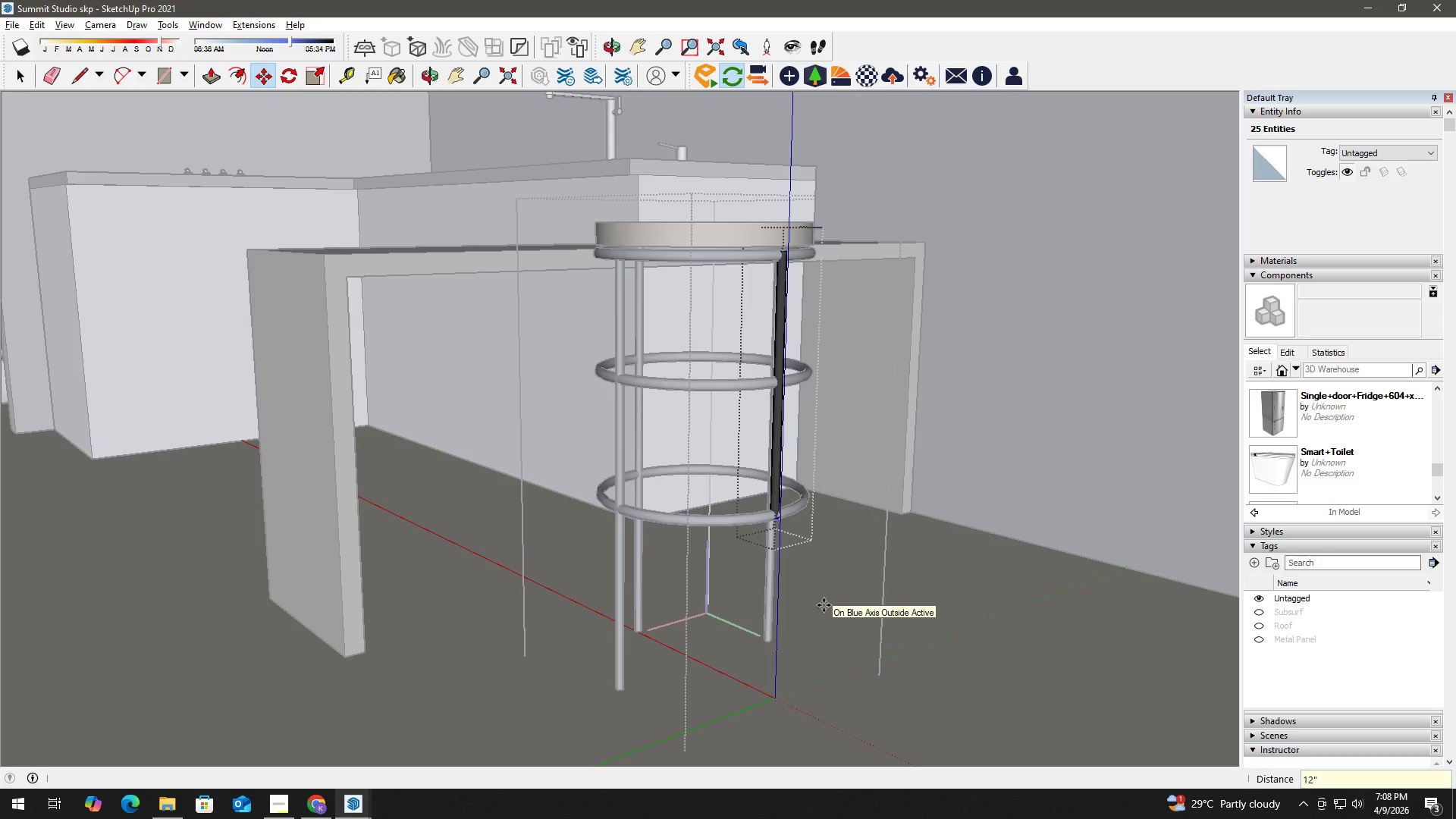 
key(Space)
 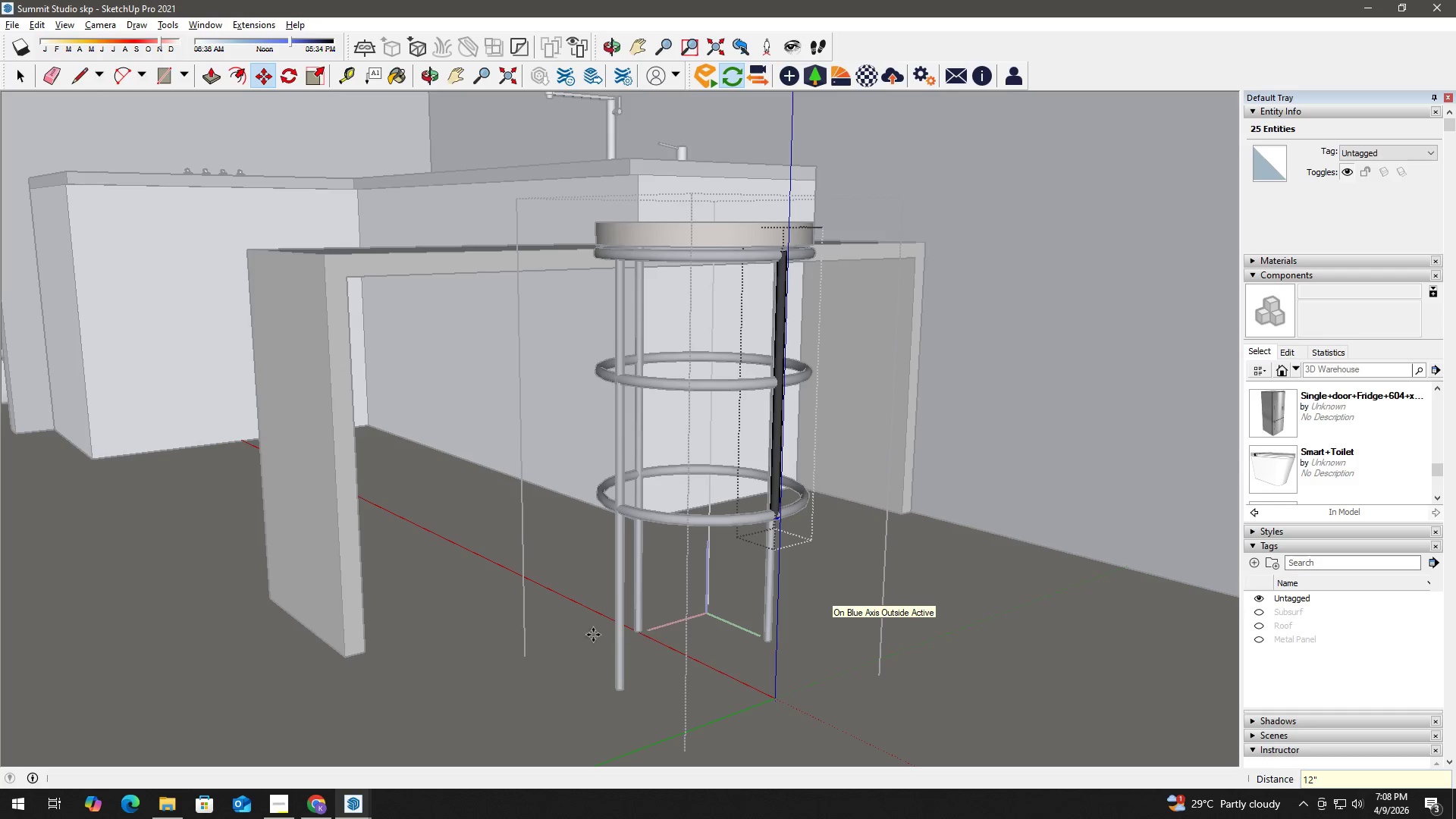 
key(Escape)
 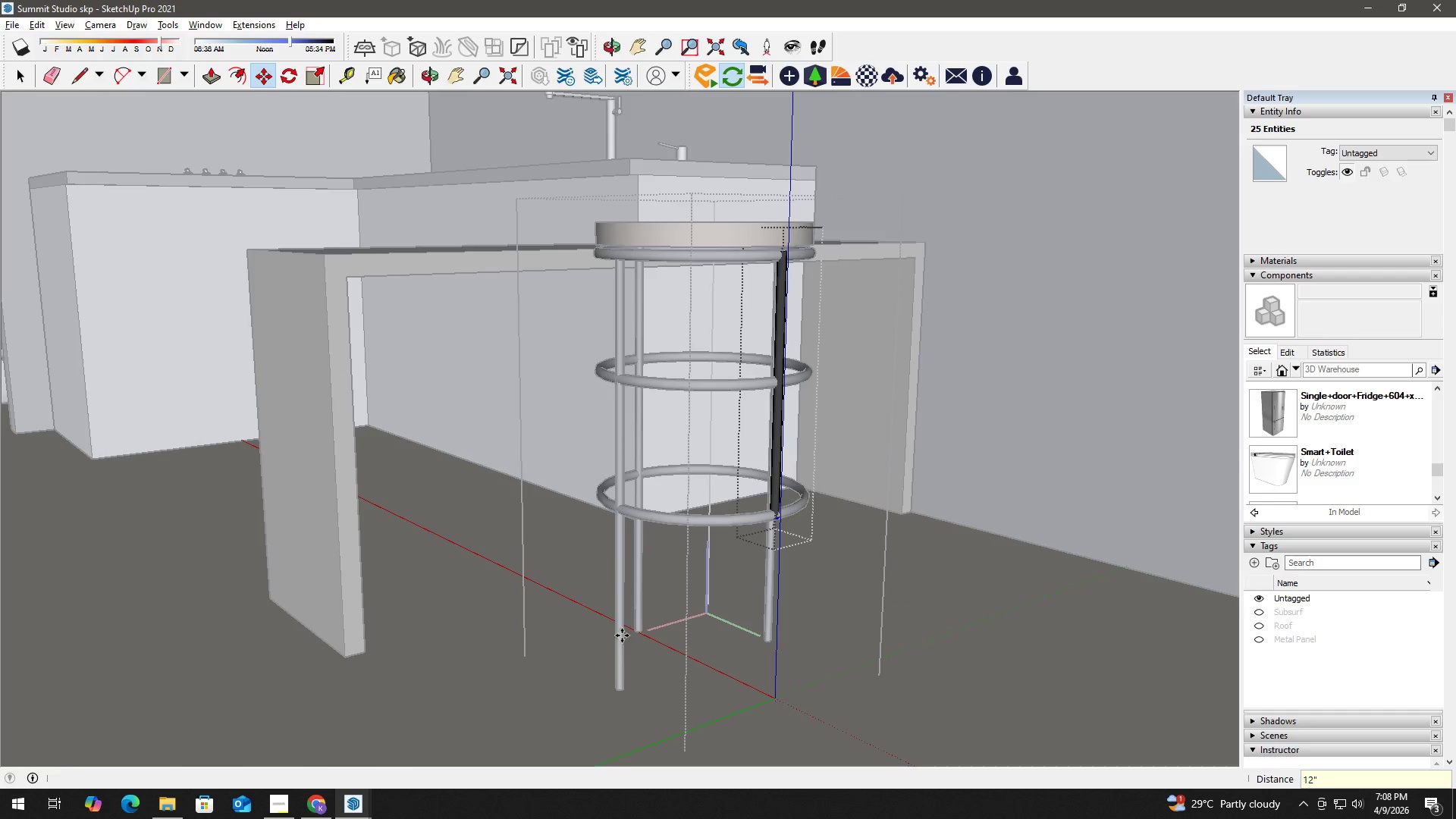 
key(Space)
 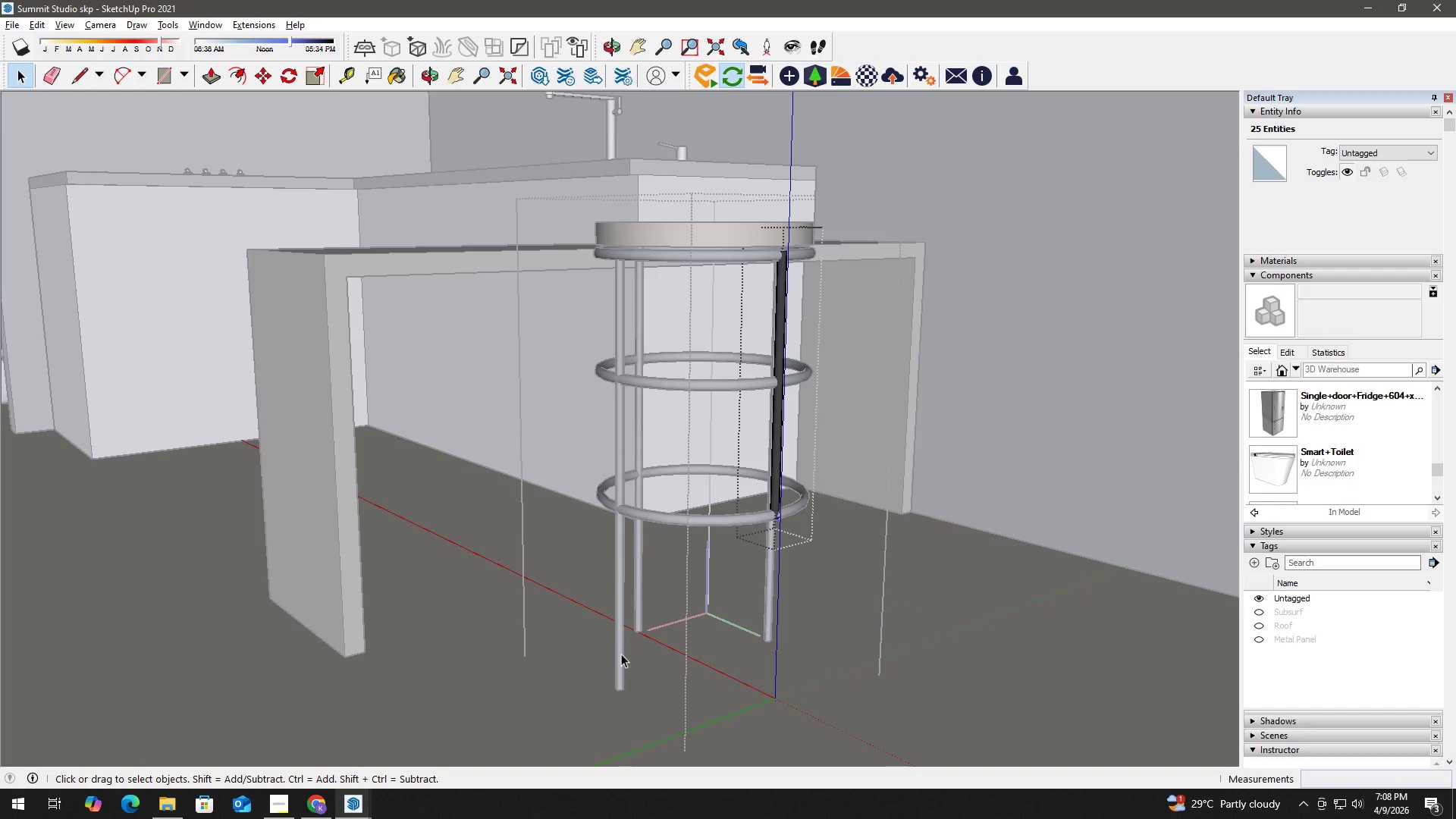 
left_click([614, 656])
 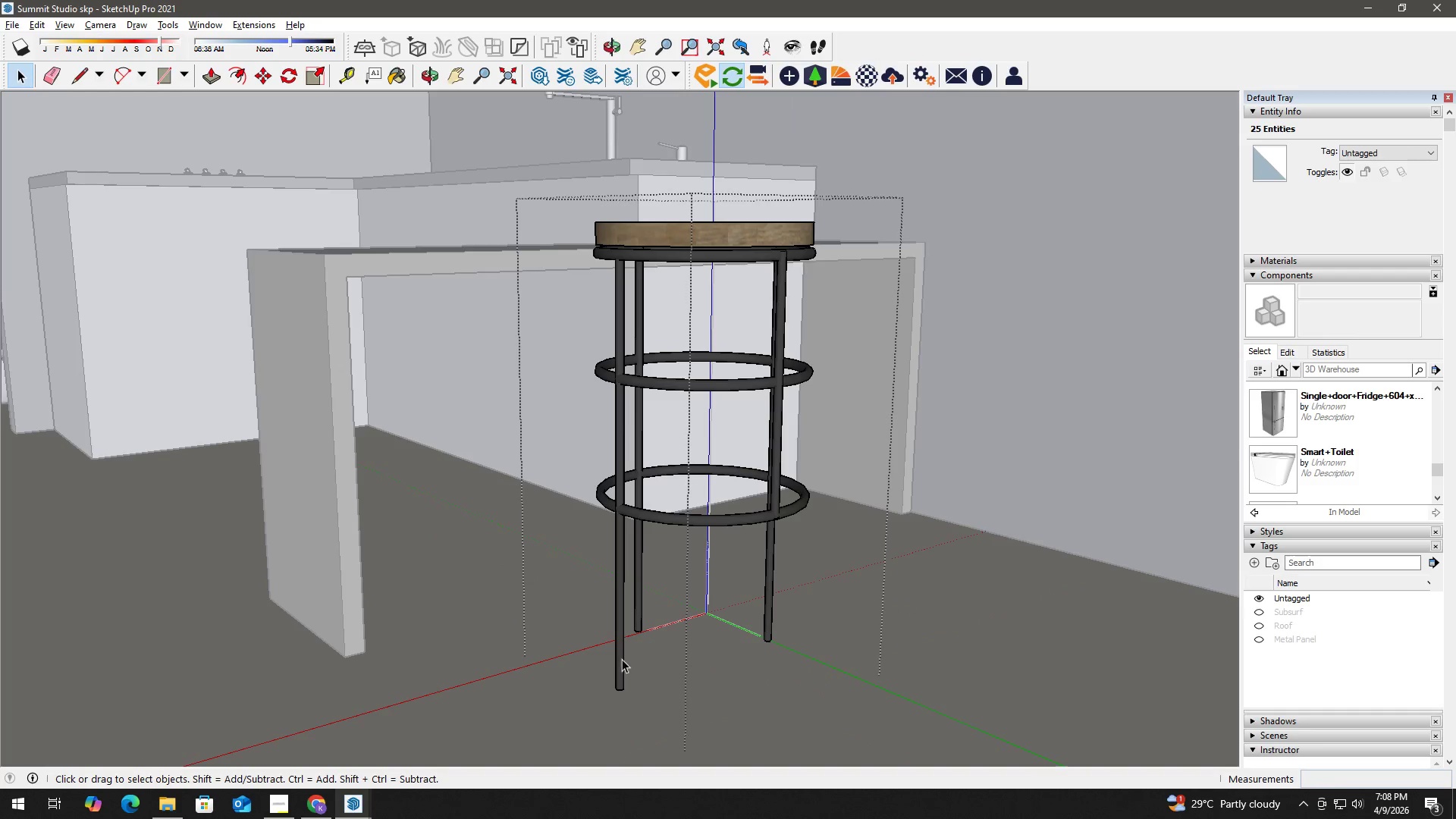 
left_click([617, 667])
 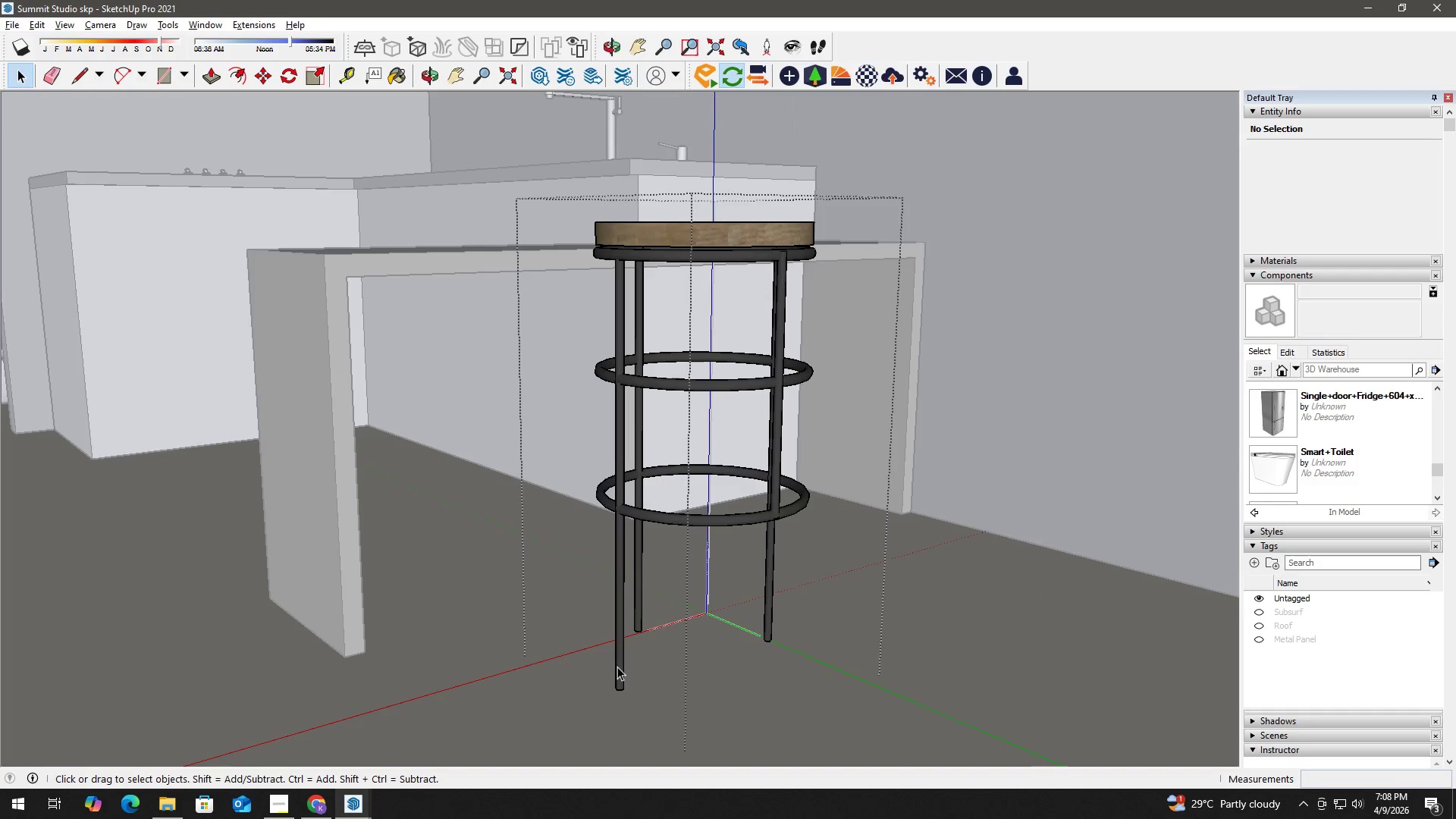 
double_click([614, 669])
 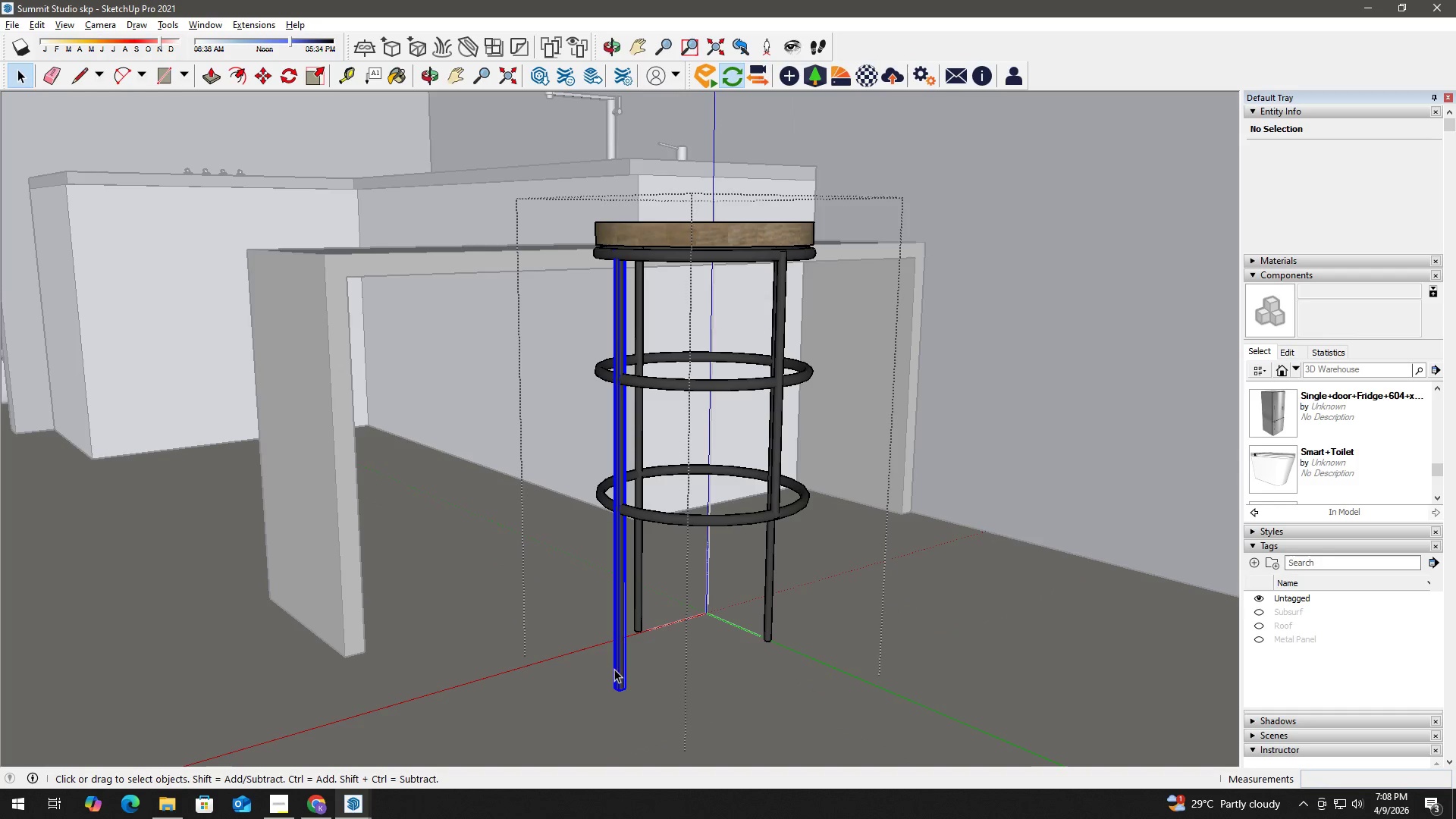 
triple_click([614, 669])
 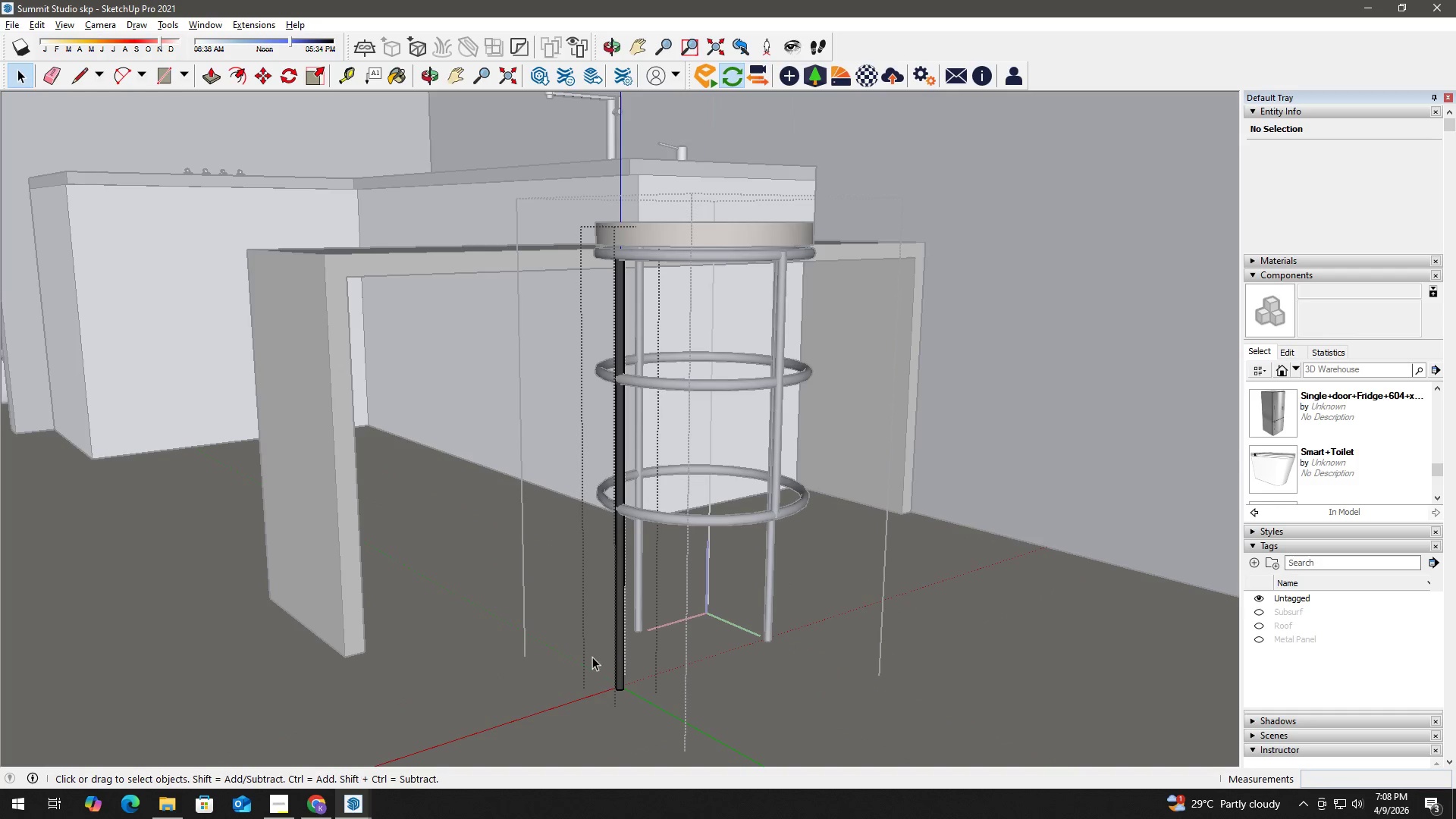 
left_click_drag(start_coordinate=[592, 654], to_coordinate=[652, 709])
 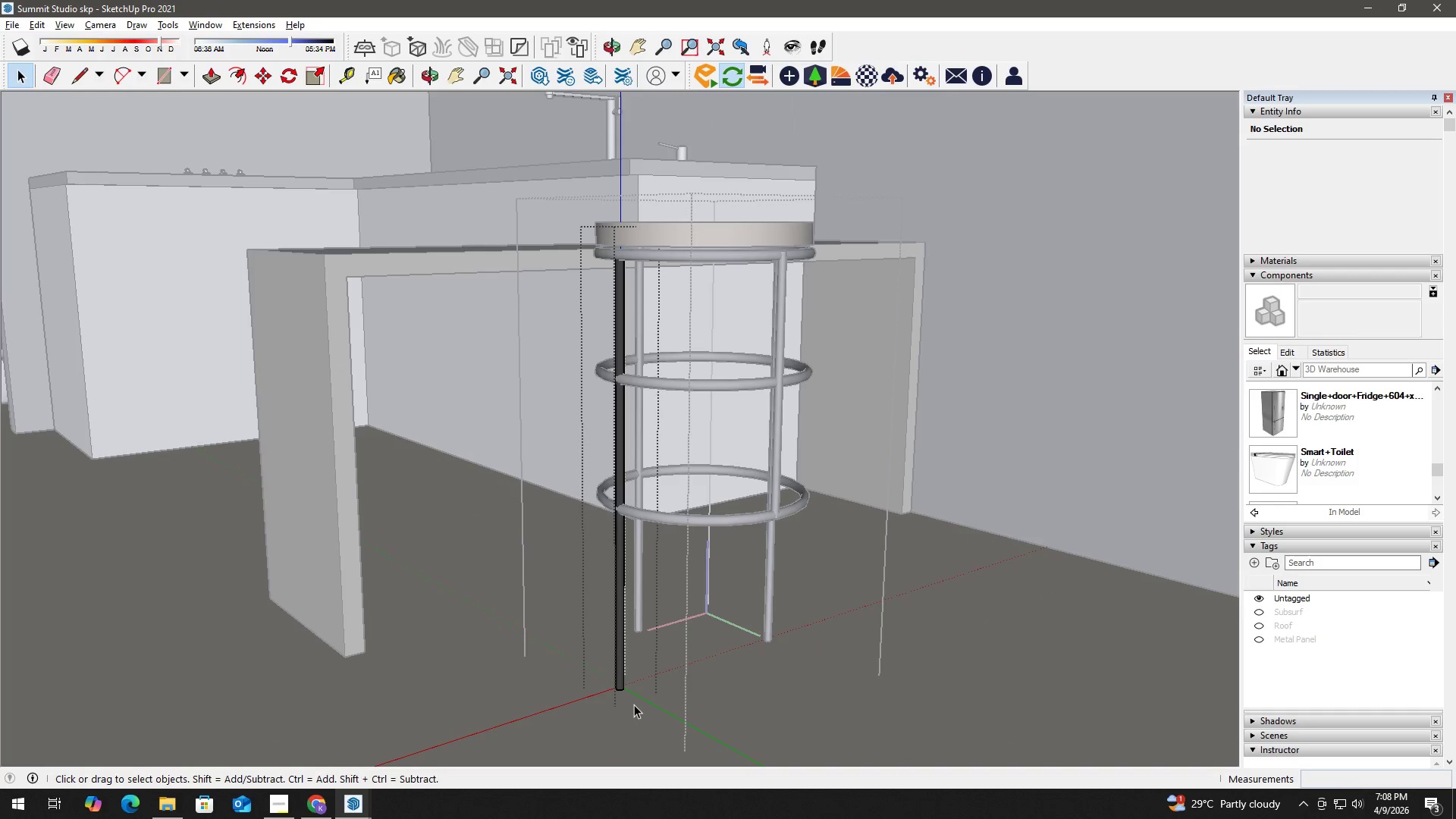 
scroll: coordinate [629, 689], scroll_direction: up, amount: 6.0
 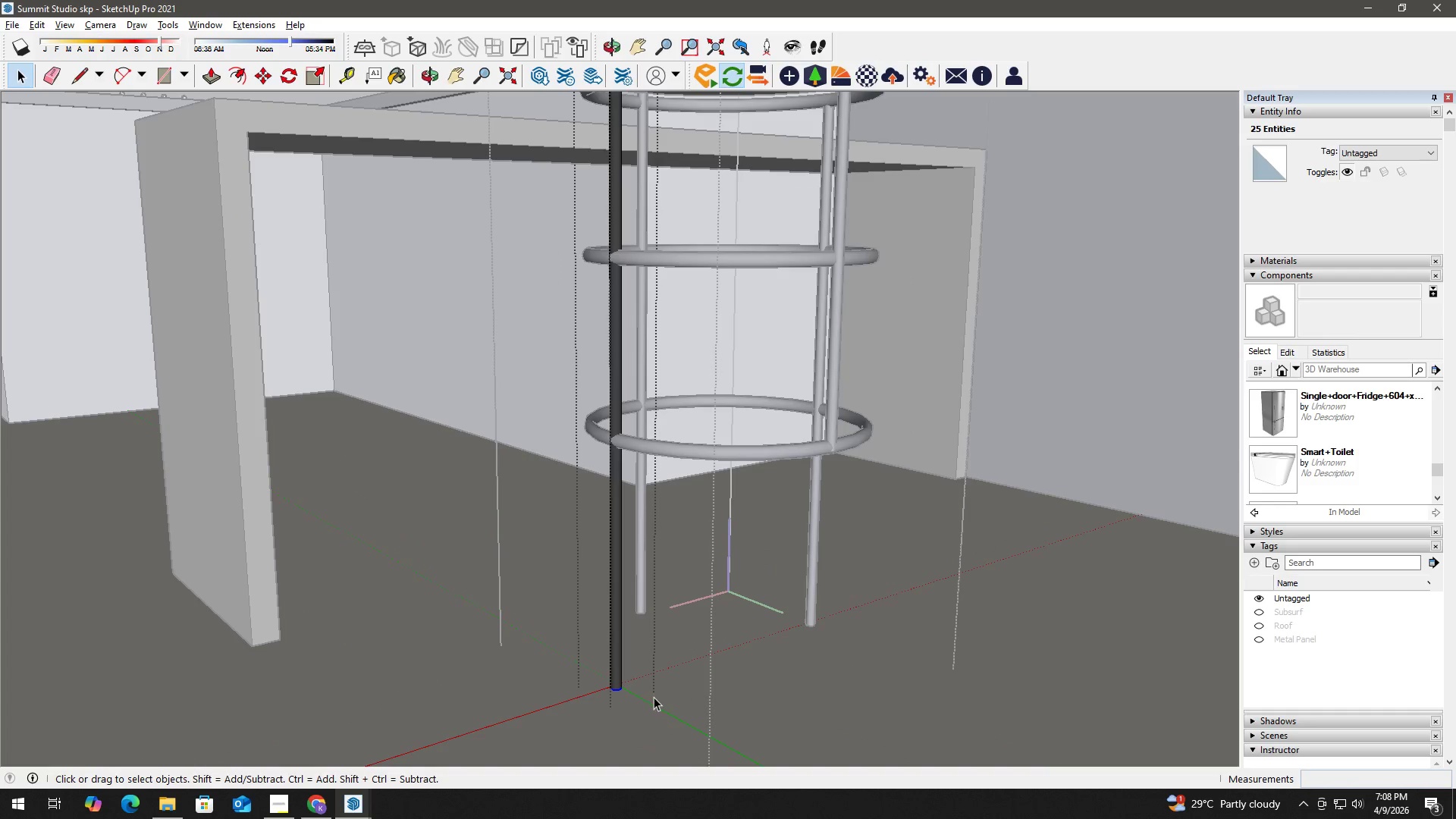 
key(M)
 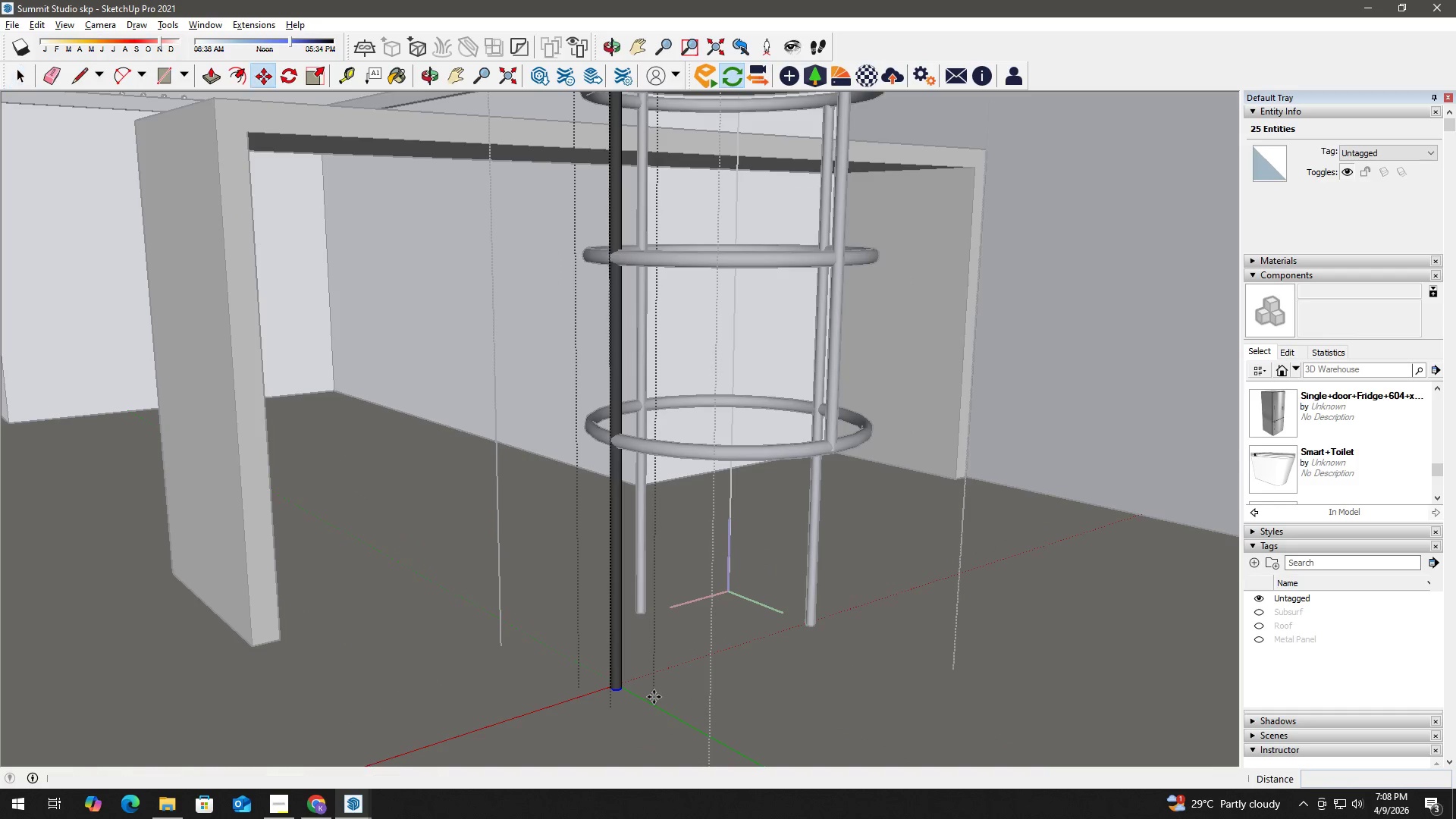 
left_click([654, 697])
 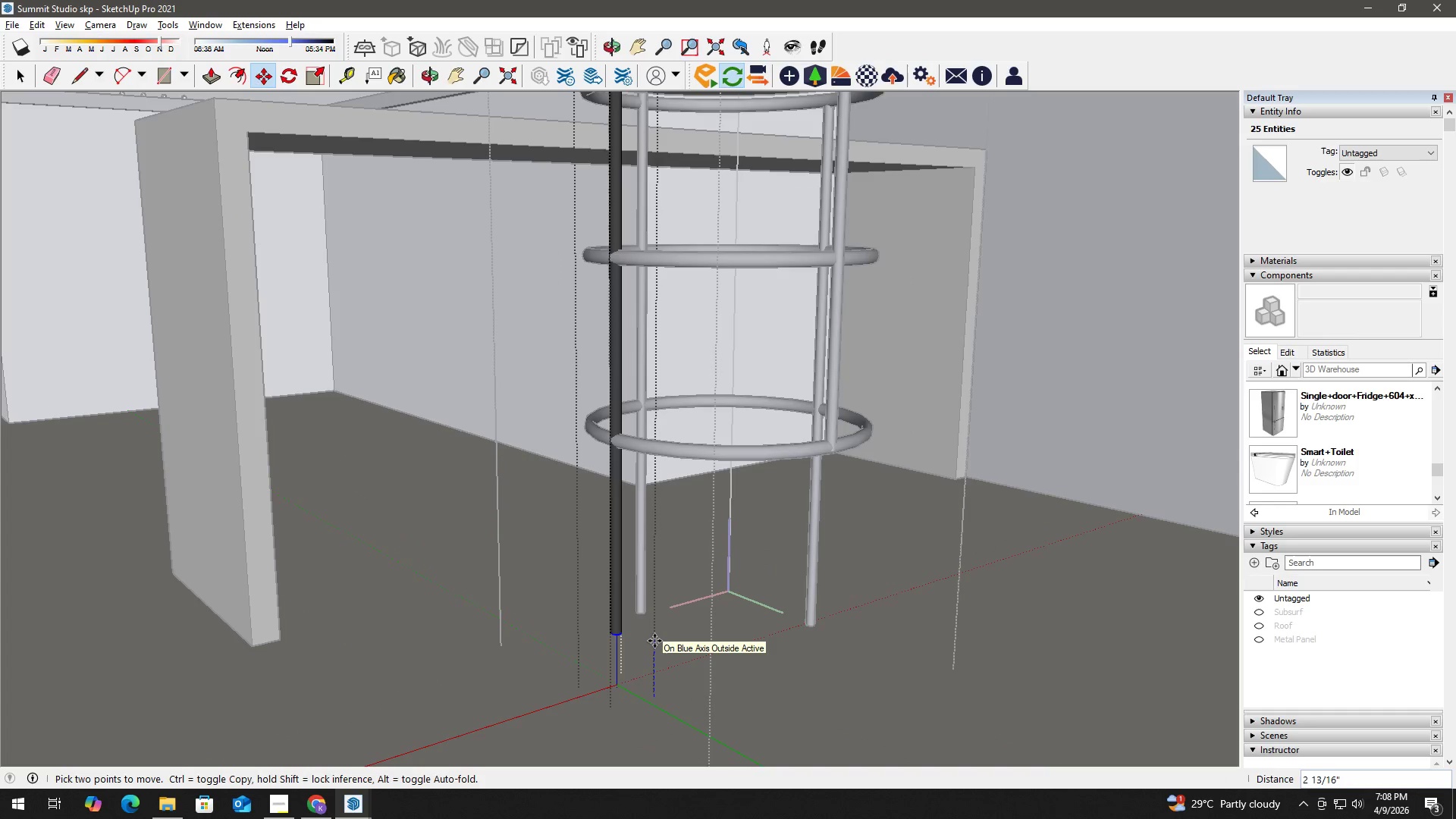 
key(Numpad1)
 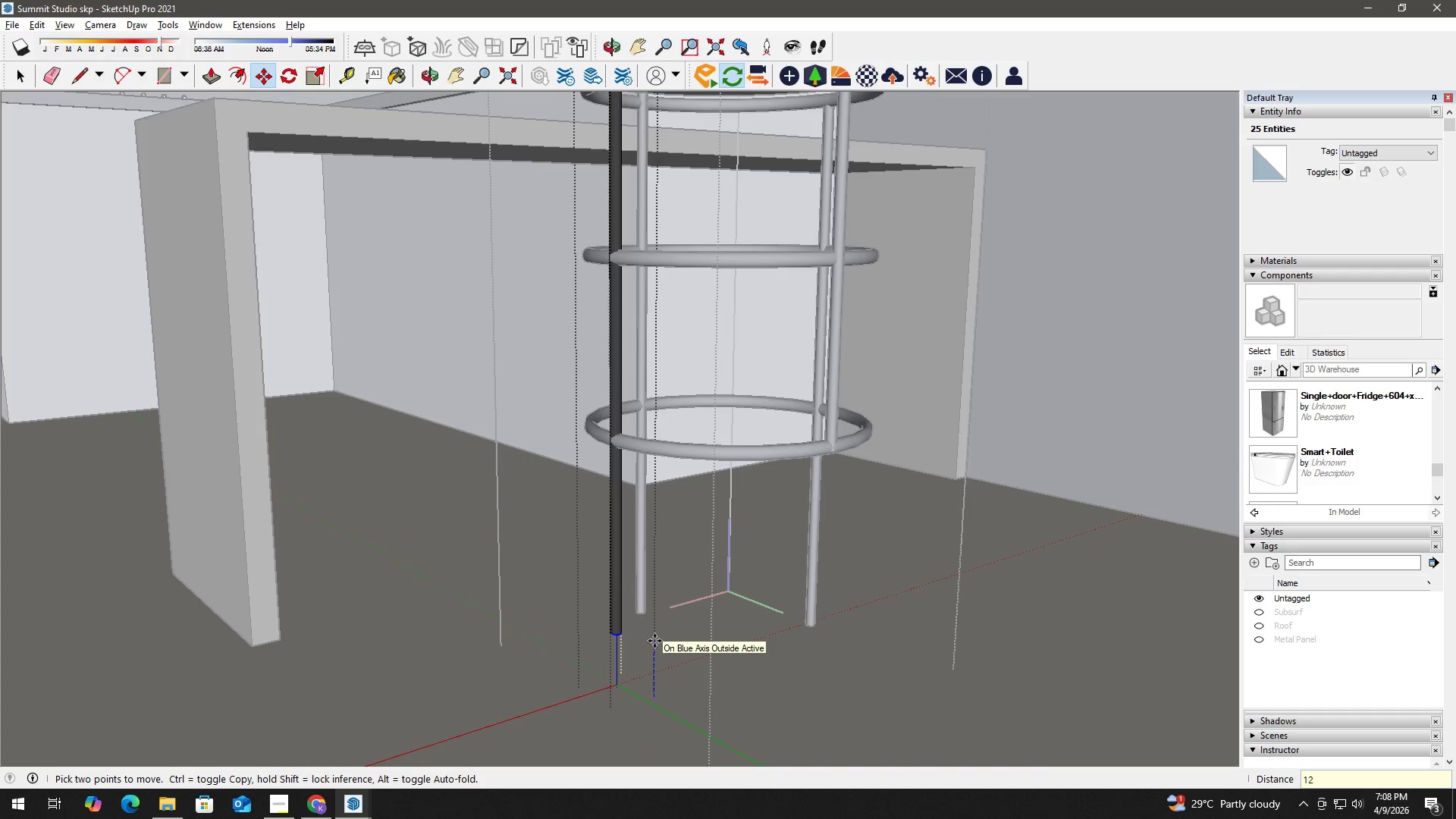 
key(Numpad2)
 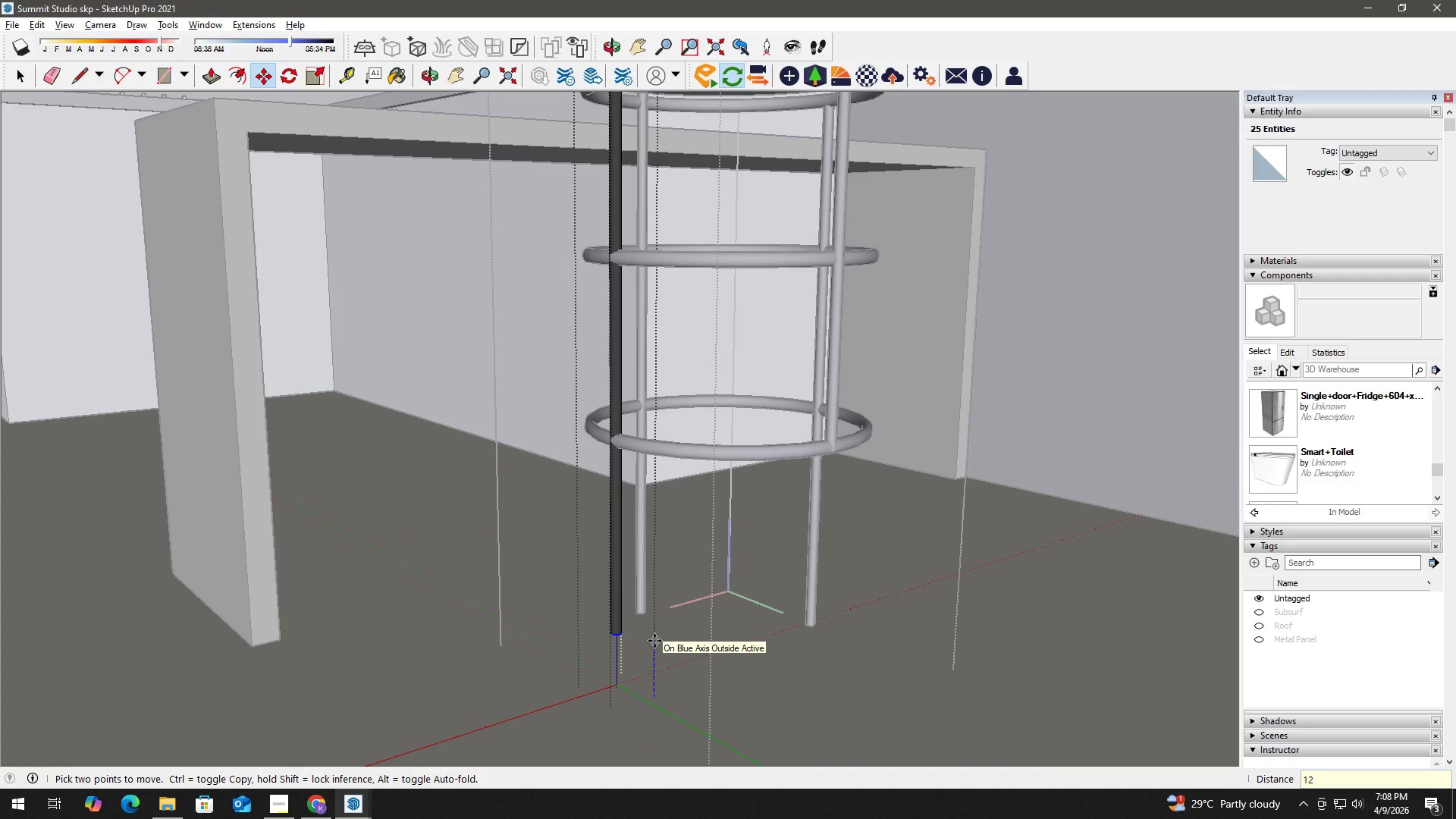 
key(Shift+Quote)
 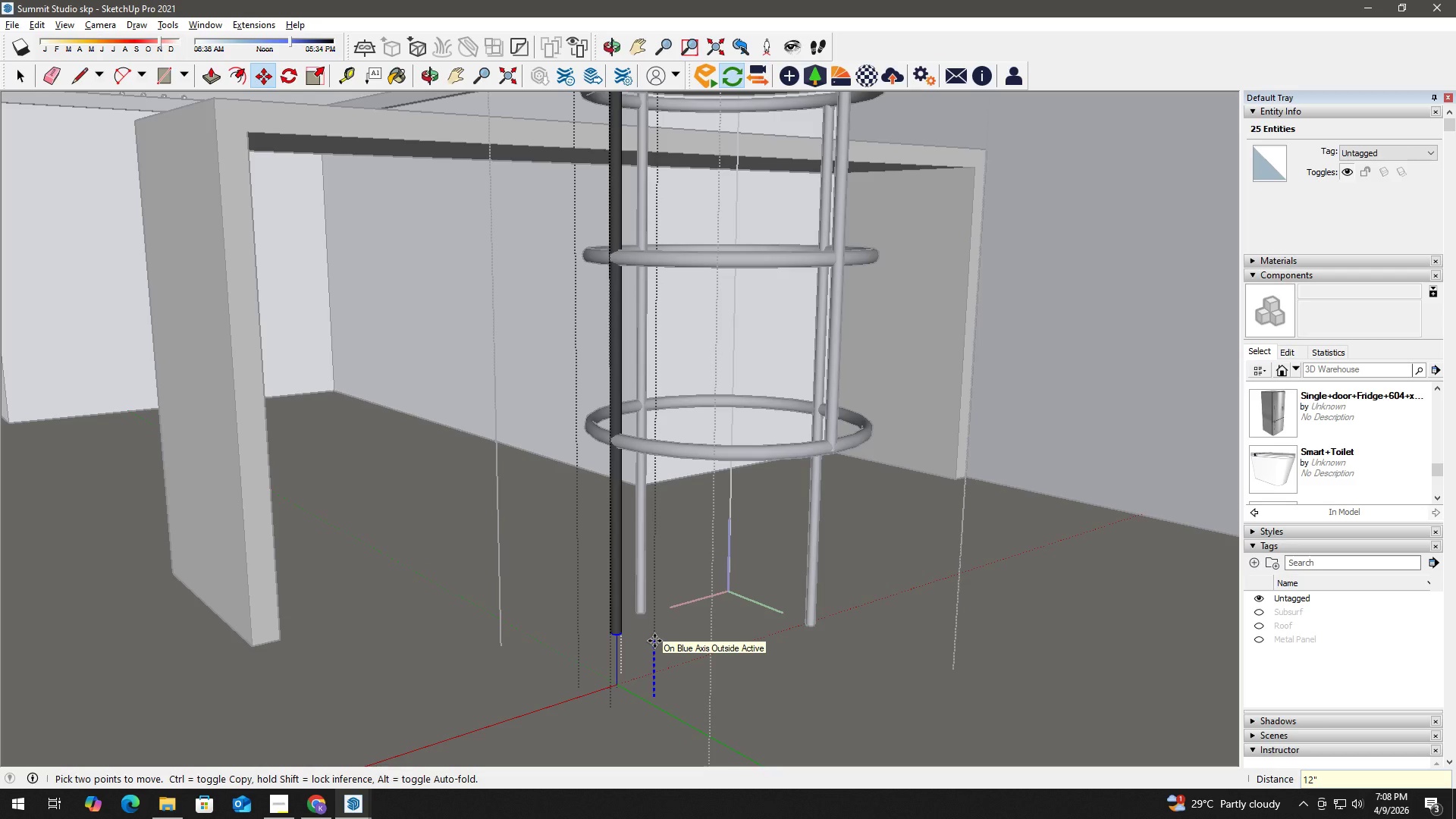 
key(Enter)
 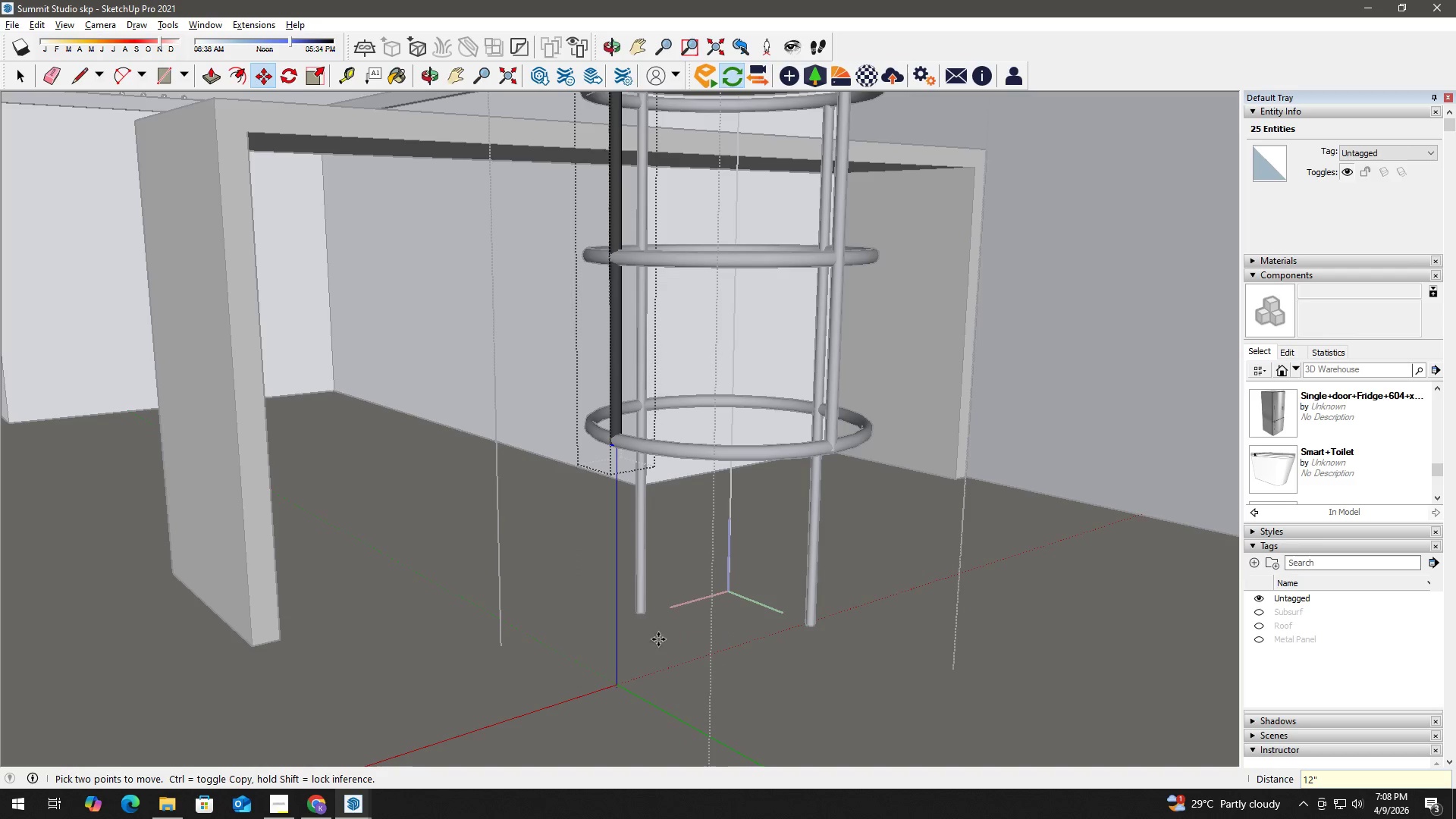 
key(Space)
 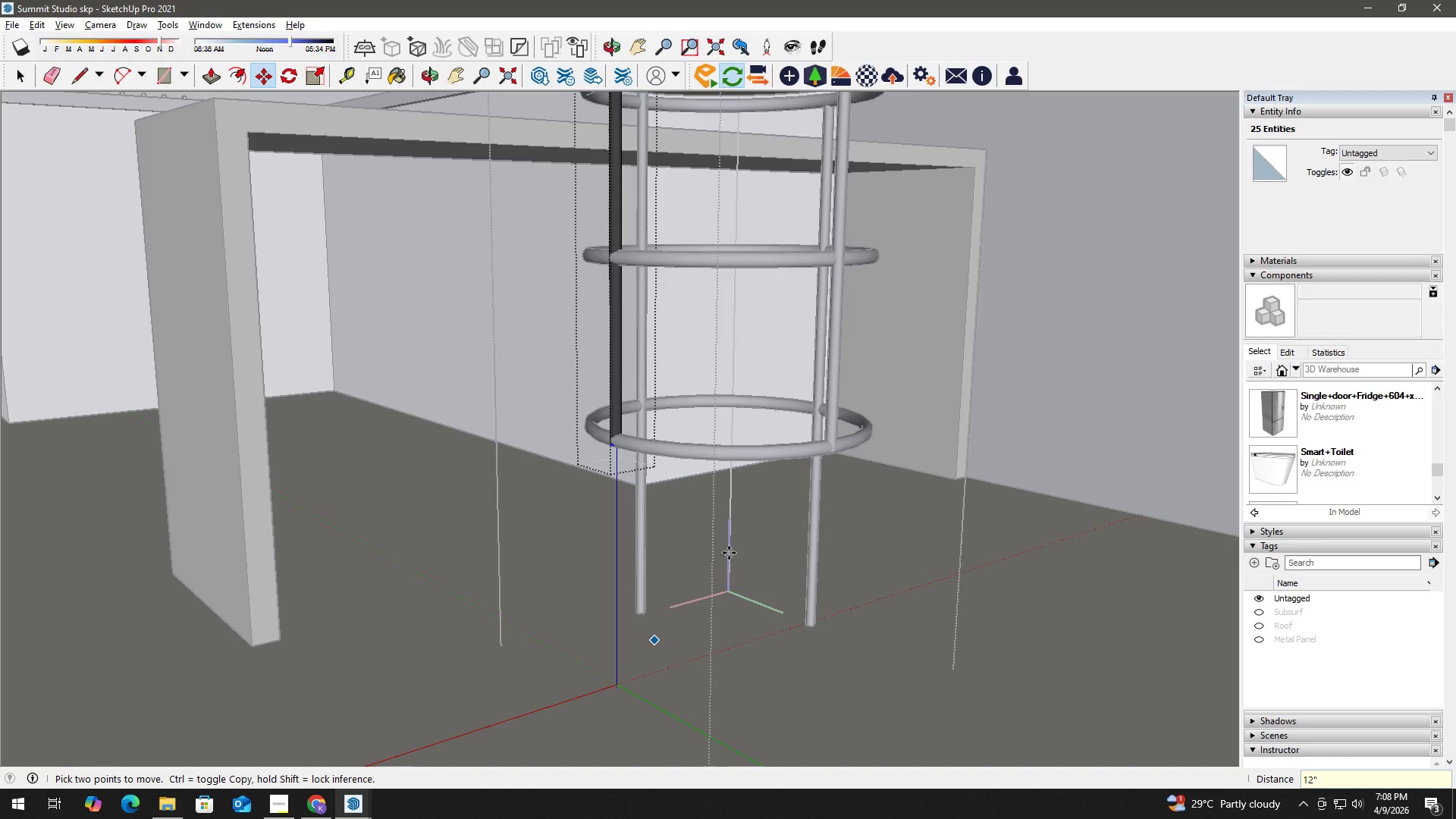 
key(Escape)
 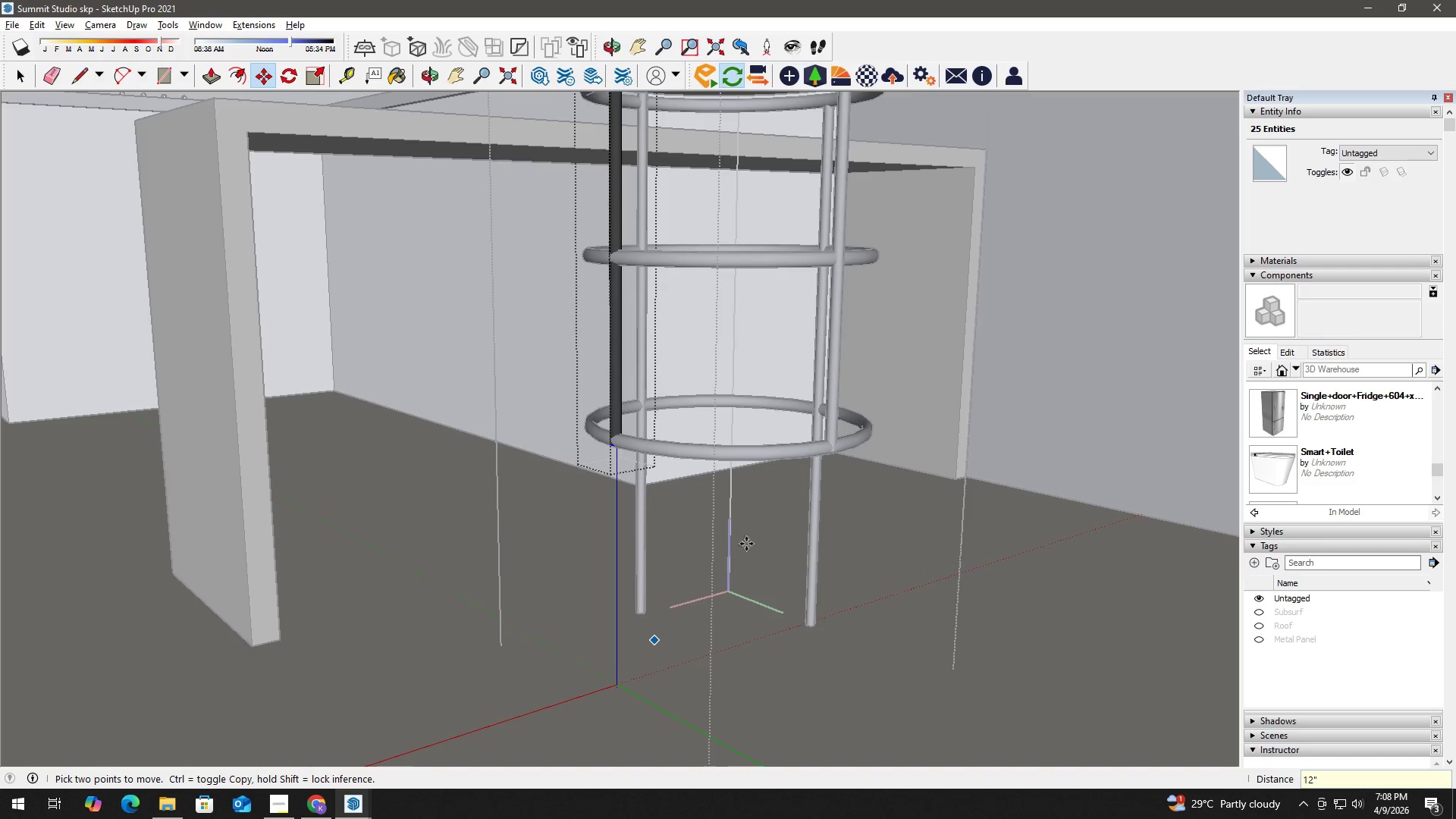 
key(Escape)
 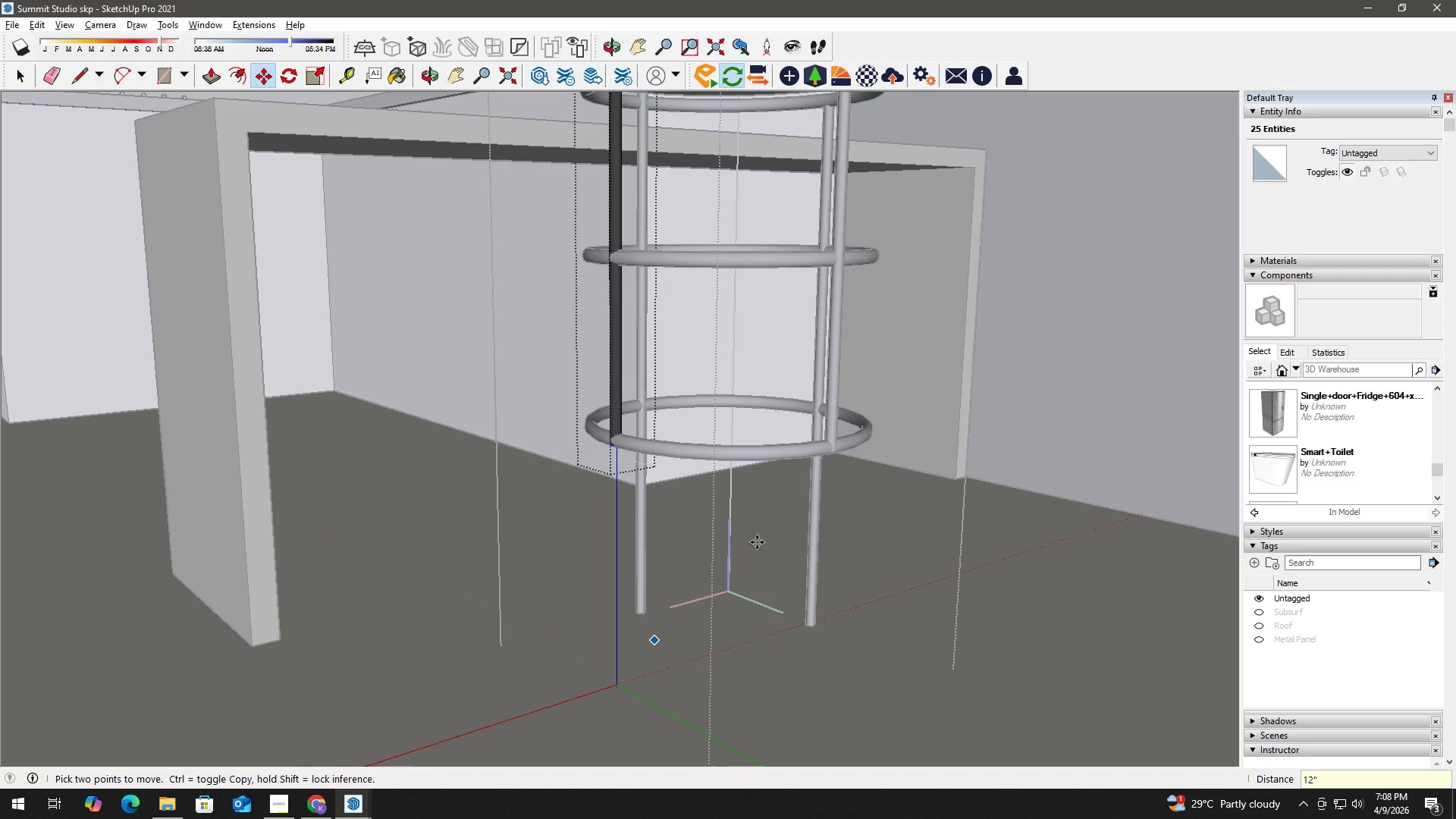 
scroll: coordinate [729, 553], scroll_direction: down, amount: 3.0
 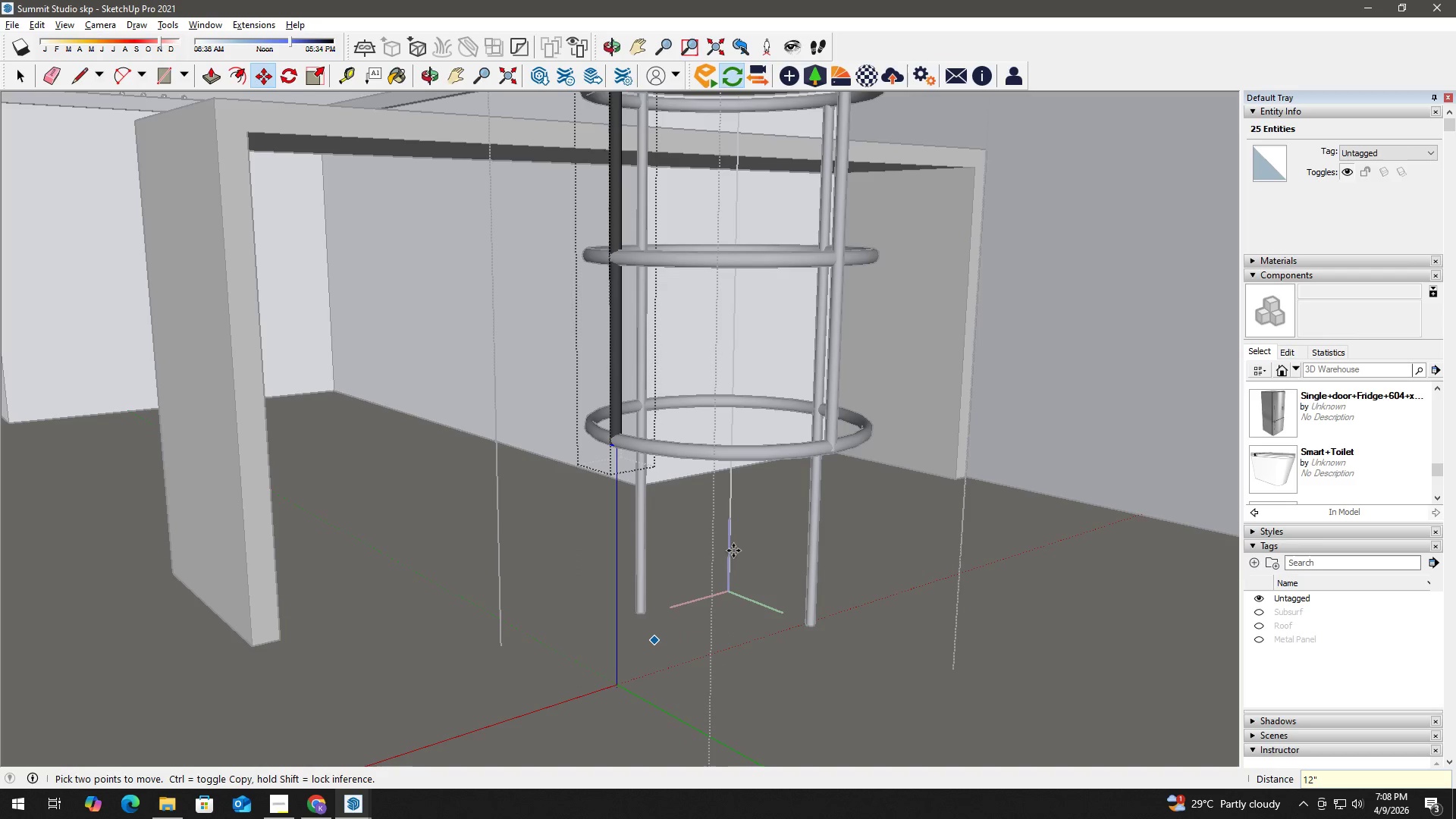 
key(Escape)
 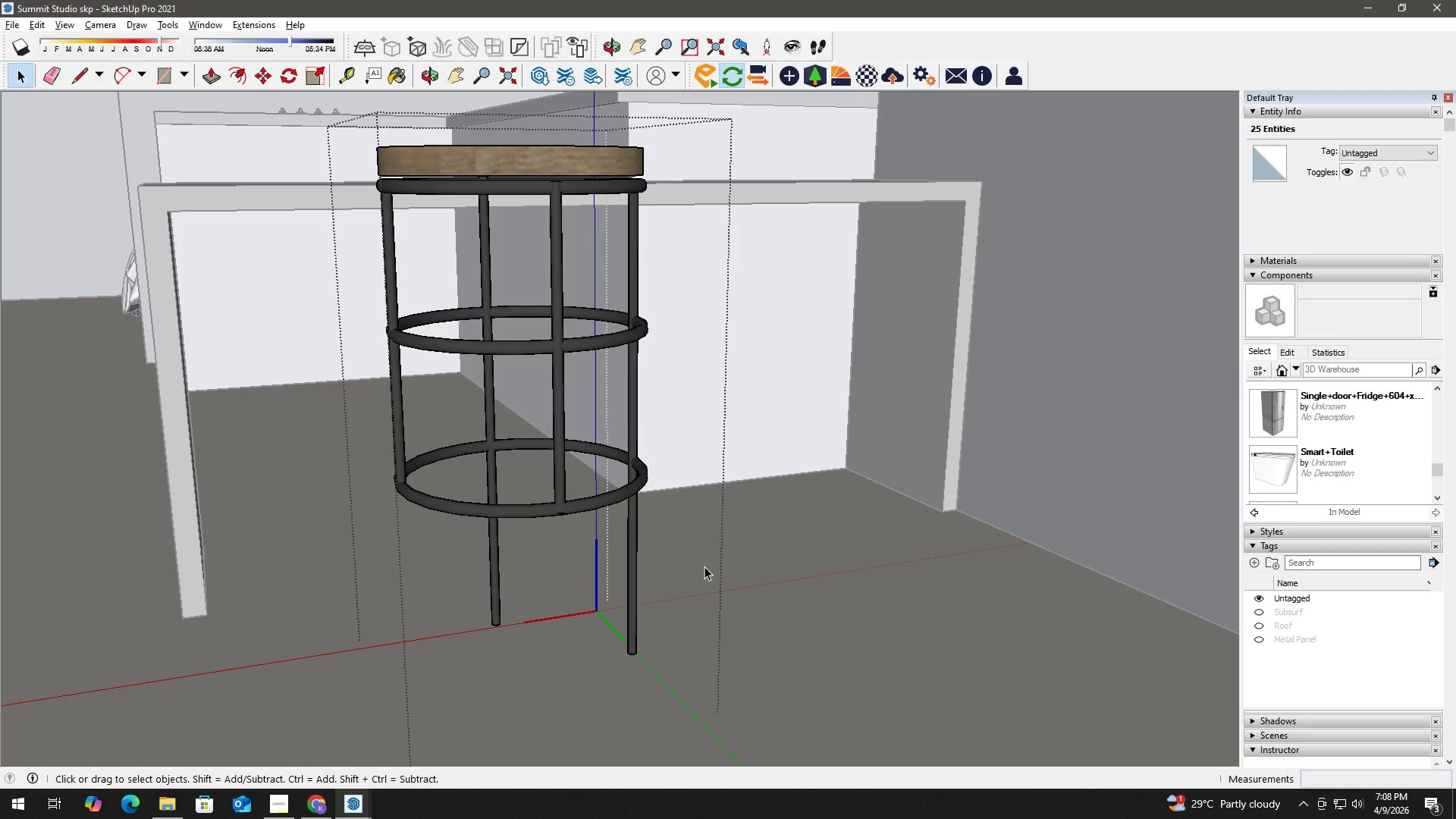 
double_click([638, 622])
 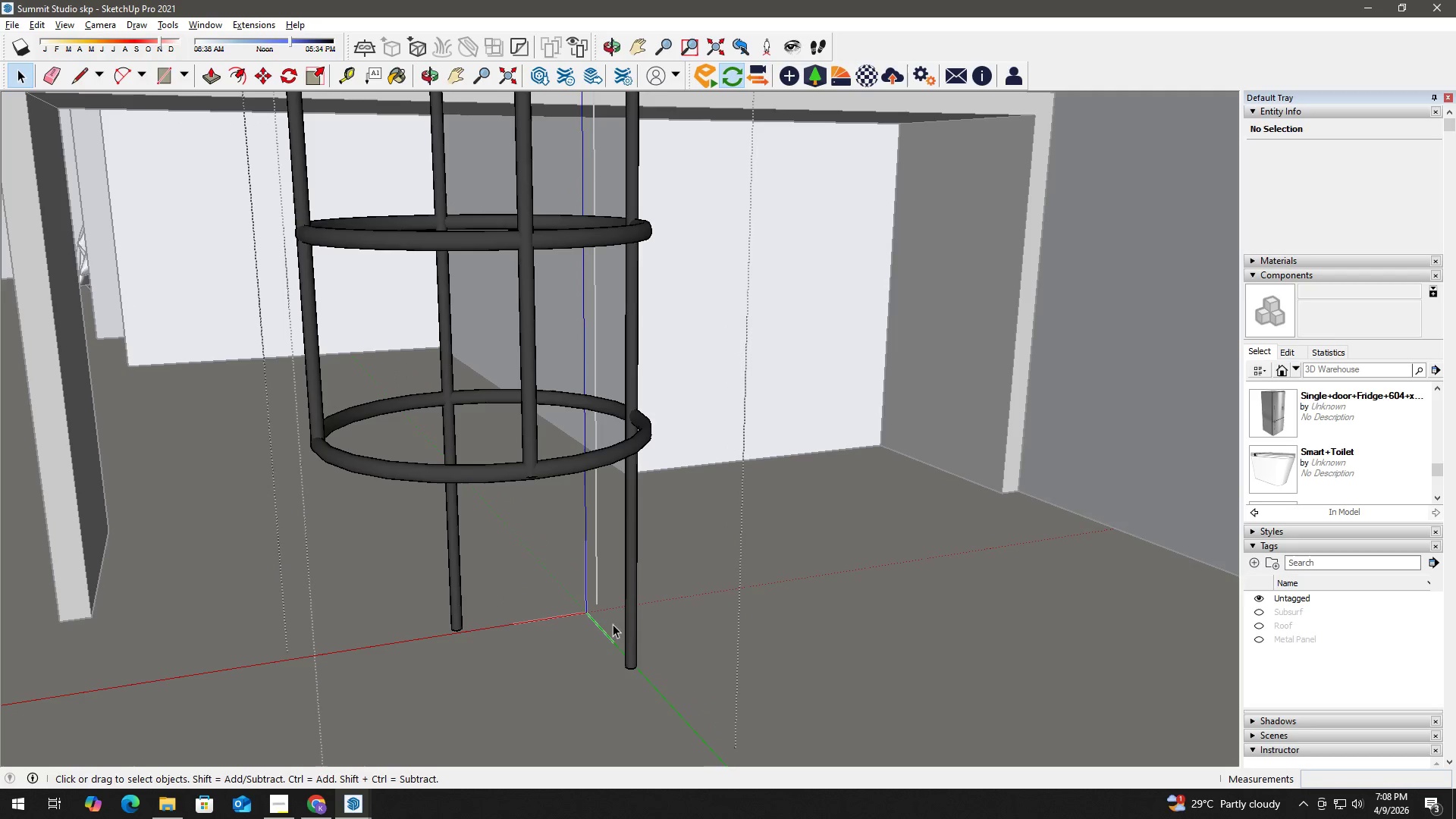 
scroll: coordinate [634, 606], scroll_direction: up, amount: 3.0
 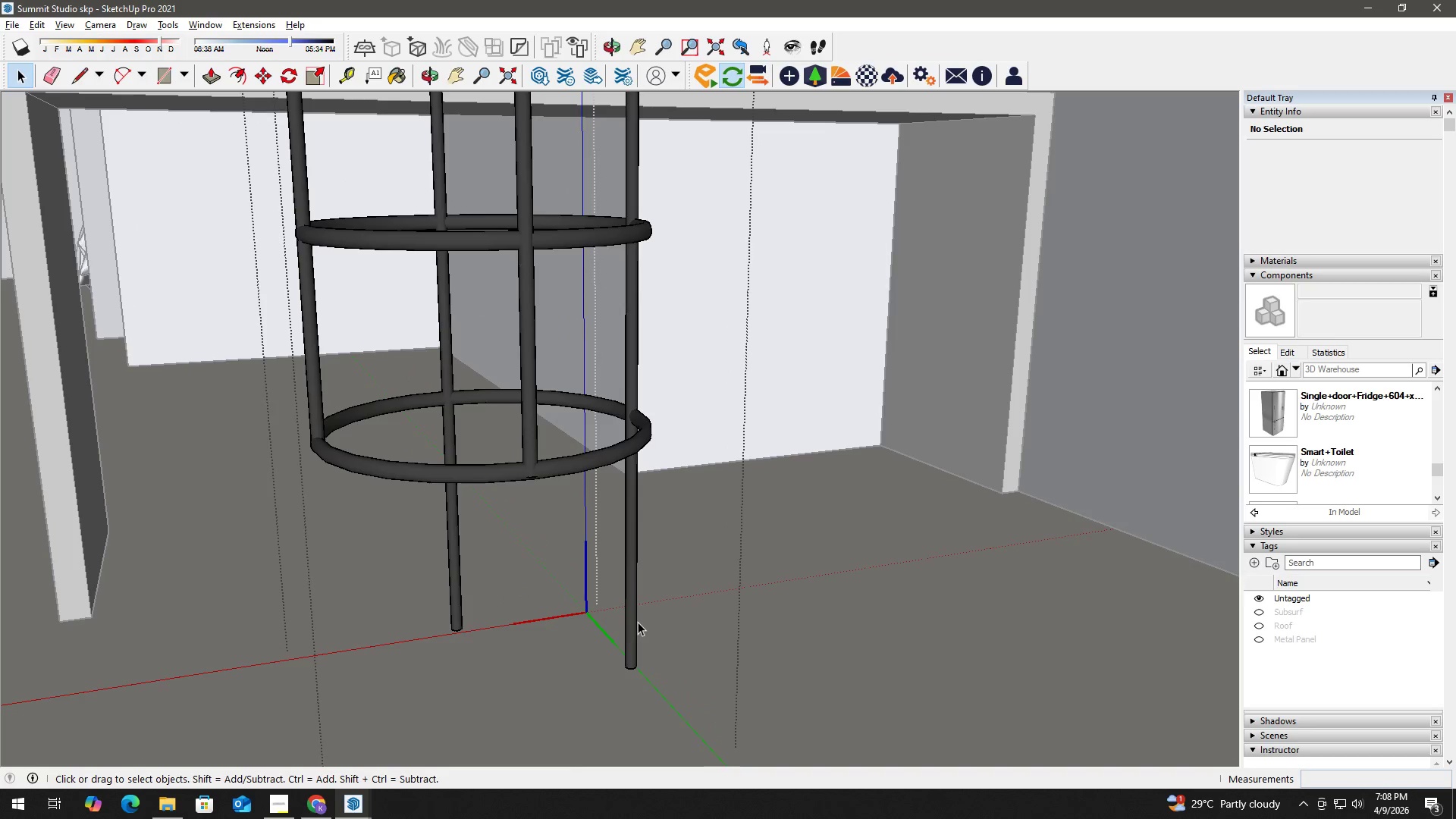 
left_click_drag(start_coordinate=[589, 626], to_coordinate=[686, 710])
 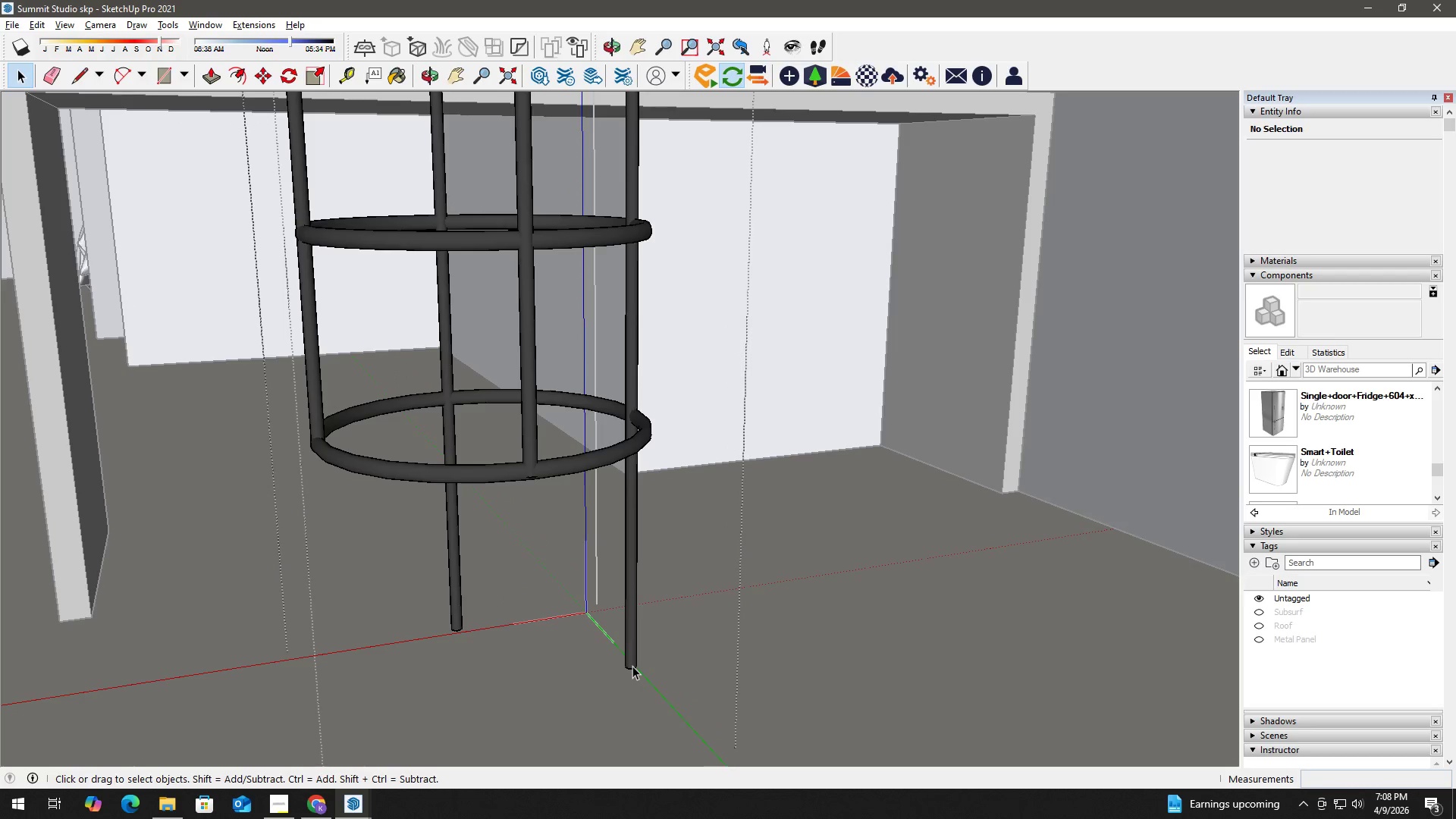 
double_click([632, 666])
 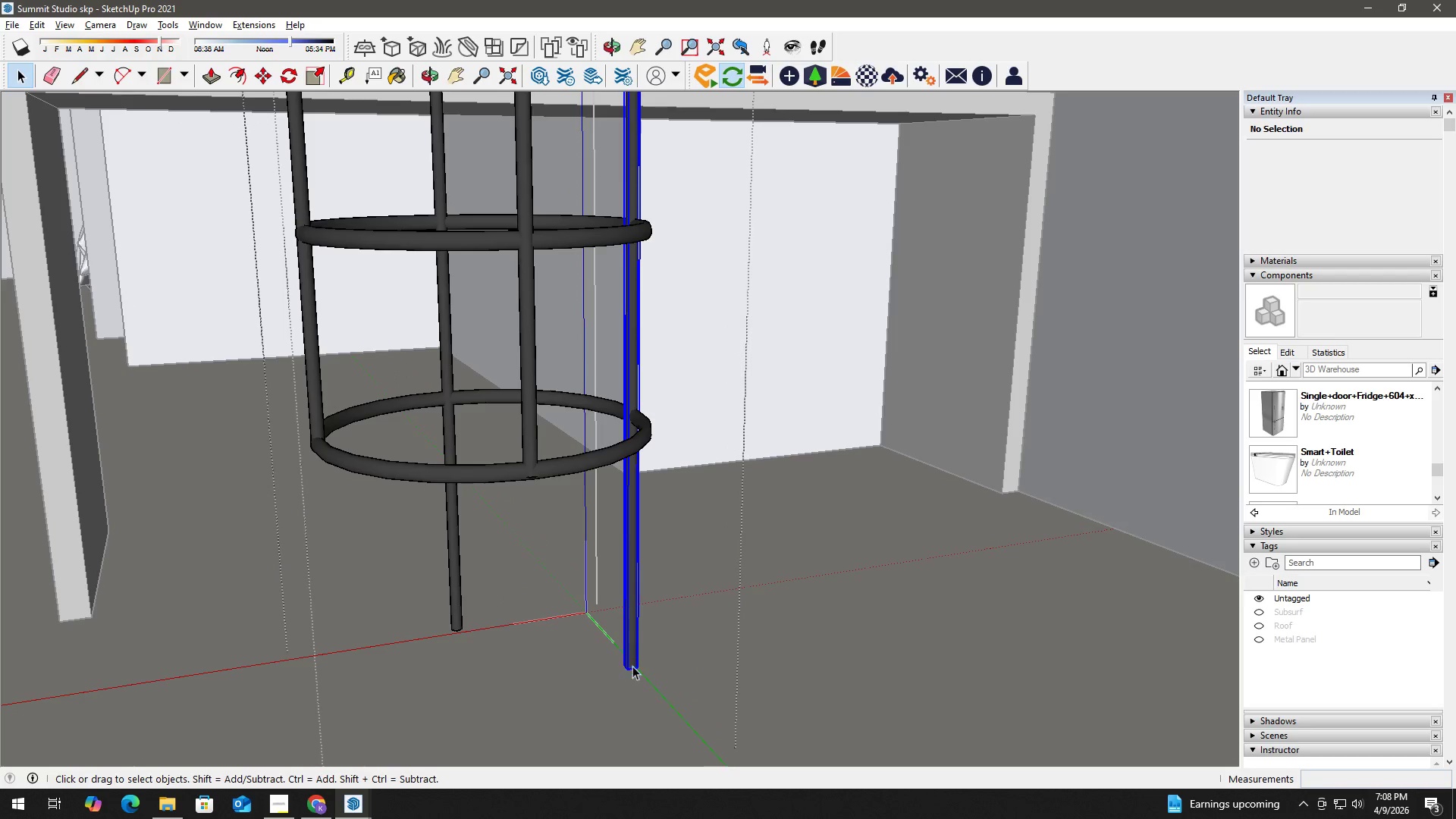 
triple_click([632, 666])
 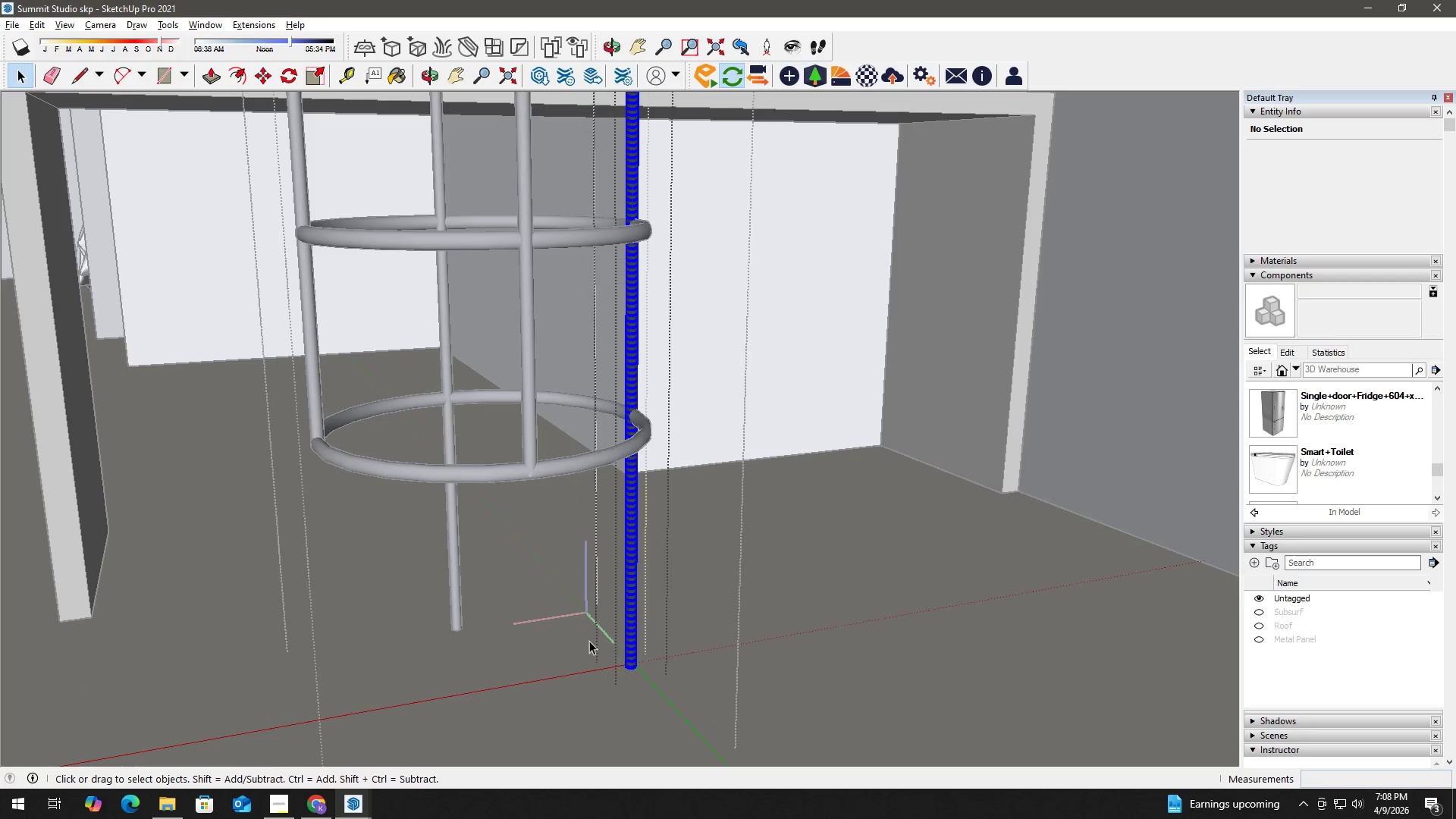 
left_click_drag(start_coordinate=[586, 637], to_coordinate=[664, 685])
 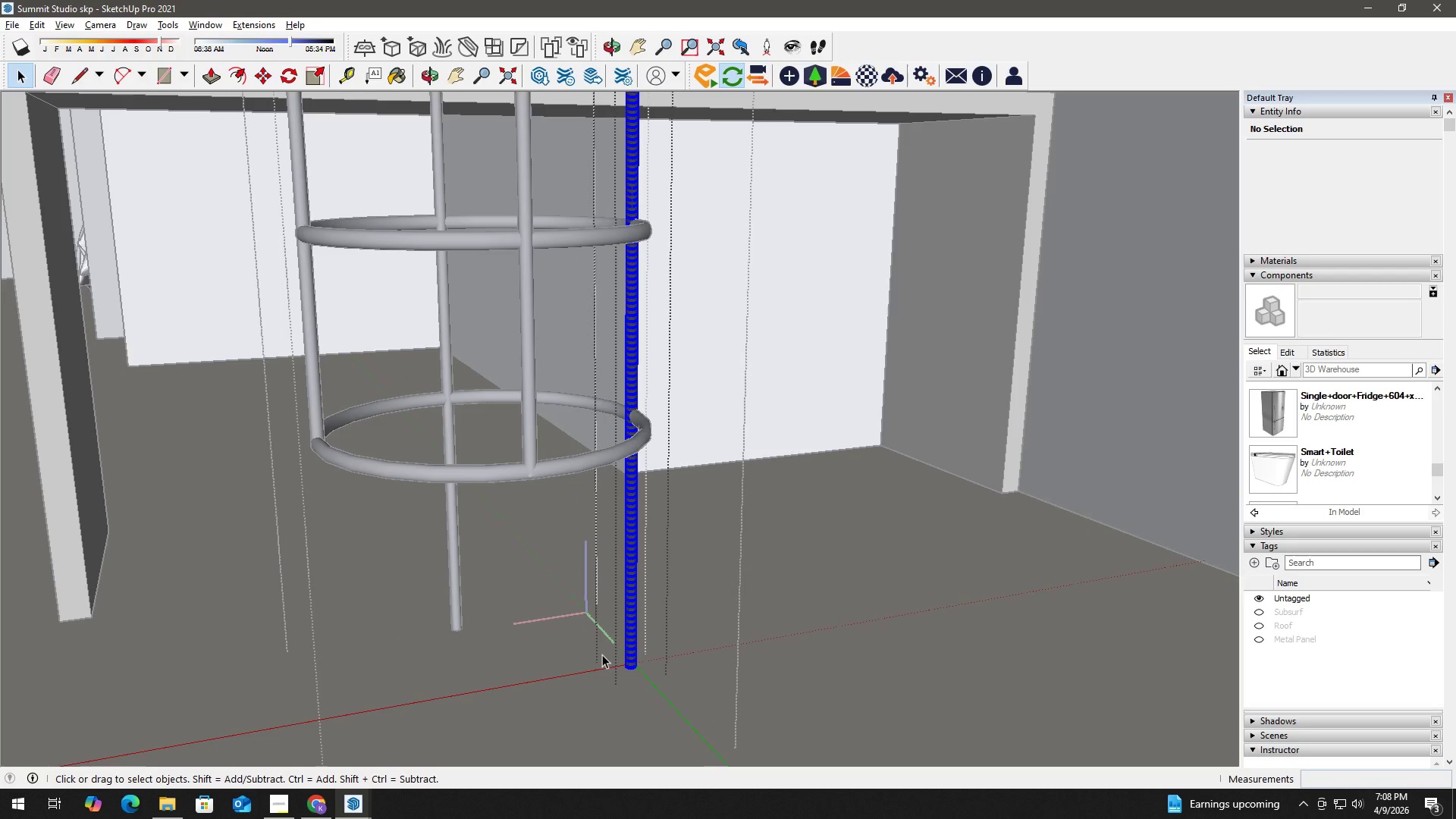 
left_click([602, 654])
 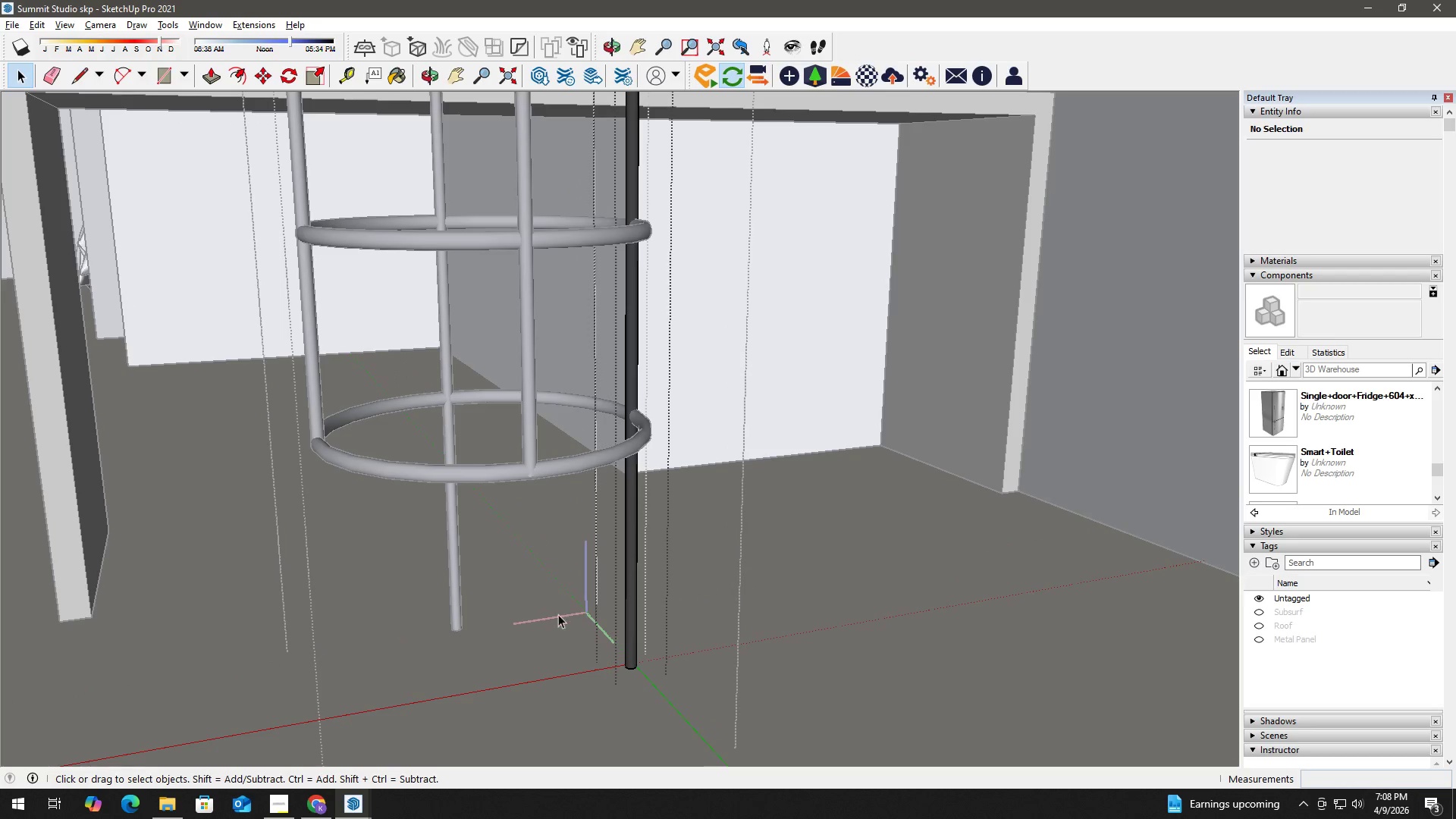 
left_click_drag(start_coordinate=[551, 601], to_coordinate=[696, 712])
 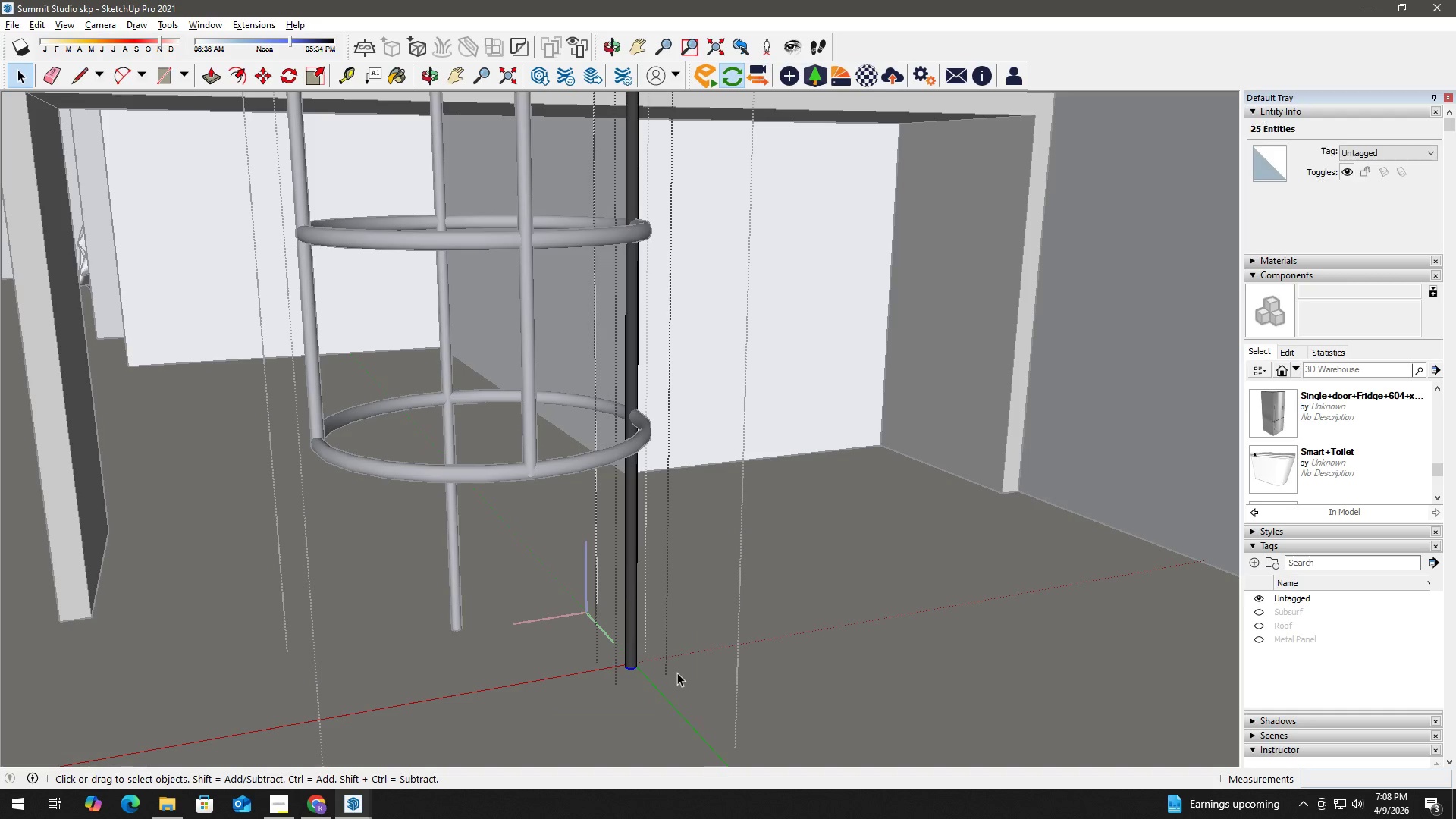 
key(M)
 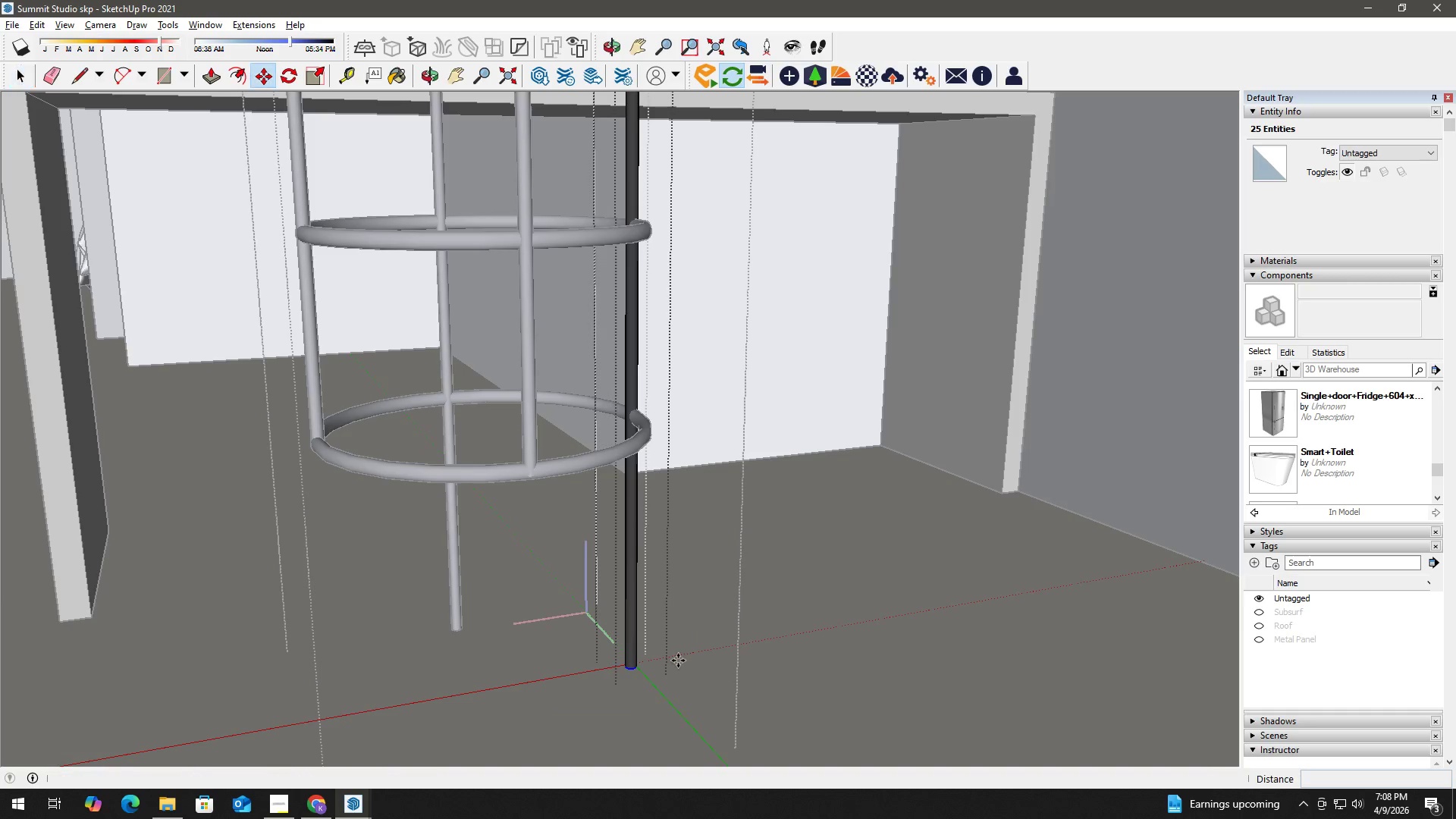 
left_click([678, 661])
 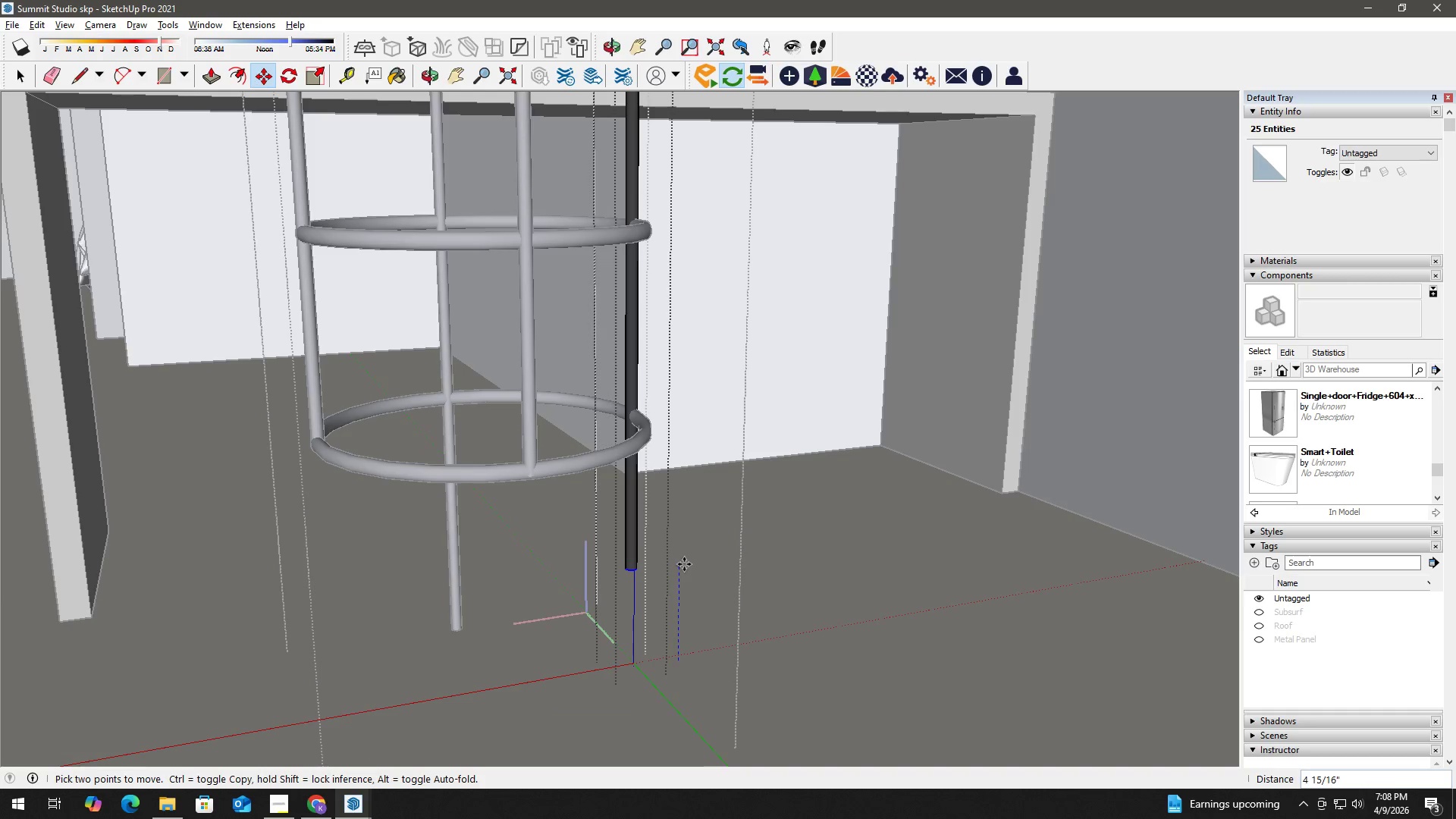 
key(Numpad1)
 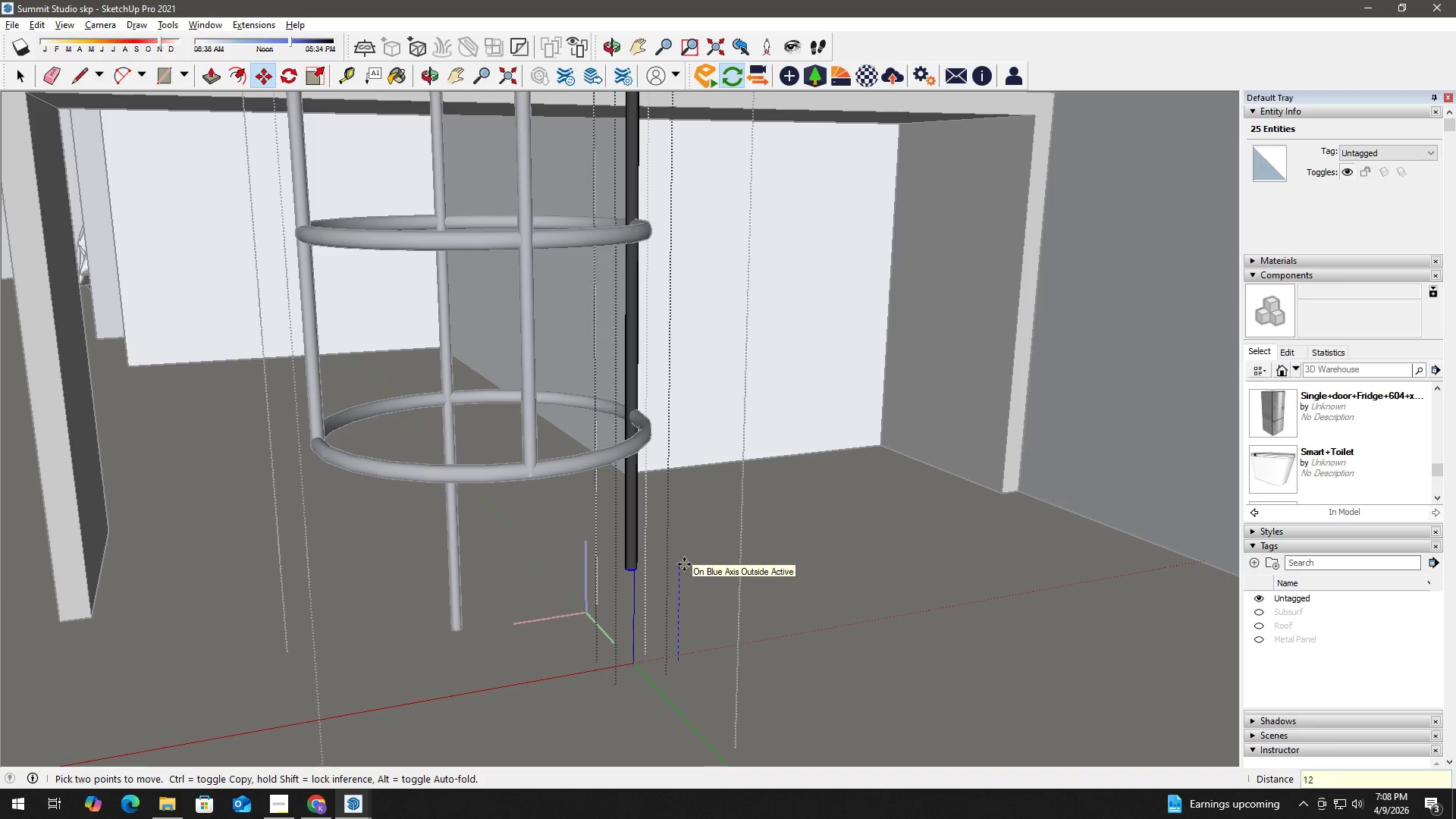 
key(Numpad2)
 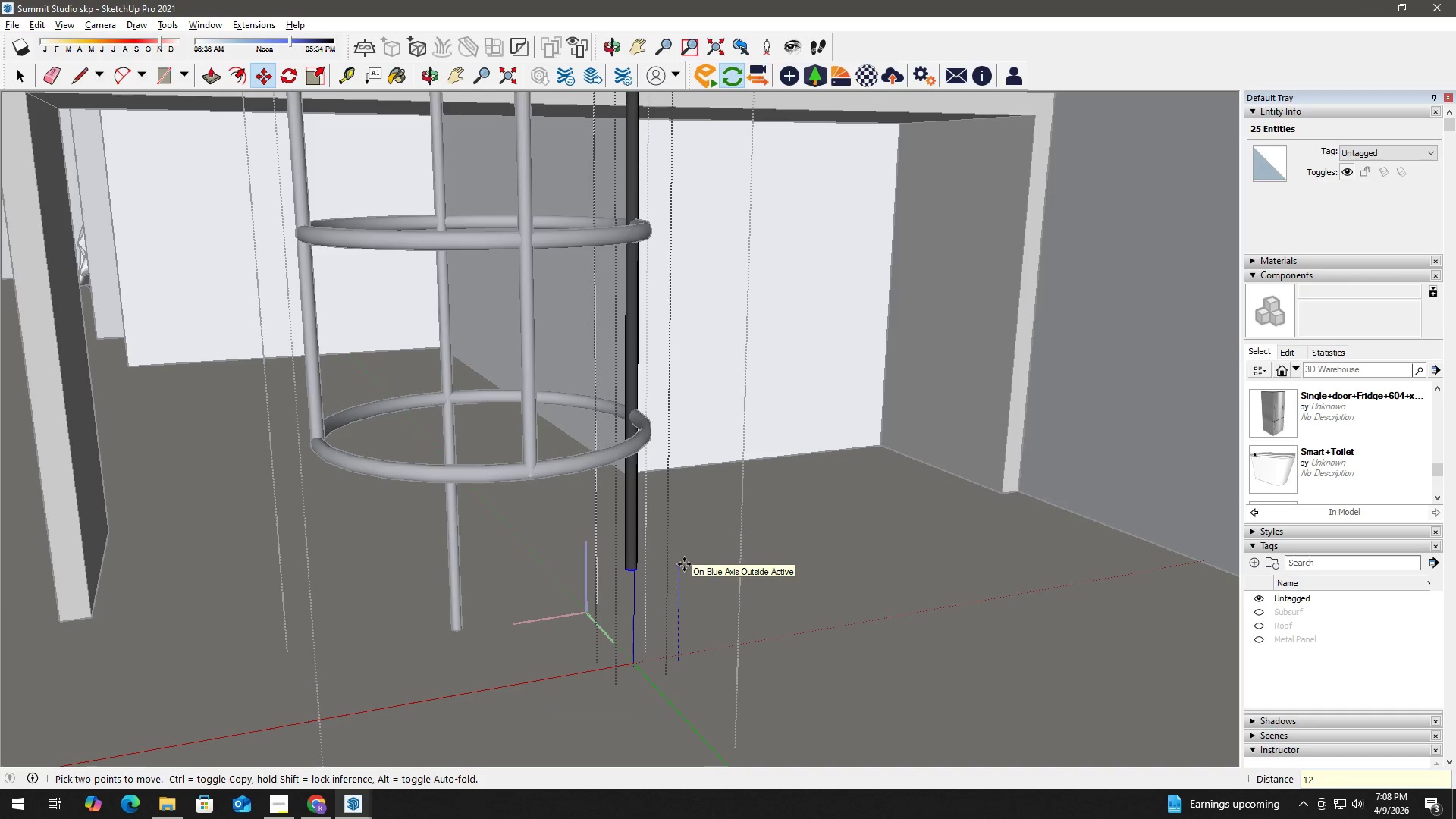 
key(Shift+ShiftLeft)
 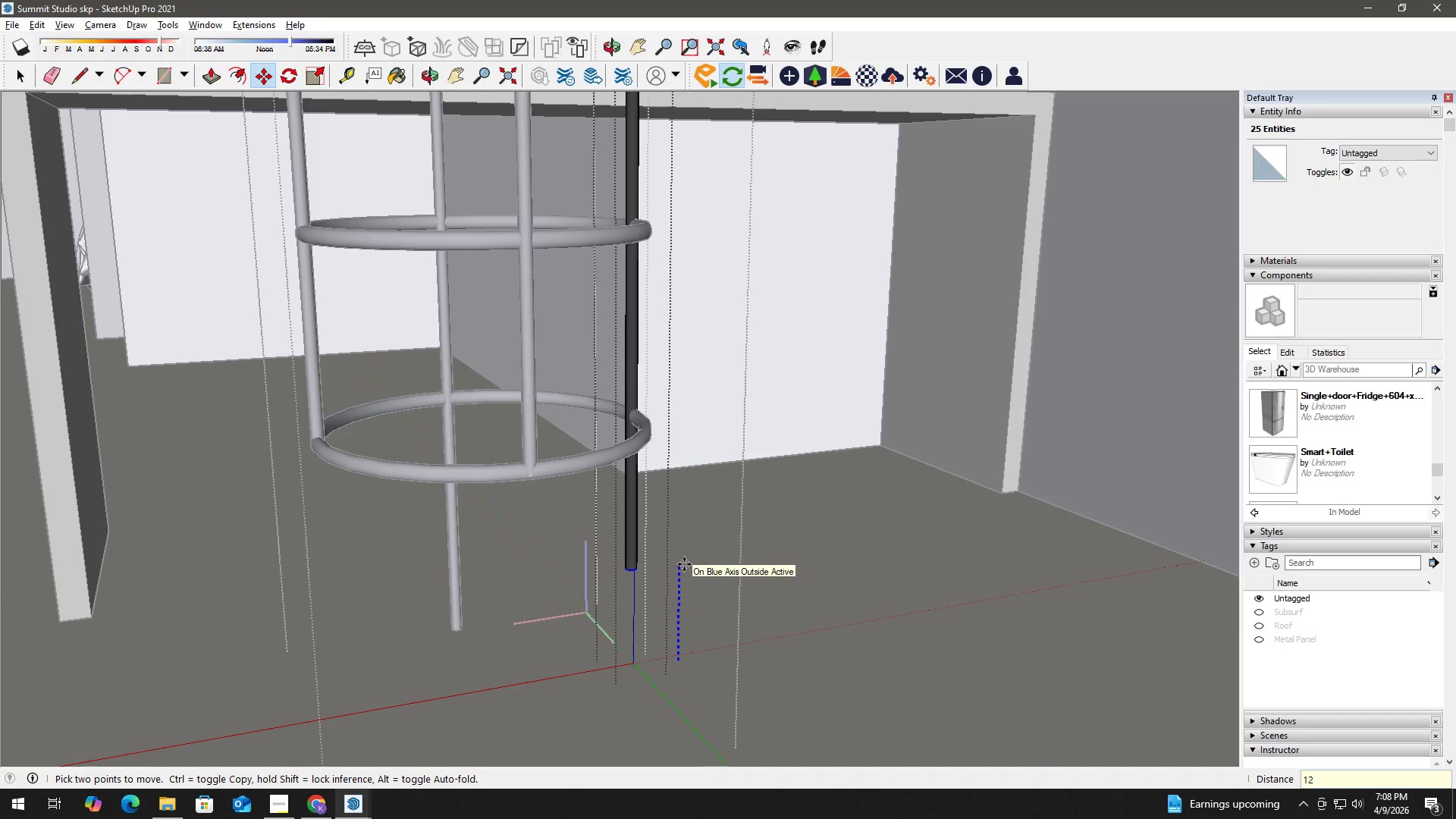 
key(Shift+Quote)
 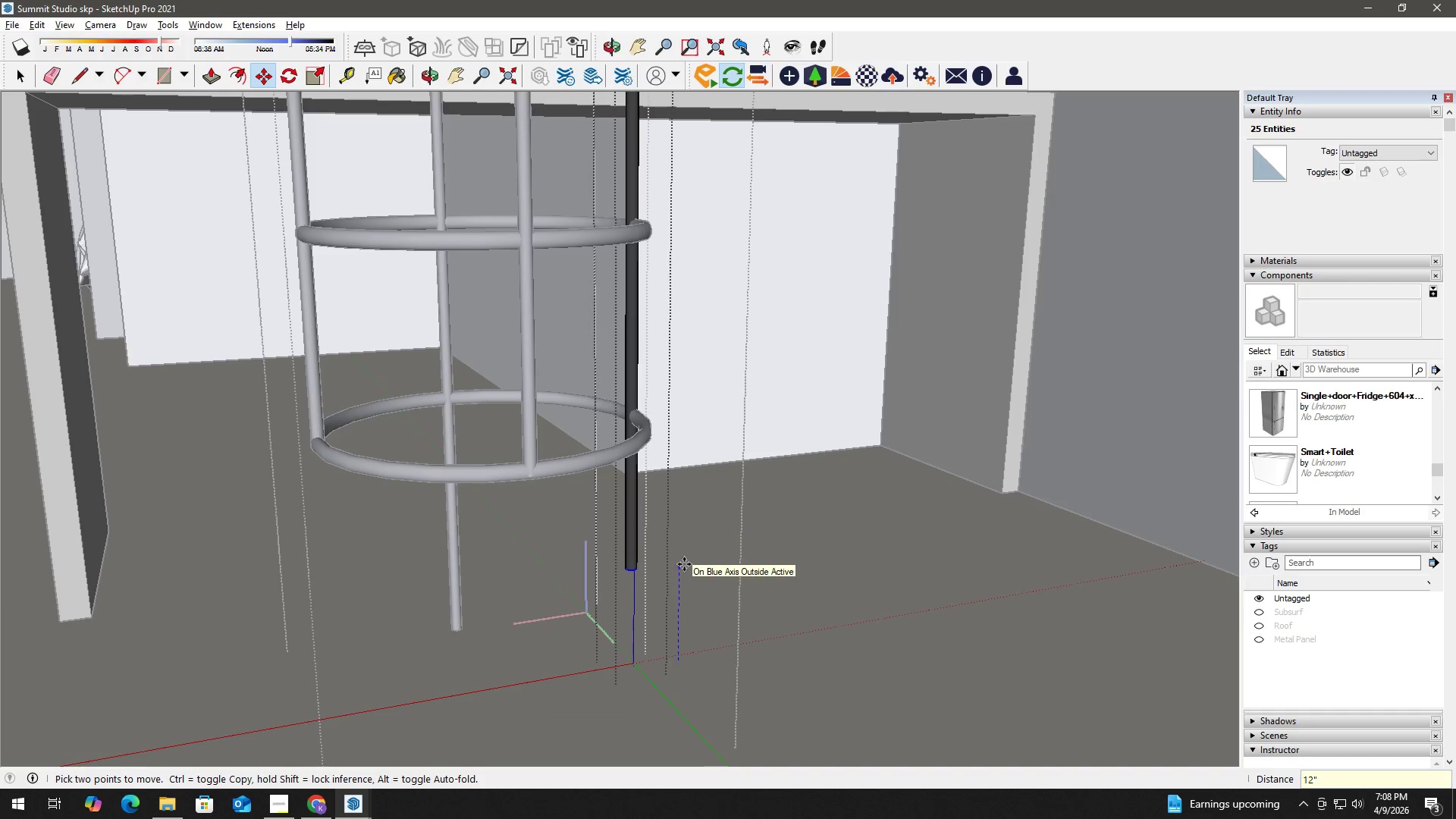 
key(Enter)
 